 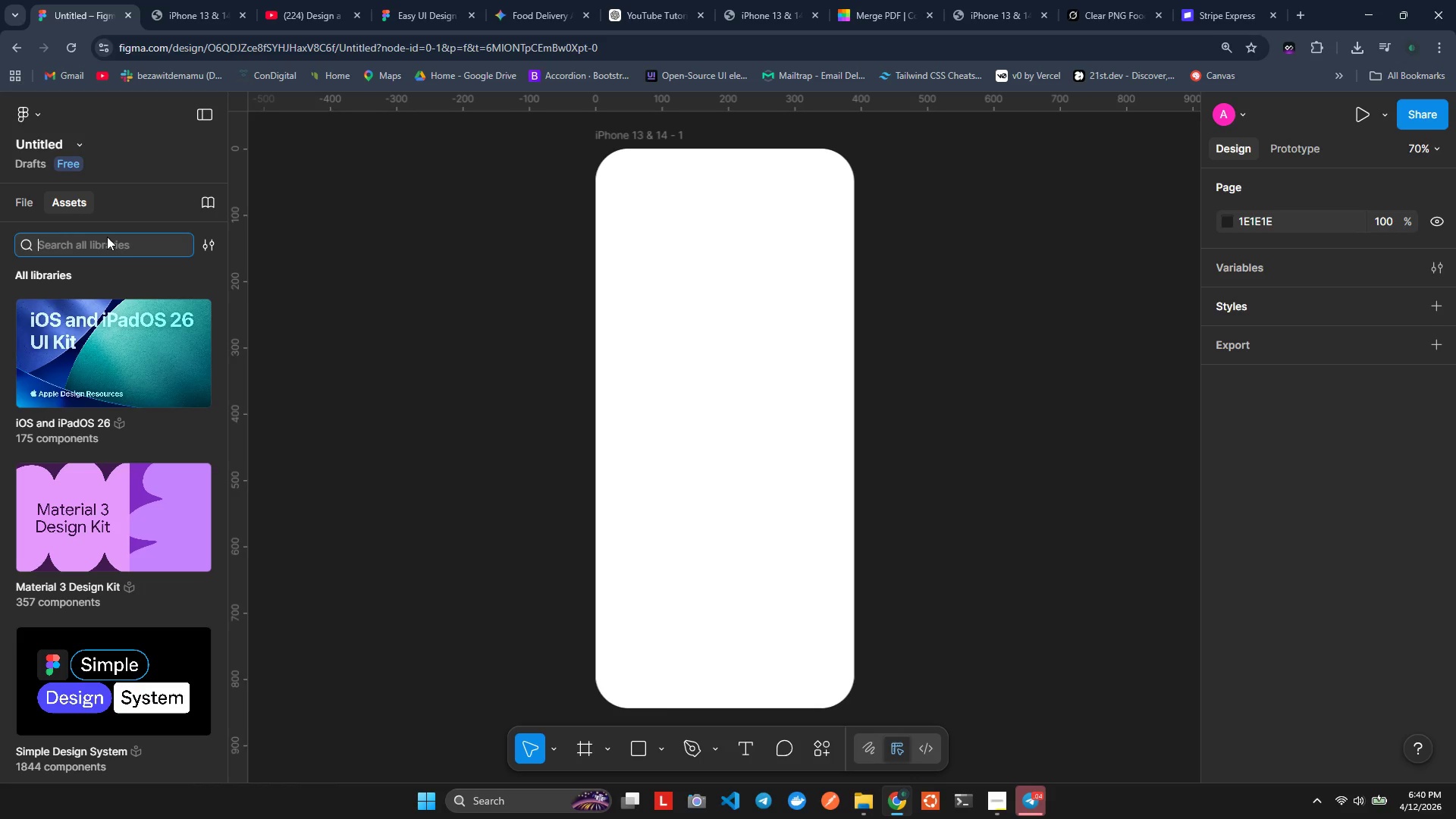 
scroll: coordinate [61, 419], scroll_direction: down, amount: 1.0
 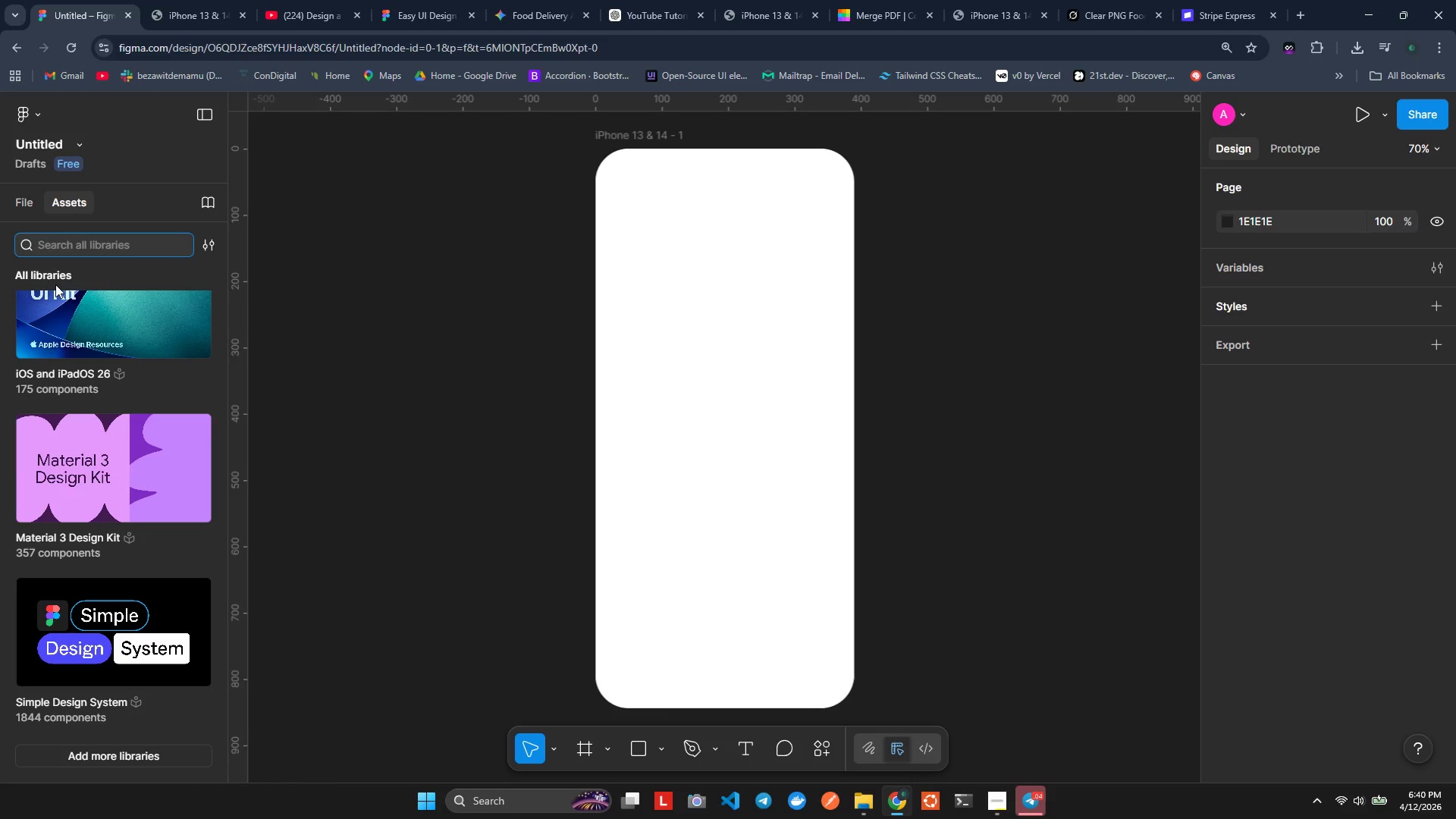 
type(bar)
 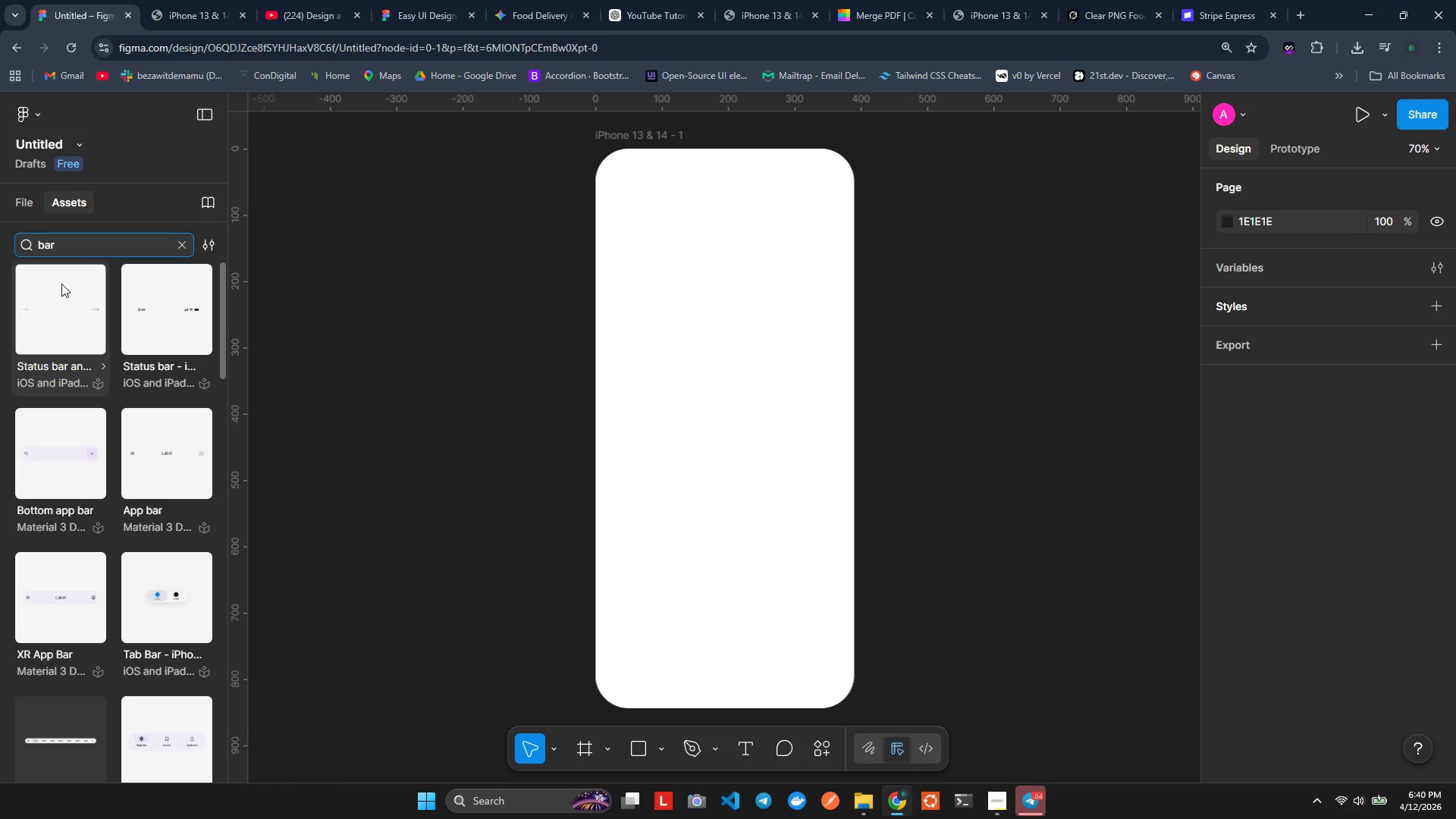 
wait(5.12)
 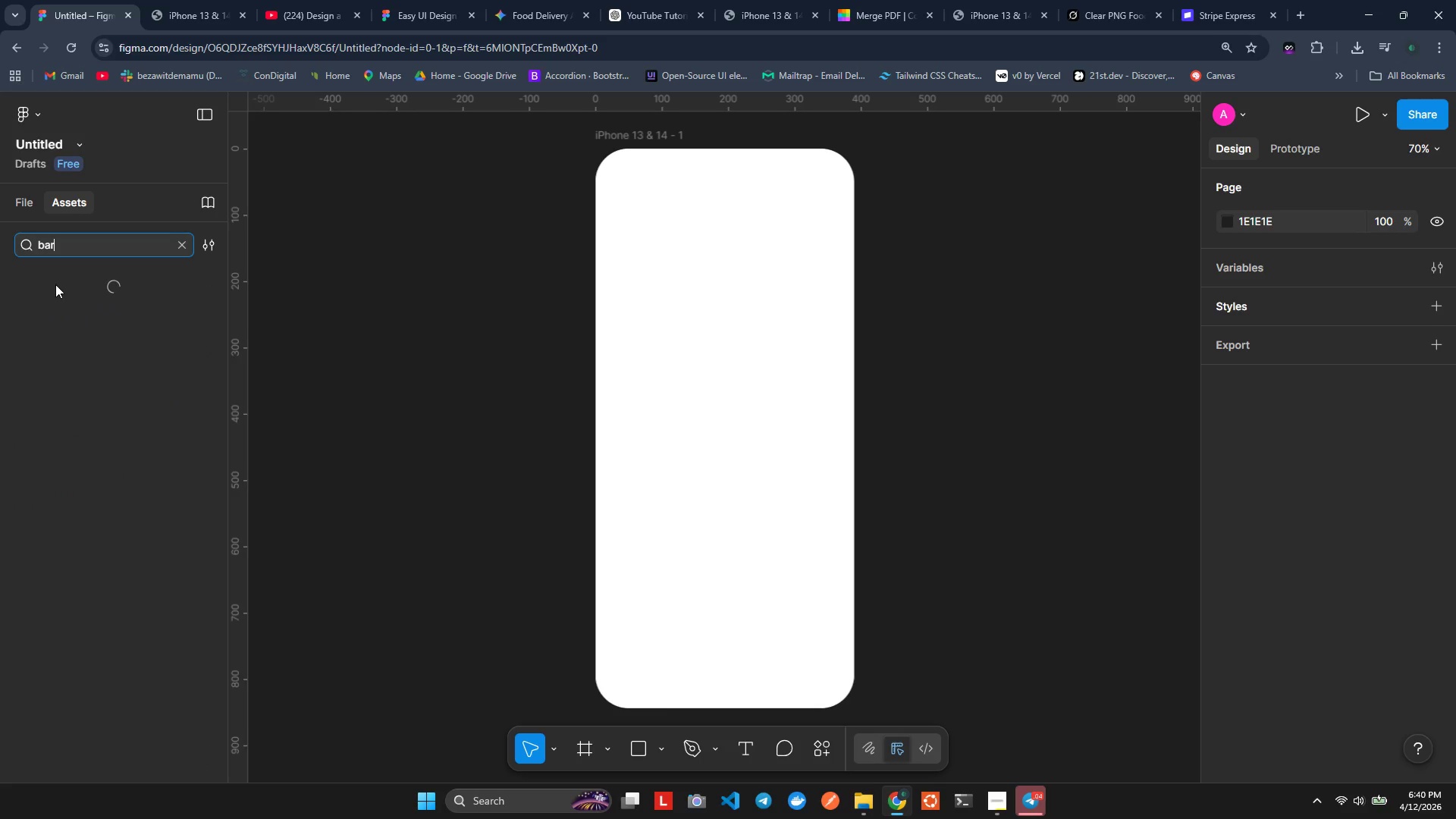 
double_click([160, 321])
 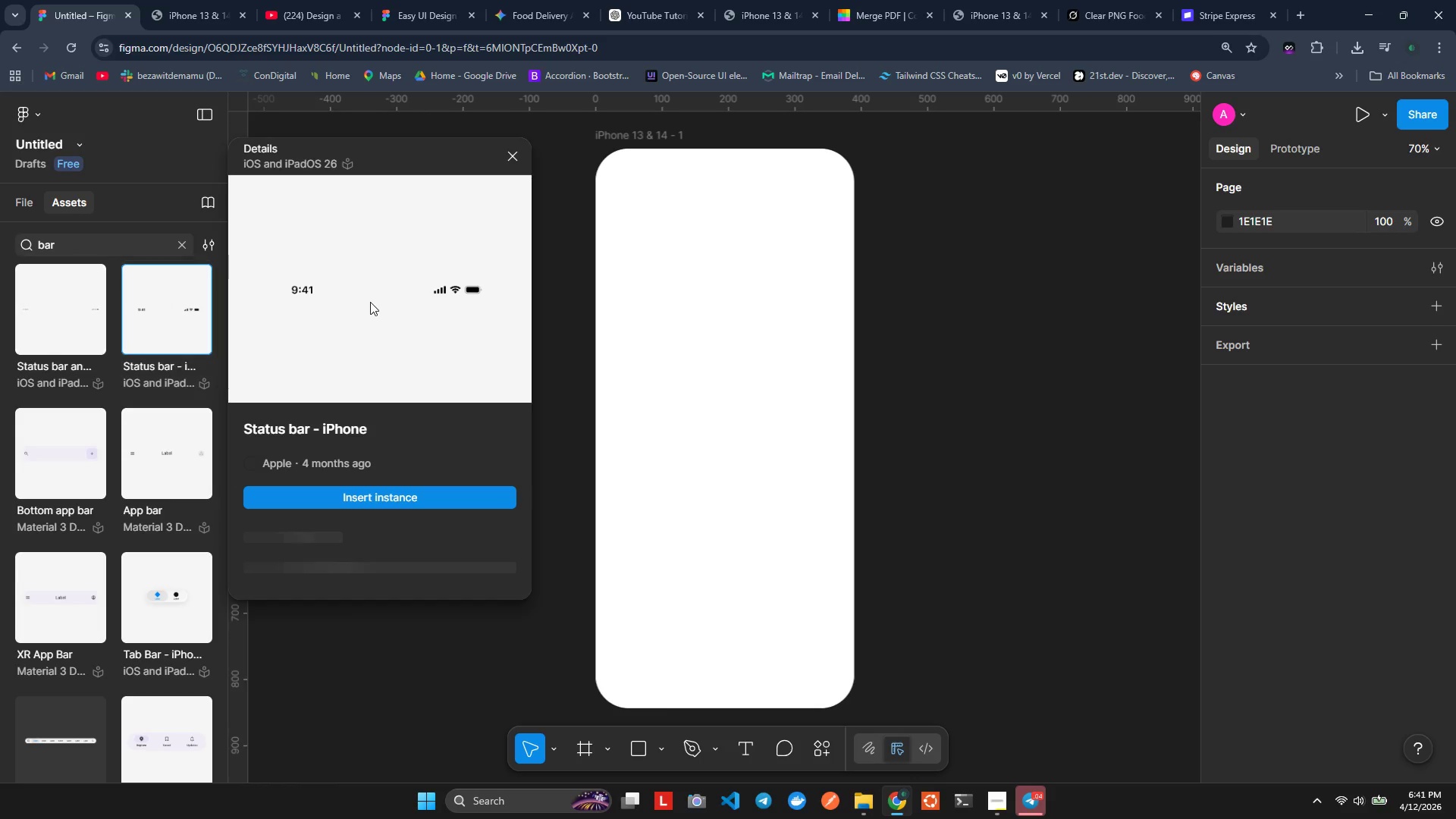 
left_click([350, 290])
 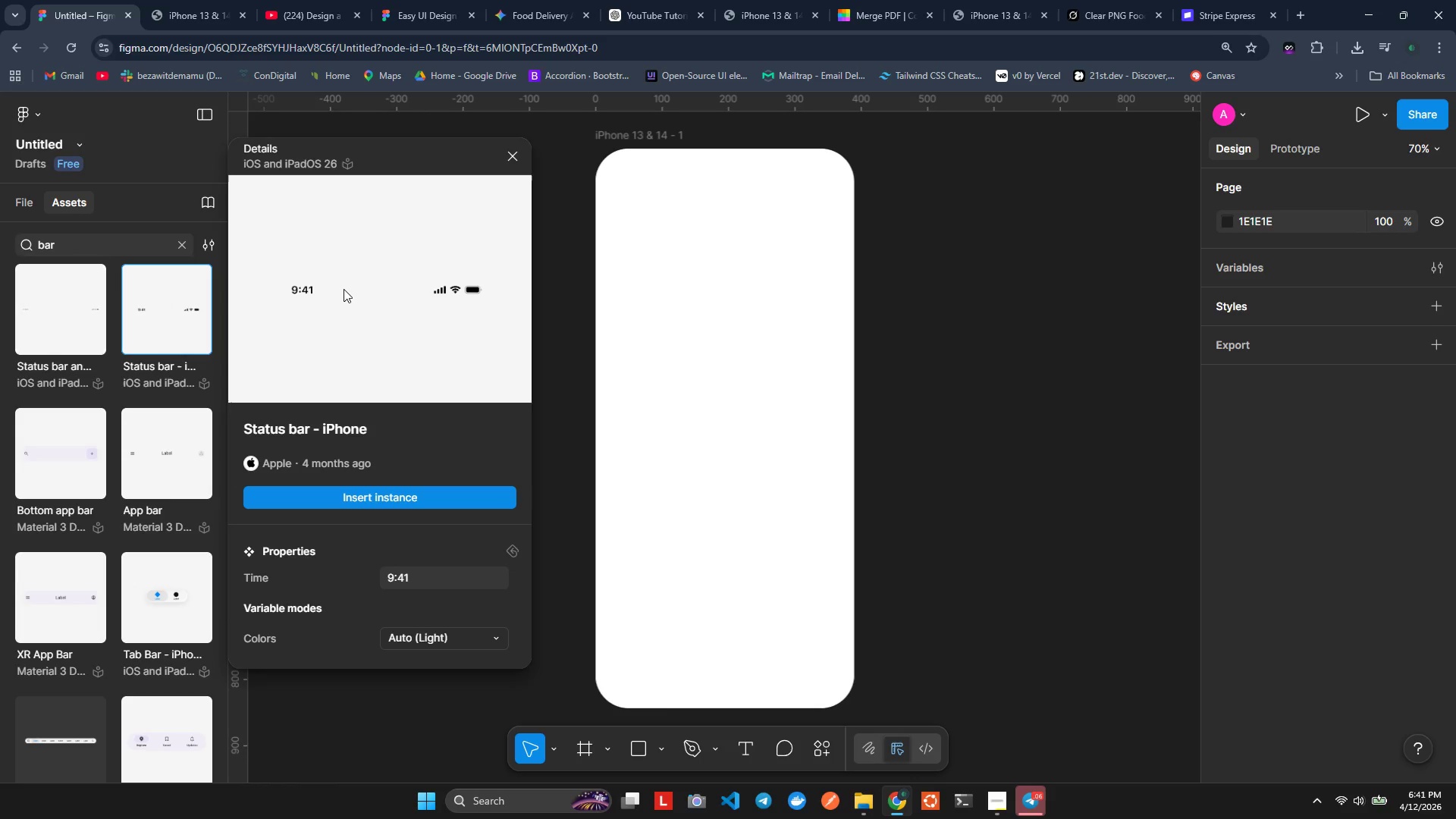 
double_click([344, 289])
 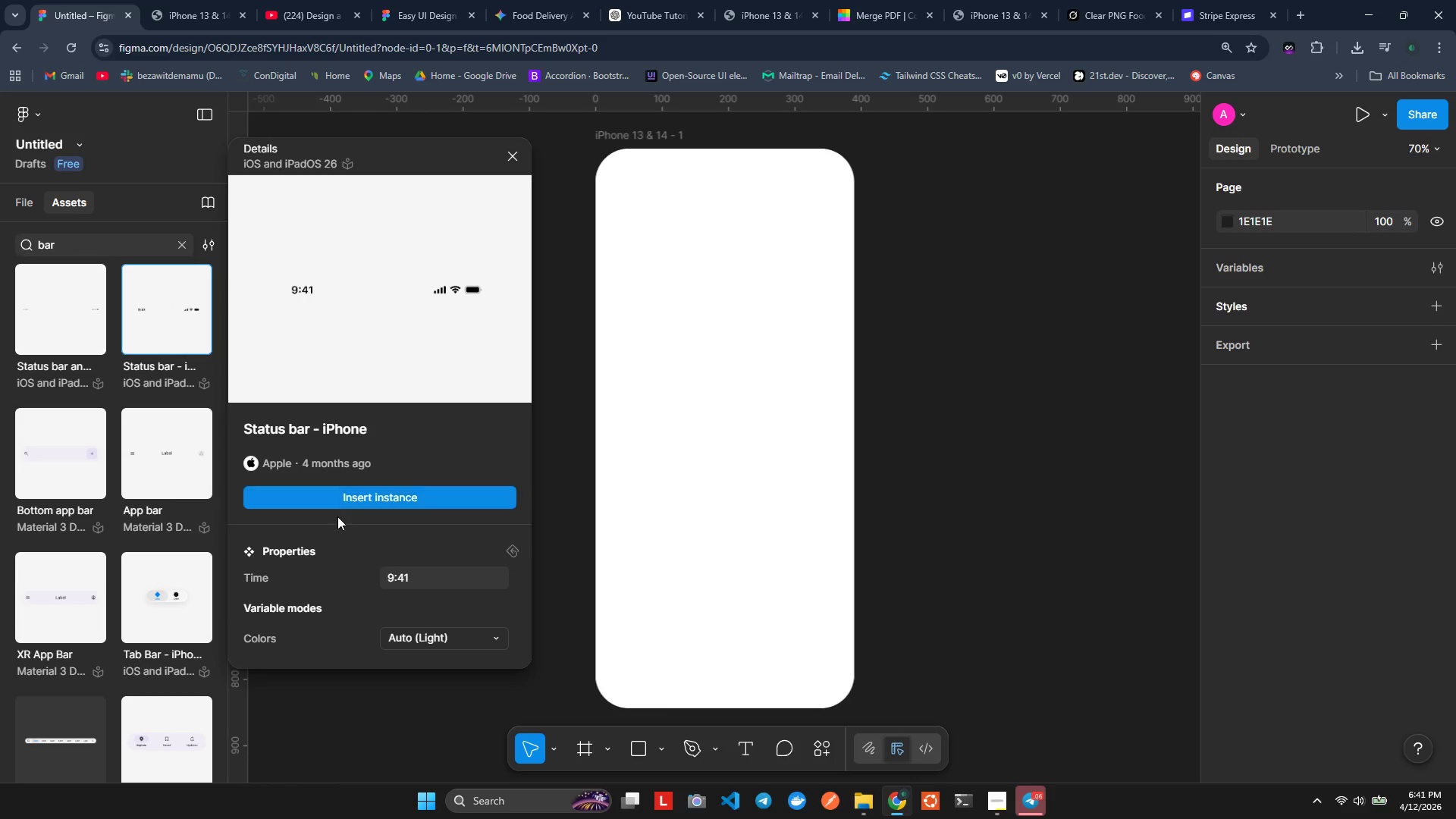 
left_click([347, 494])
 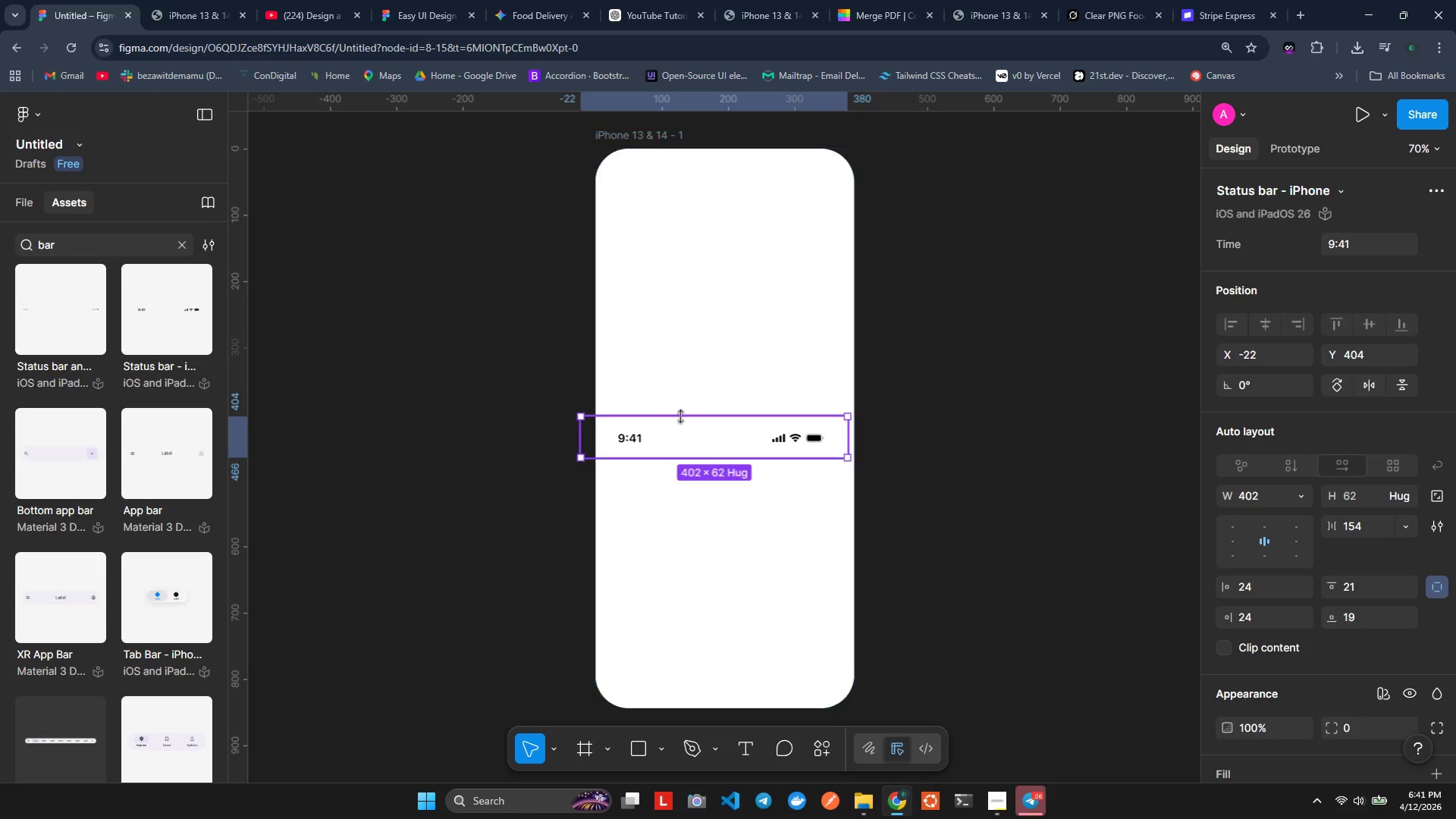 
left_click_drag(start_coordinate=[686, 449], to_coordinate=[686, 177])
 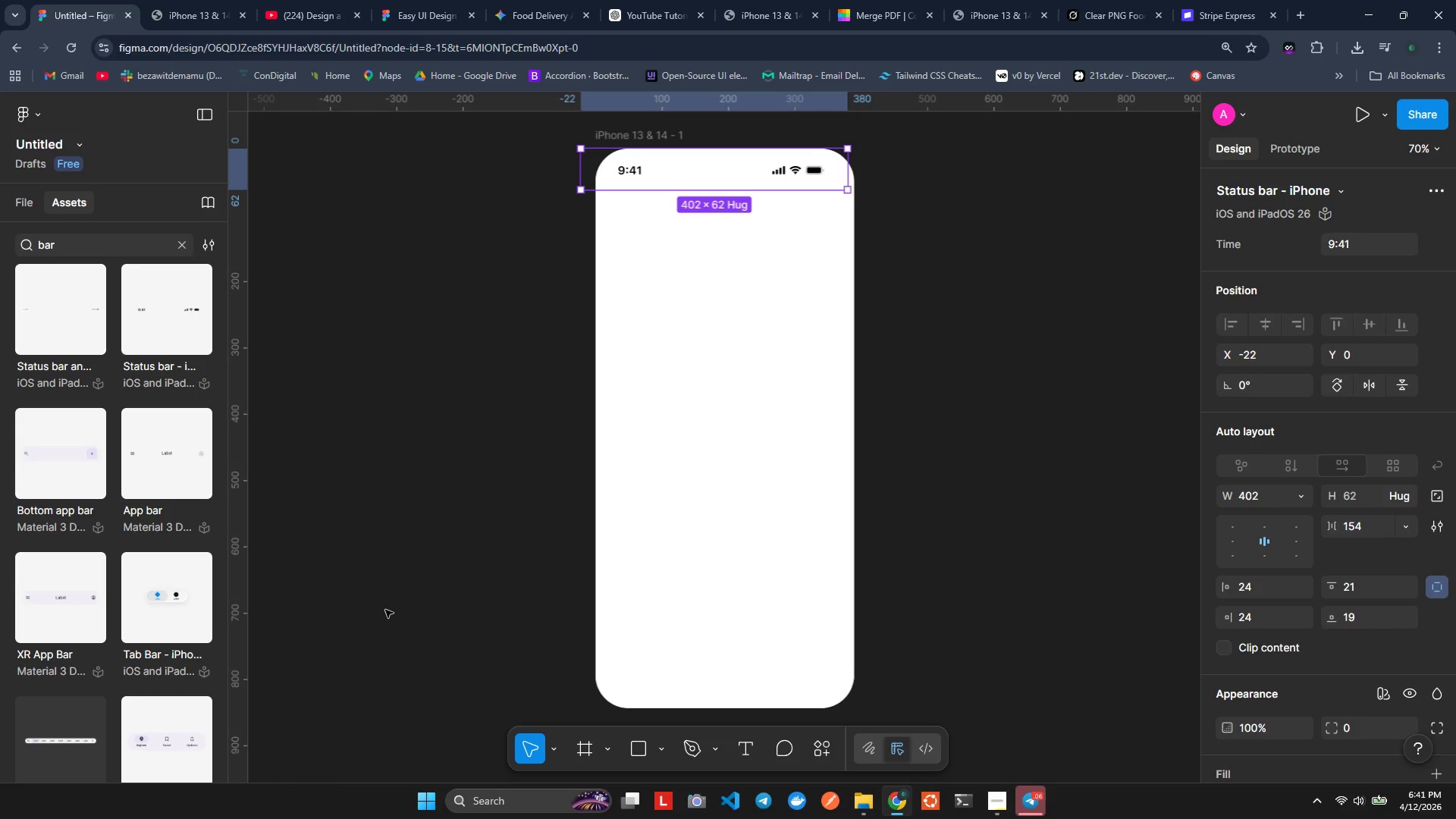 
wait(12.08)
 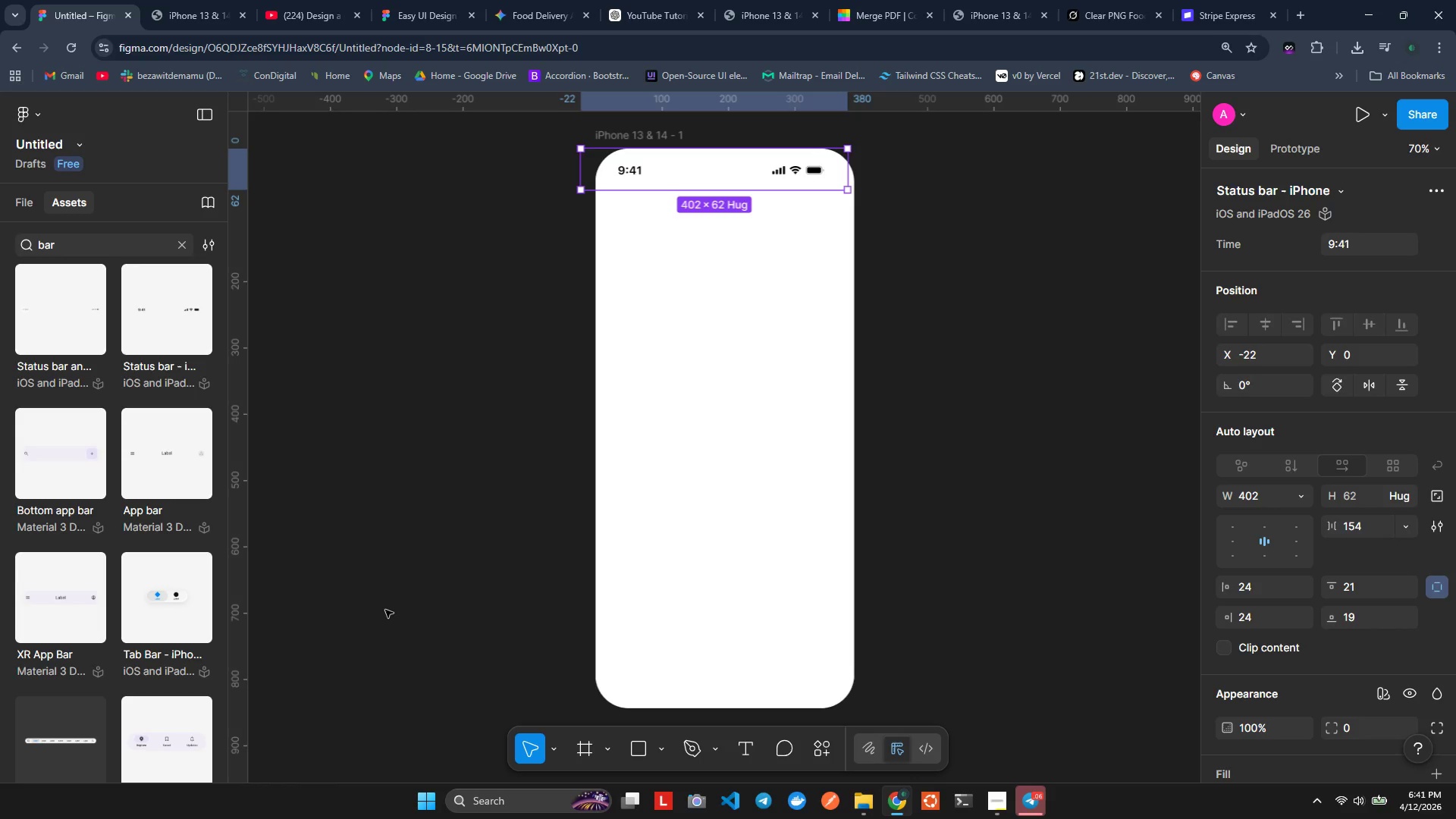 
left_click([104, 202])
 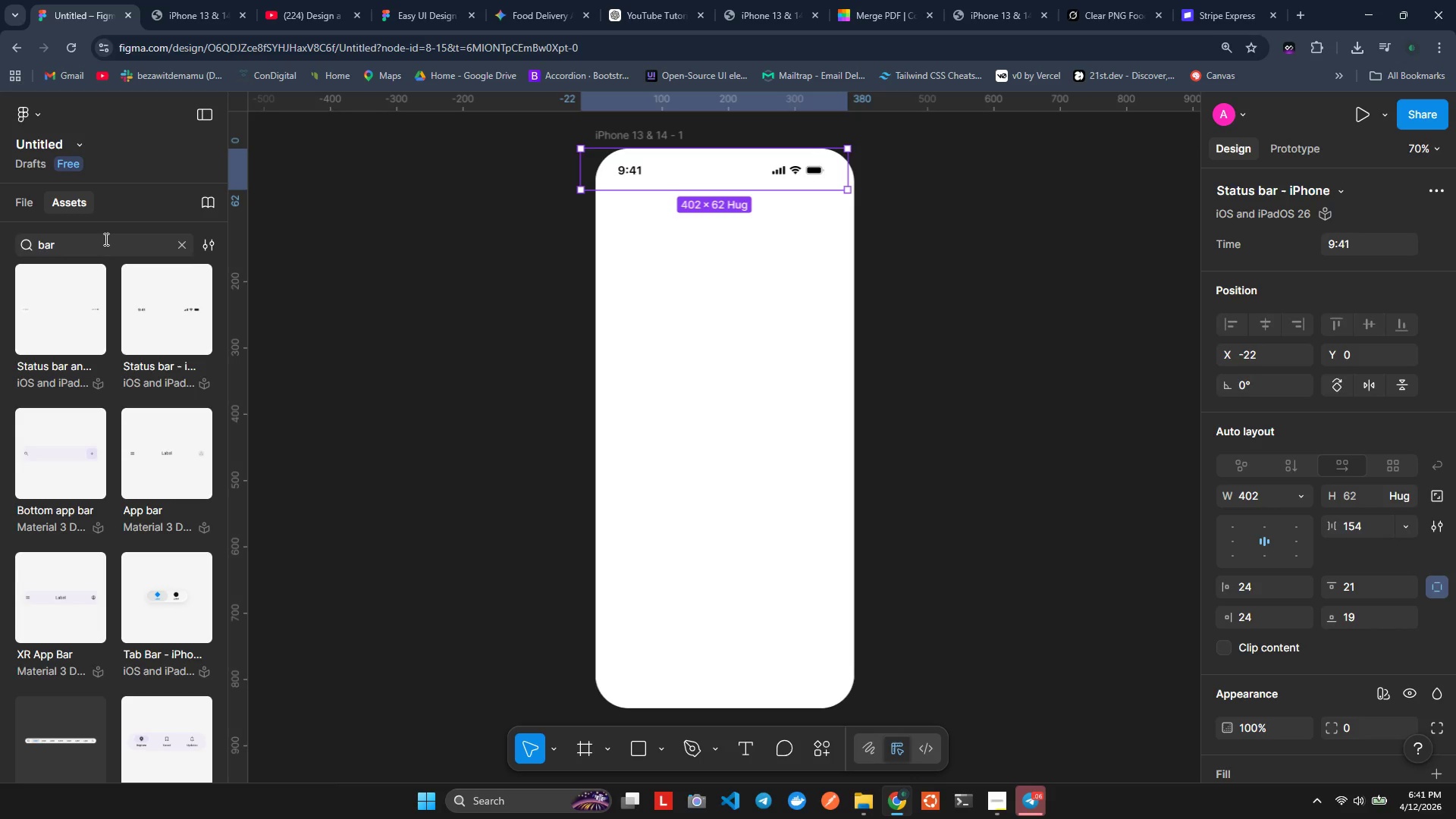 
left_click([105, 242])
 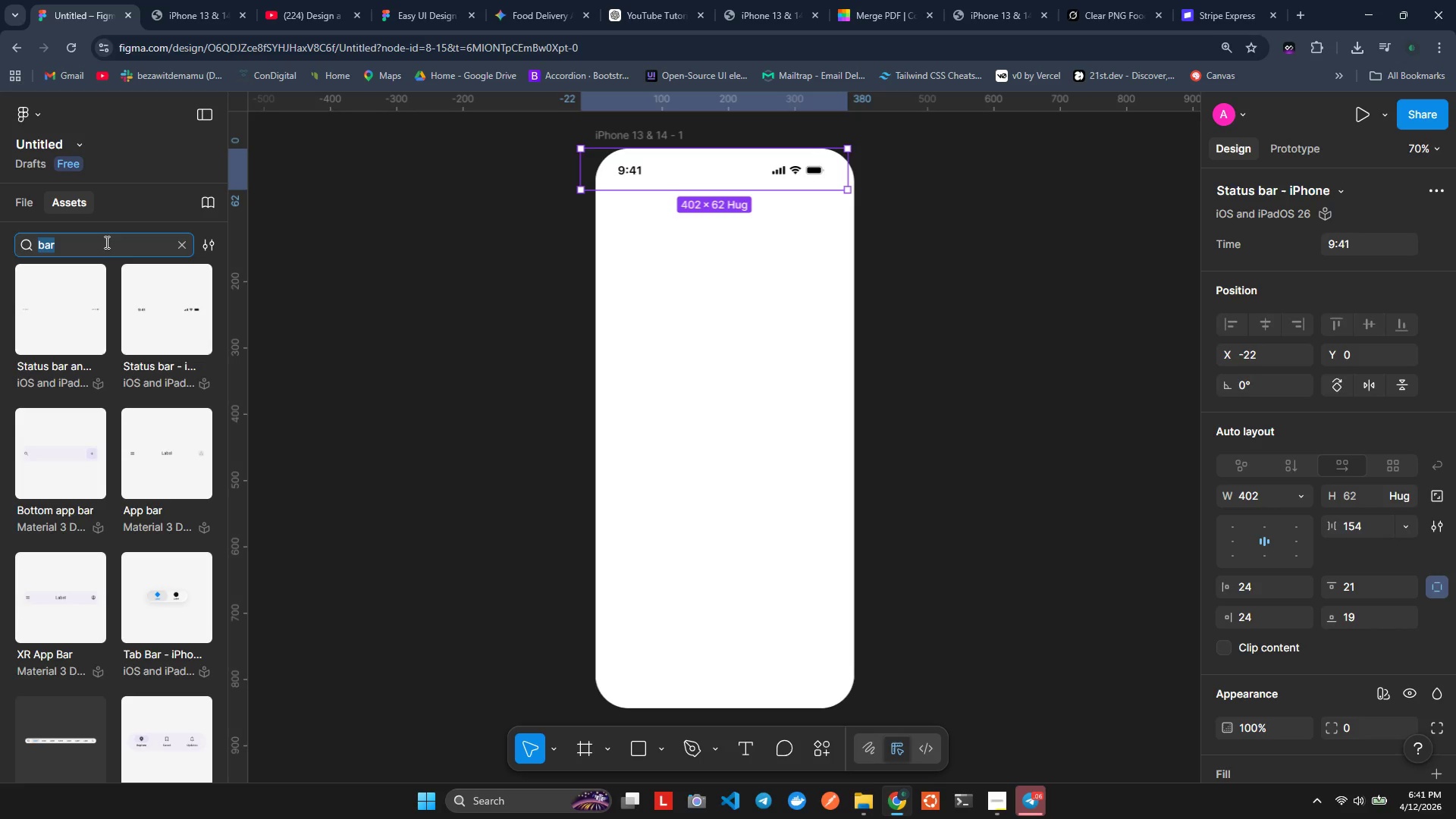 
type(dot)
 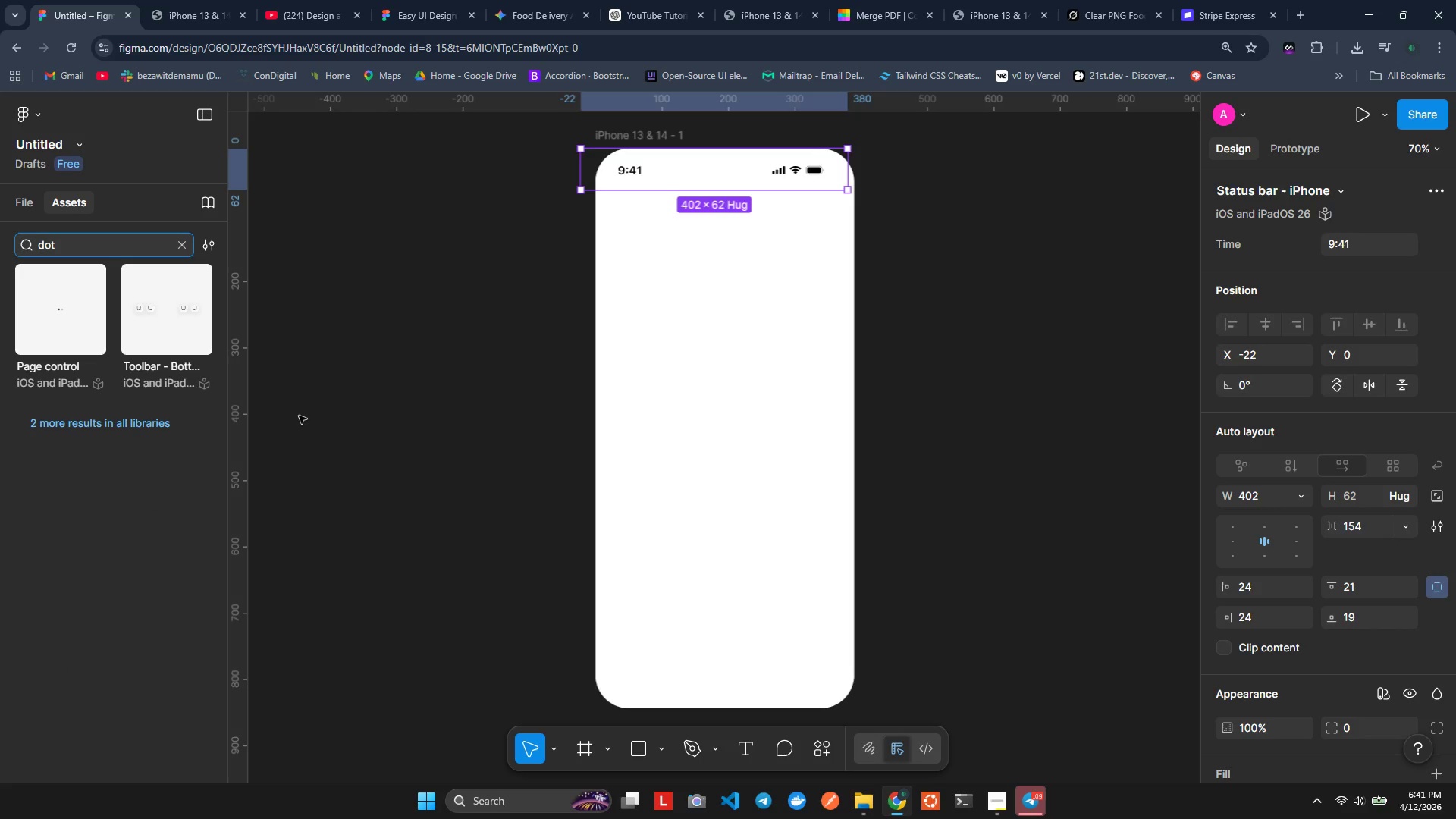 
wait(7.94)
 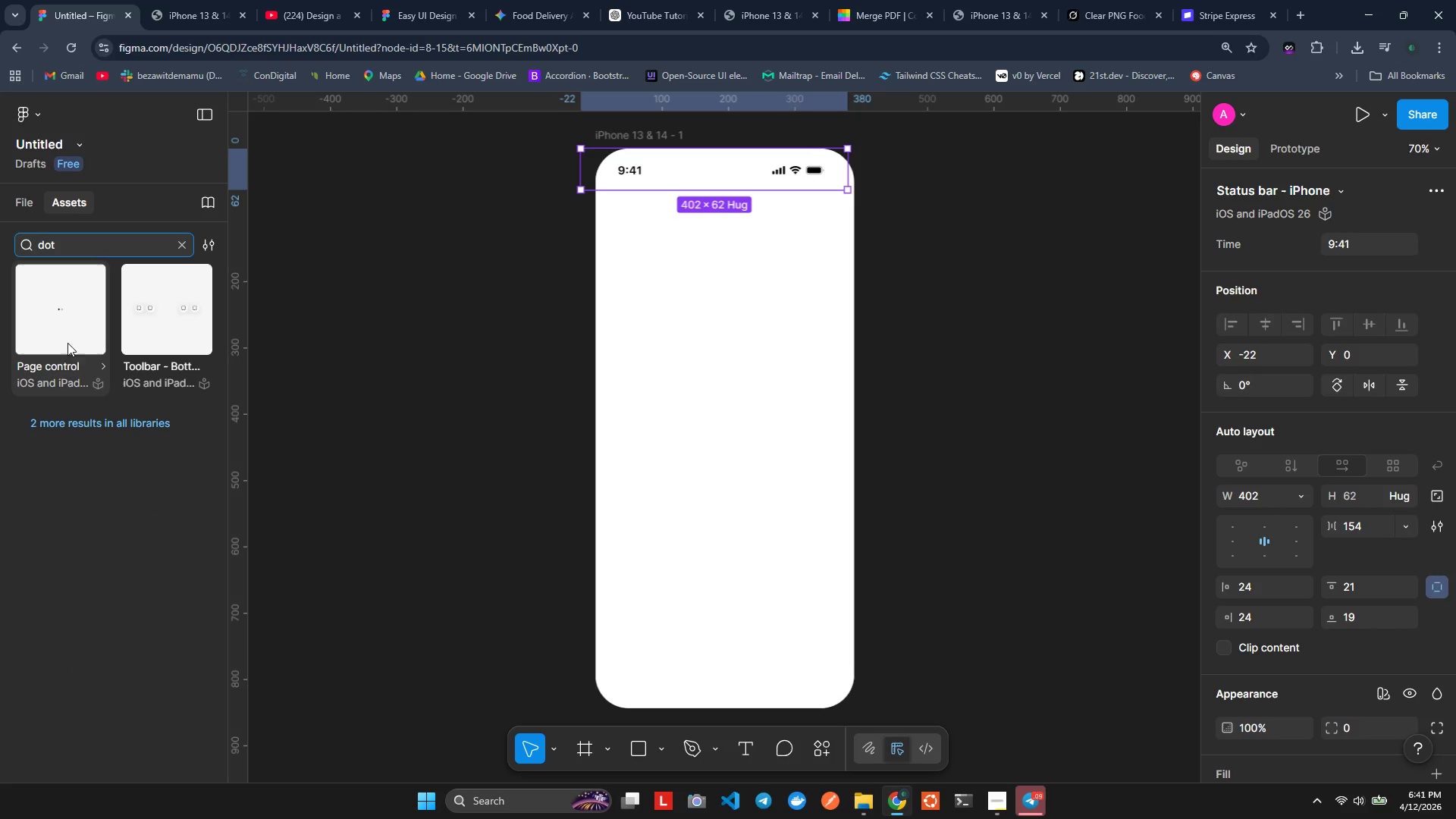 
hold_key(key=ControlLeft, duration=0.64)
scroll: coordinate [36, 337], scroll_direction: up, amount: 2.0
 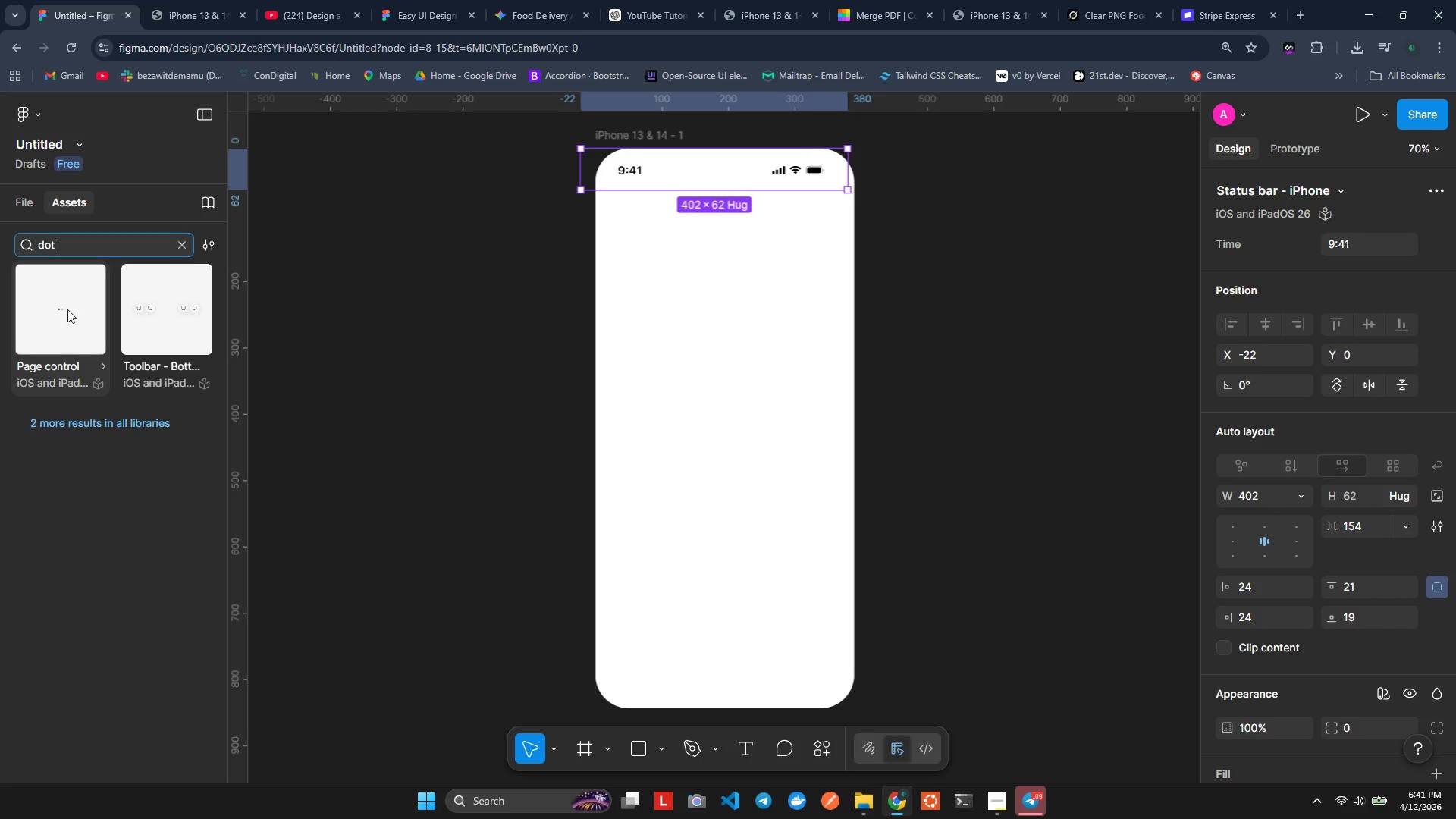 
left_click([67, 302])
 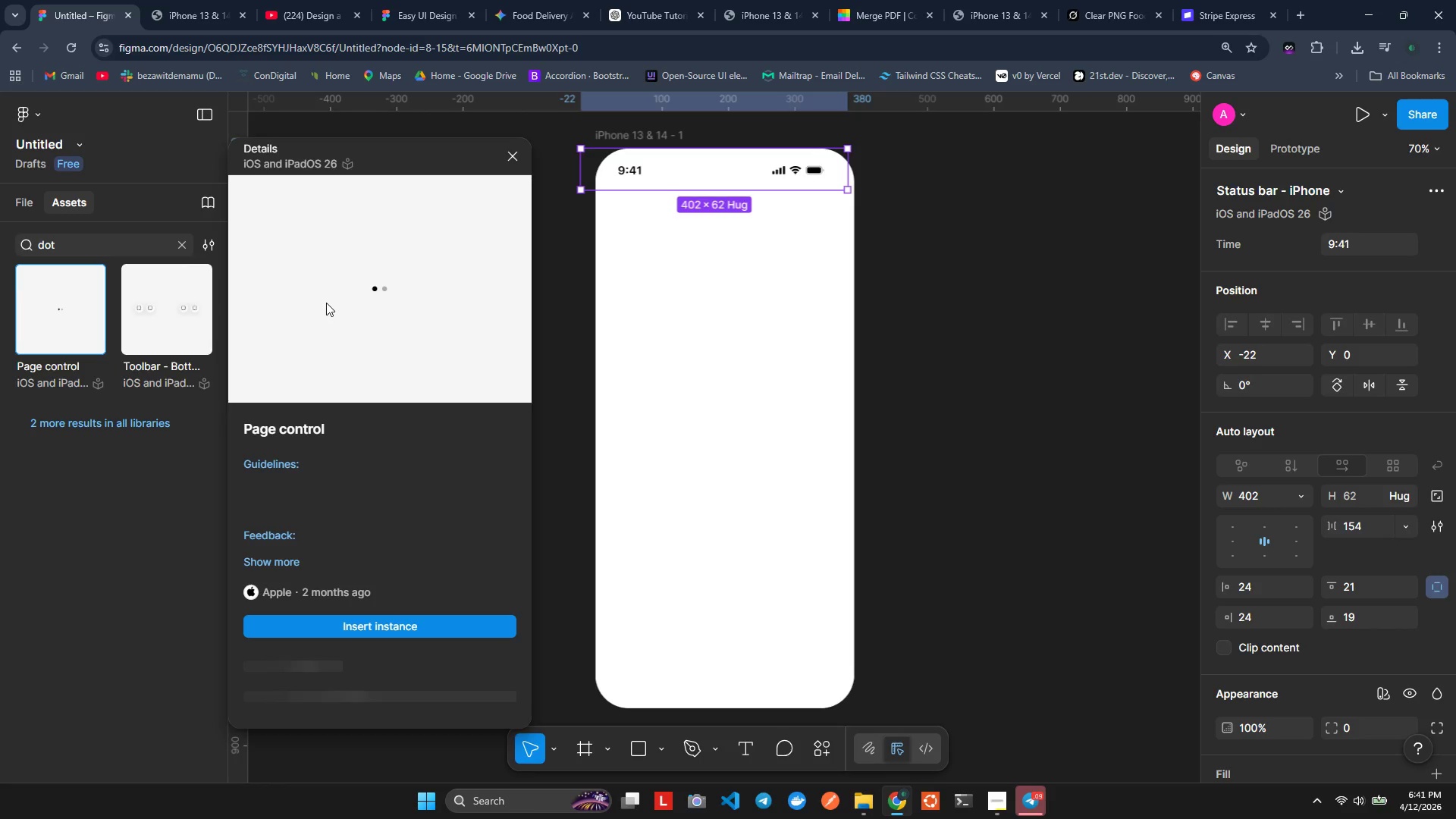 
double_click([375, 282])
 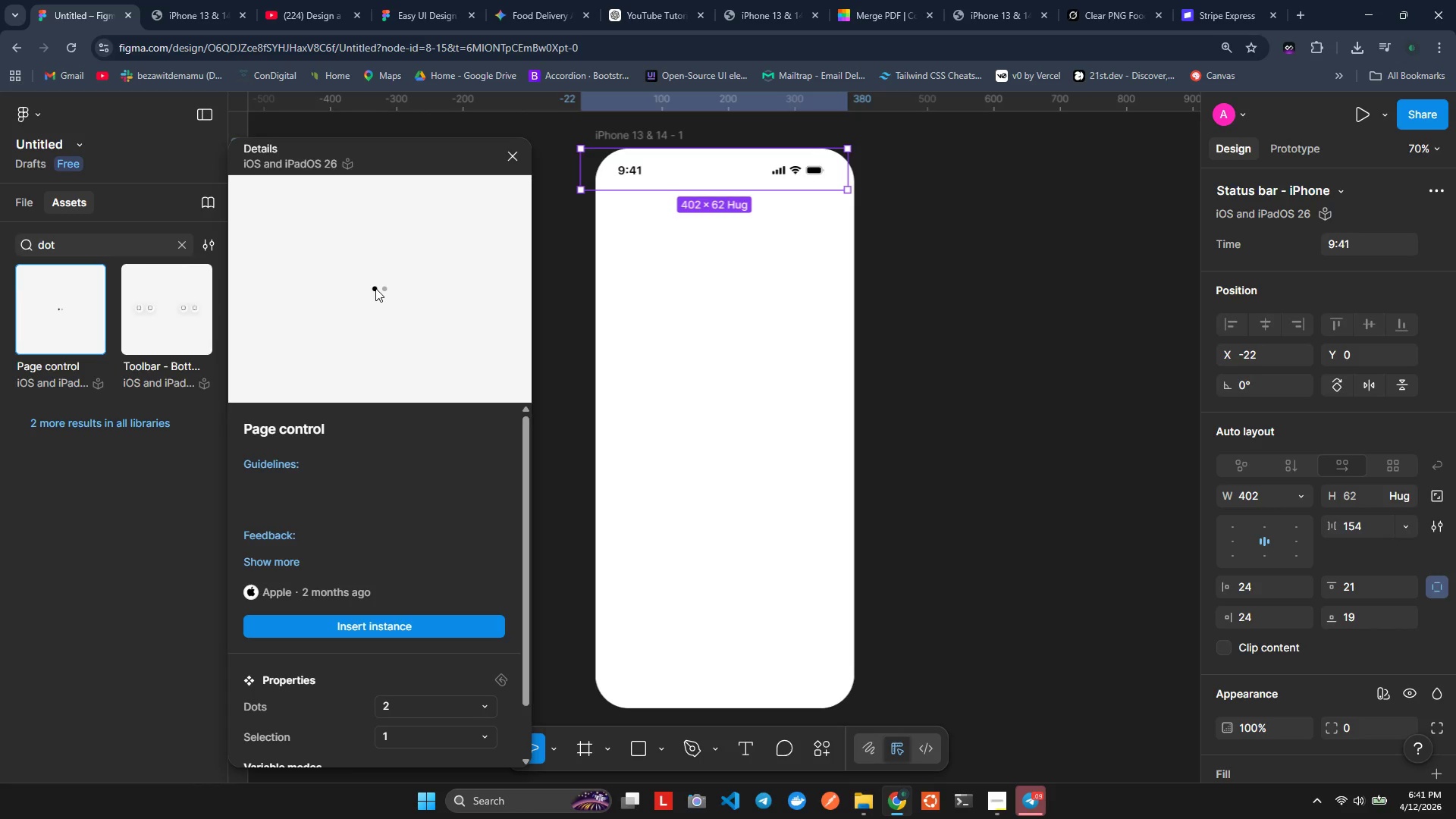 
double_click([375, 288])
 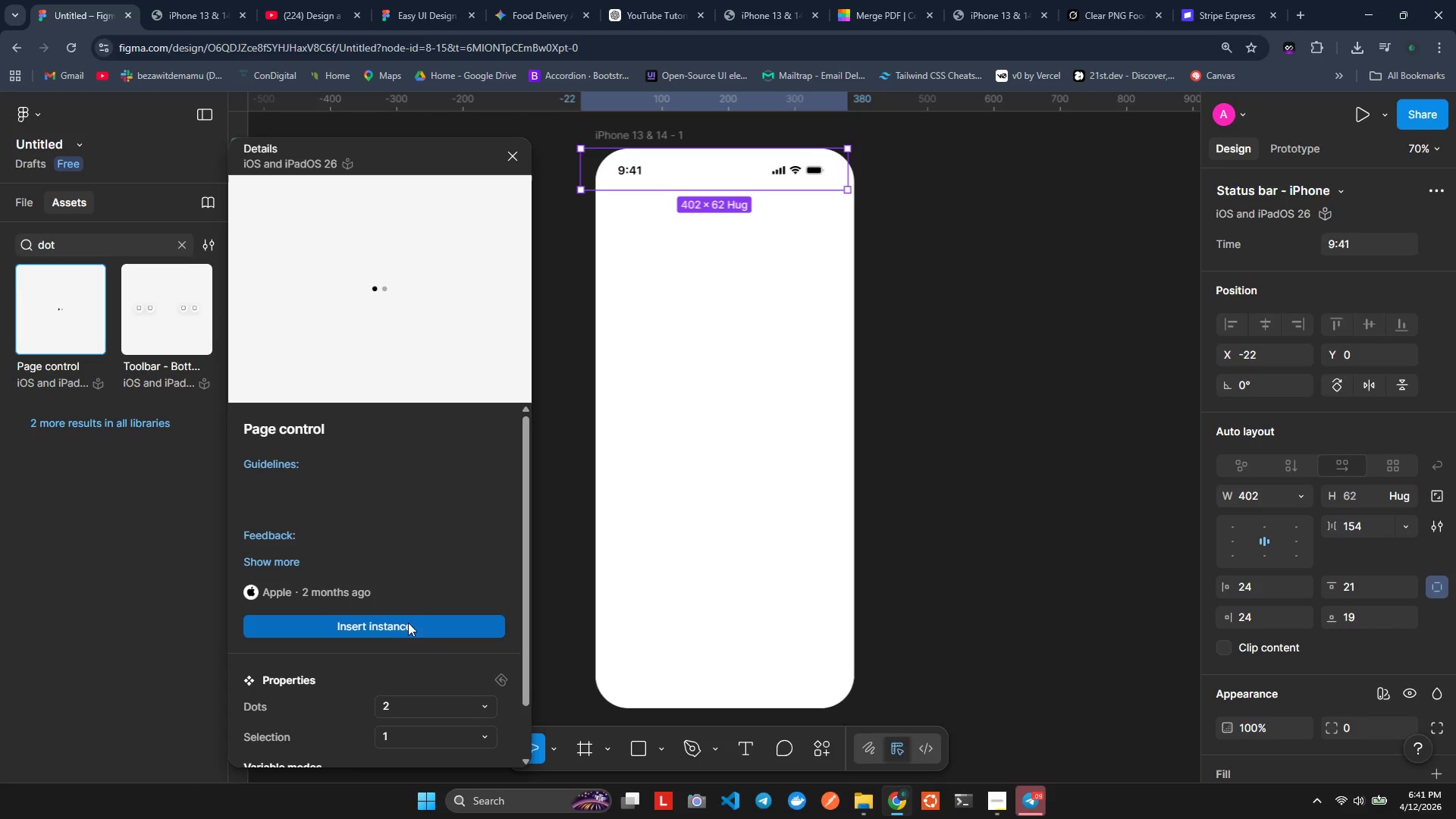 
left_click([381, 632])
 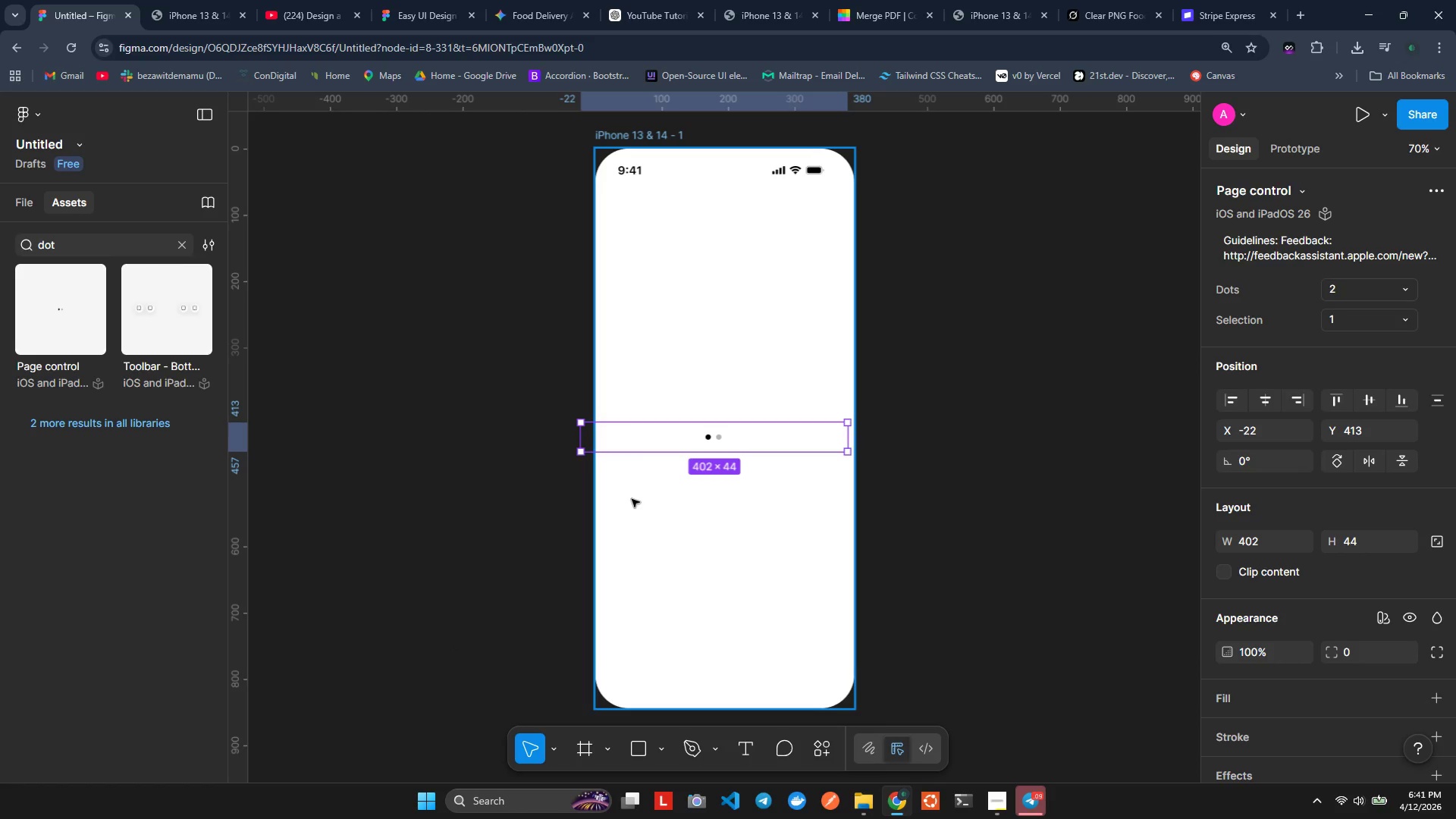 
left_click_drag(start_coordinate=[712, 435], to_coordinate=[717, 681])
 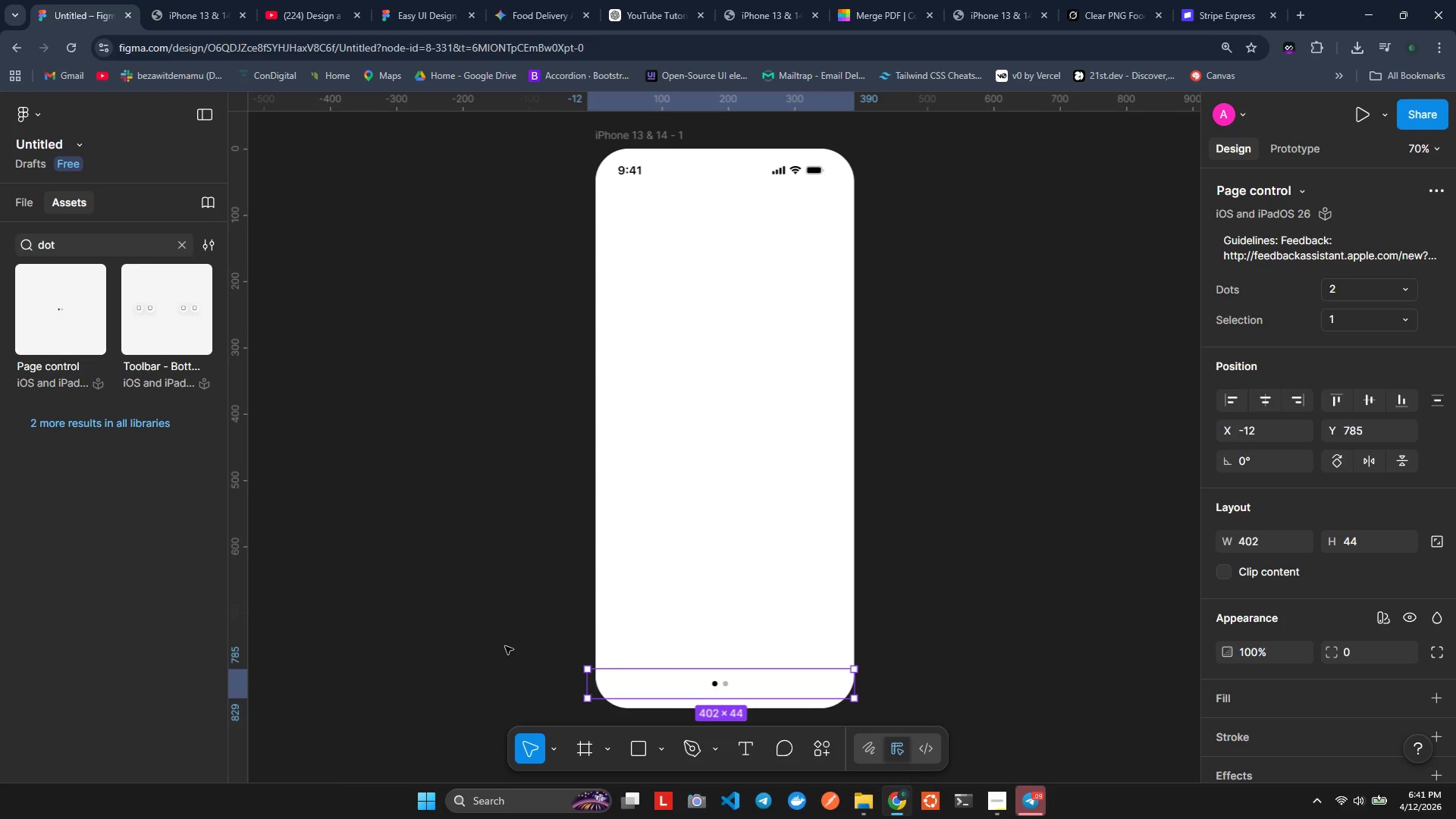 
left_click([460, 627])
 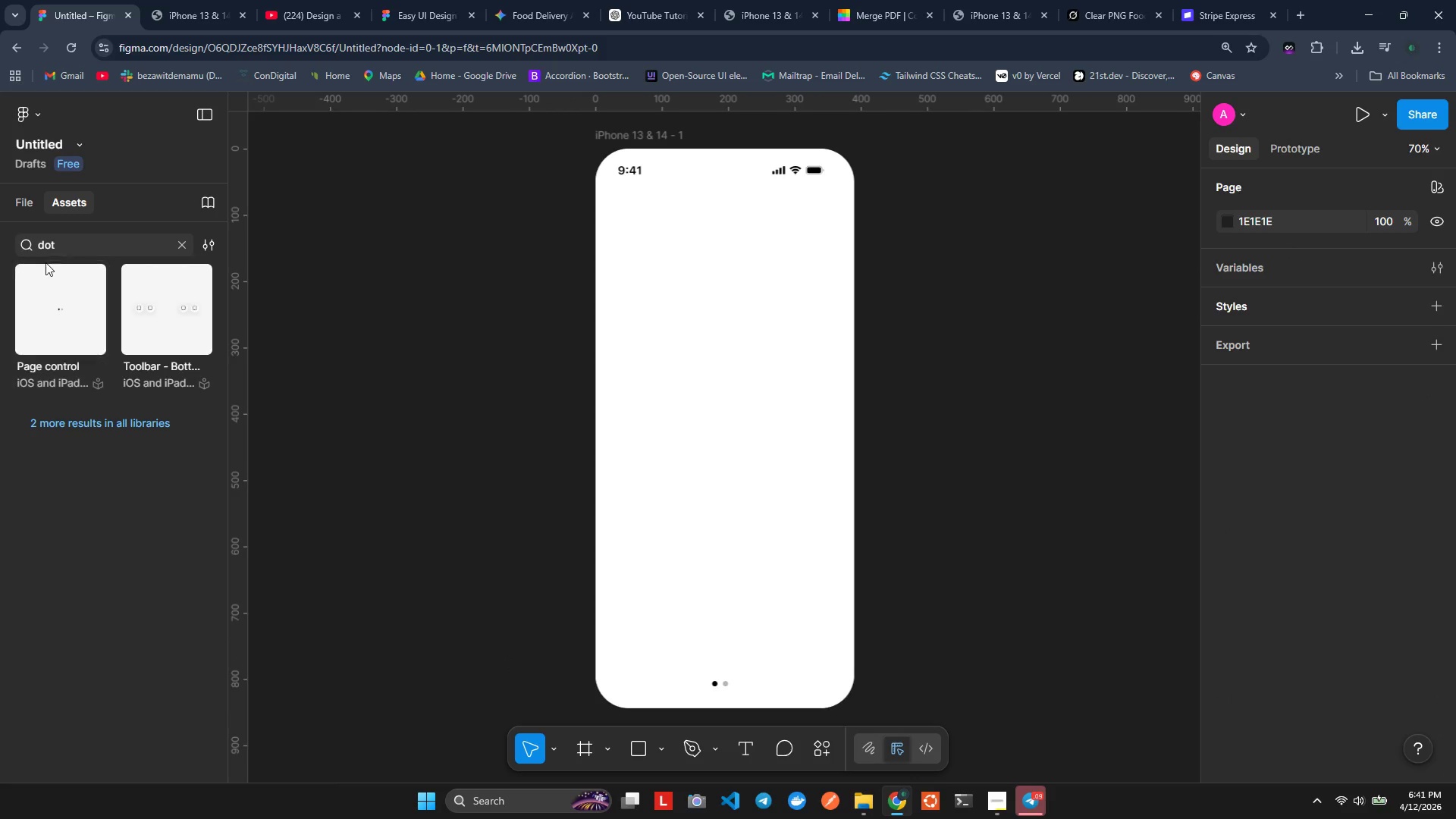 
left_click([78, 245])
 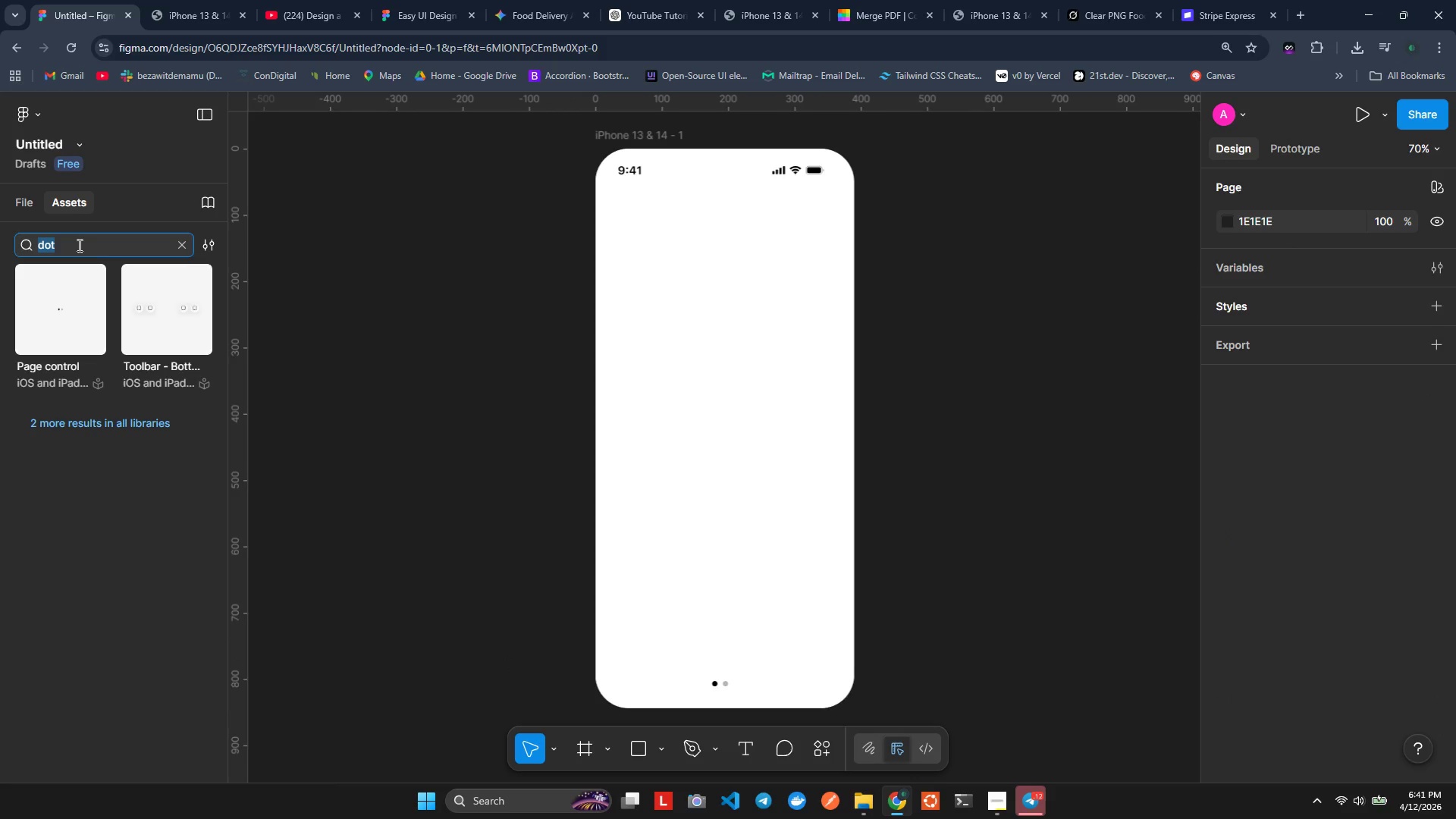 
wait(18.77)
 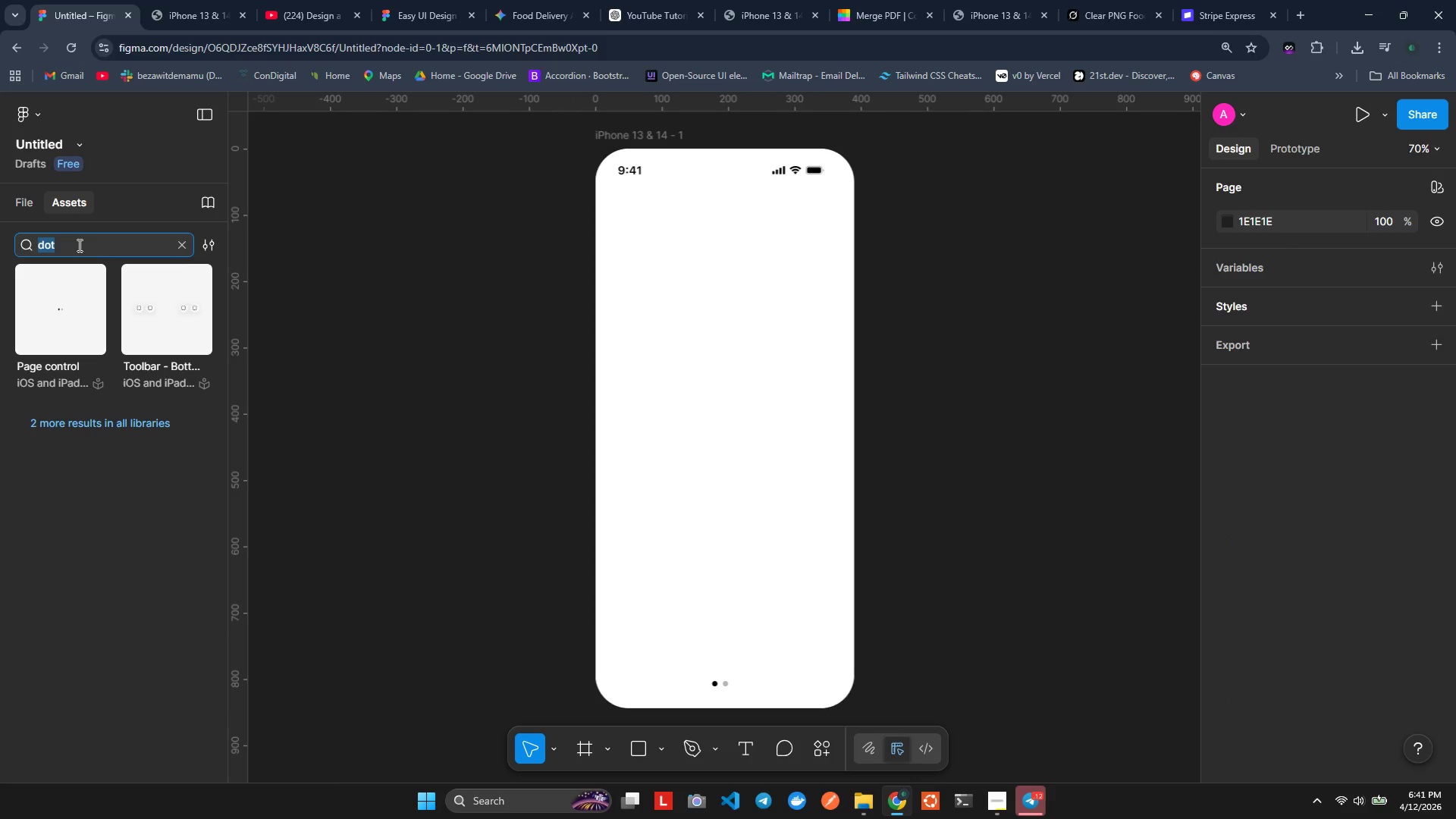 
type(hme)
 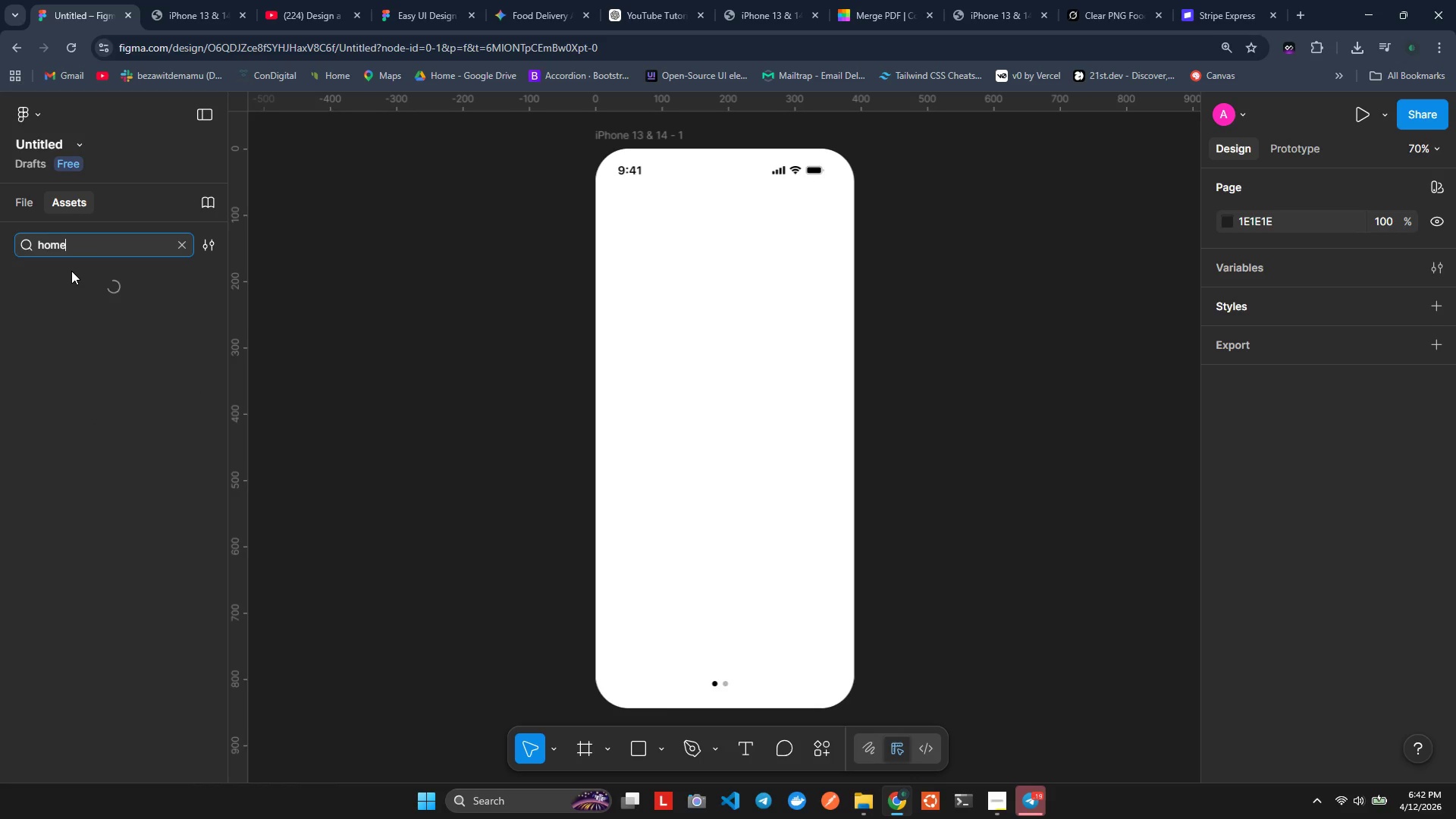 
hold_key(key=O, duration=0.34)
 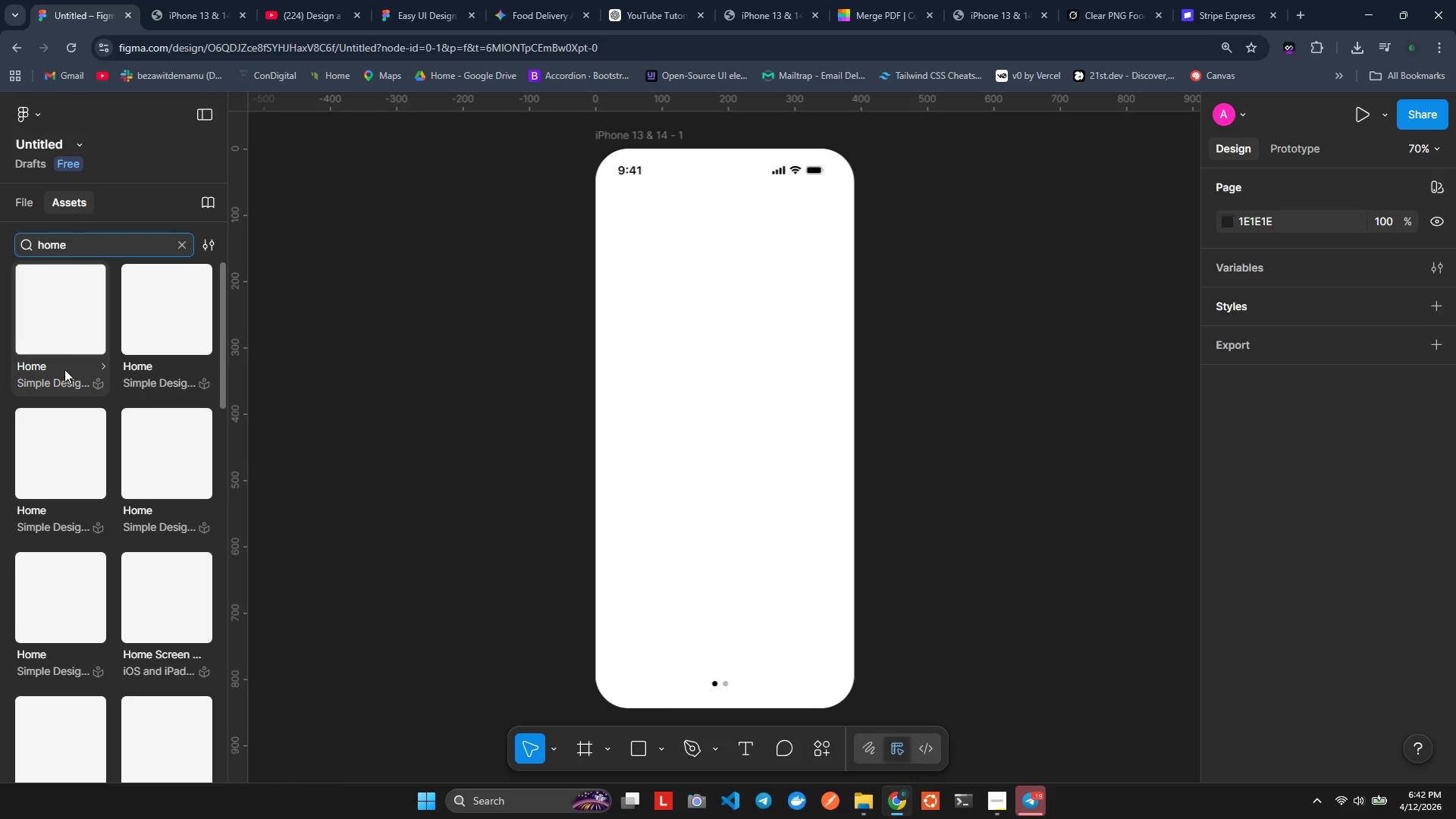 
scroll: coordinate [149, 533], scroll_direction: down, amount: 21.0
 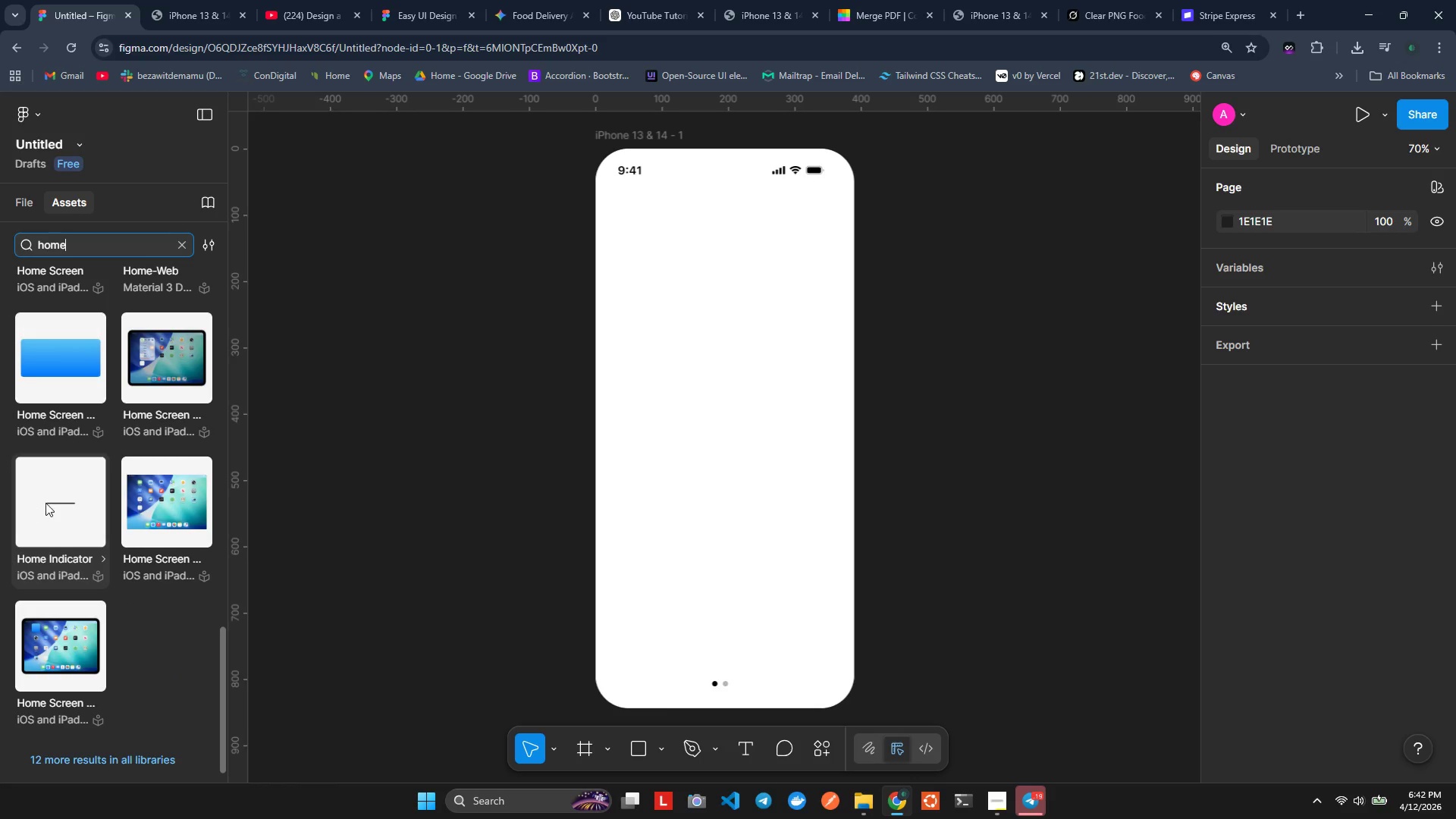 
left_click([56, 502])
 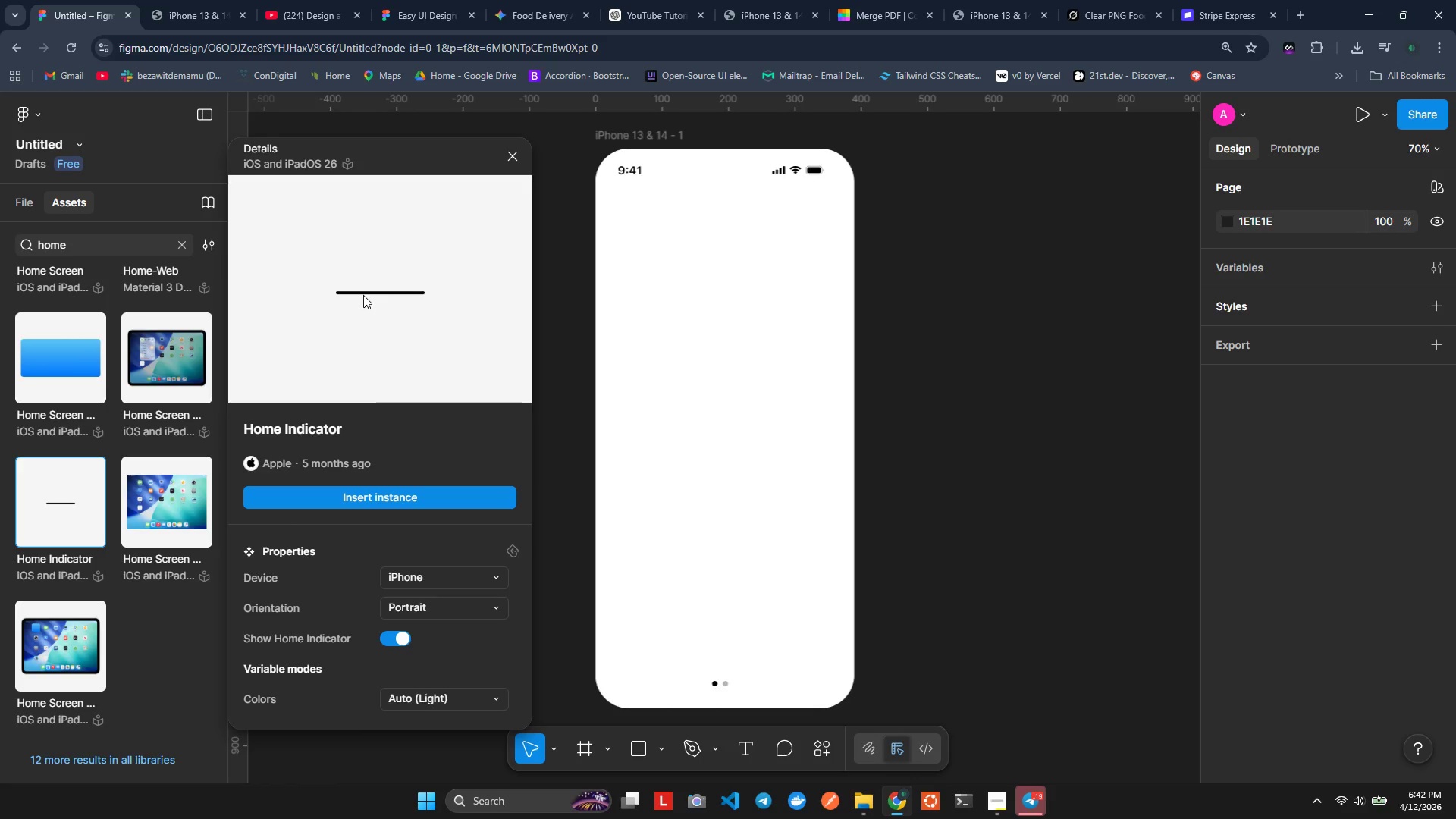 
double_click([364, 293])
 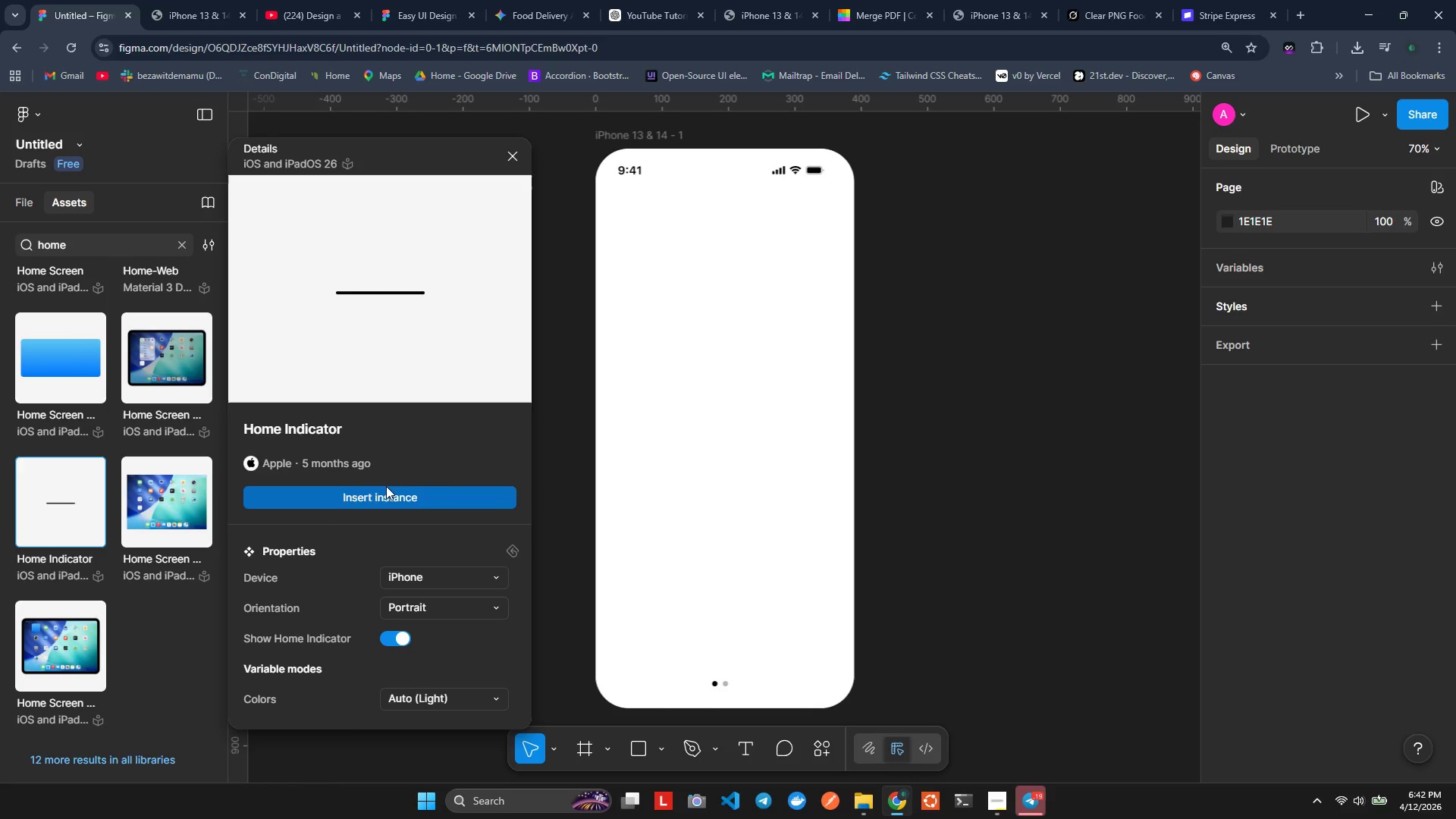 
left_click([386, 486])
 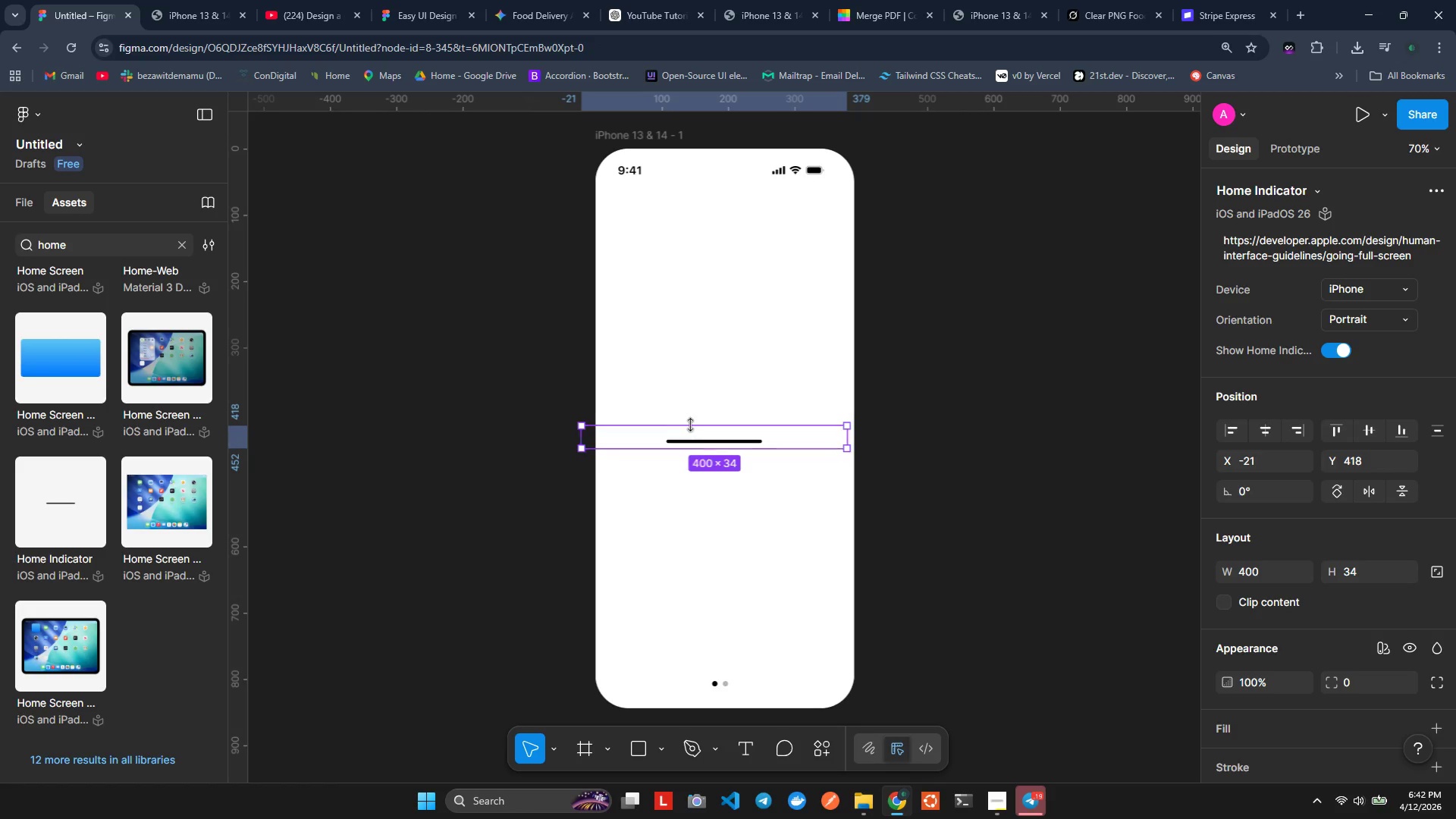 
left_click_drag(start_coordinate=[699, 444], to_coordinate=[701, 701])
 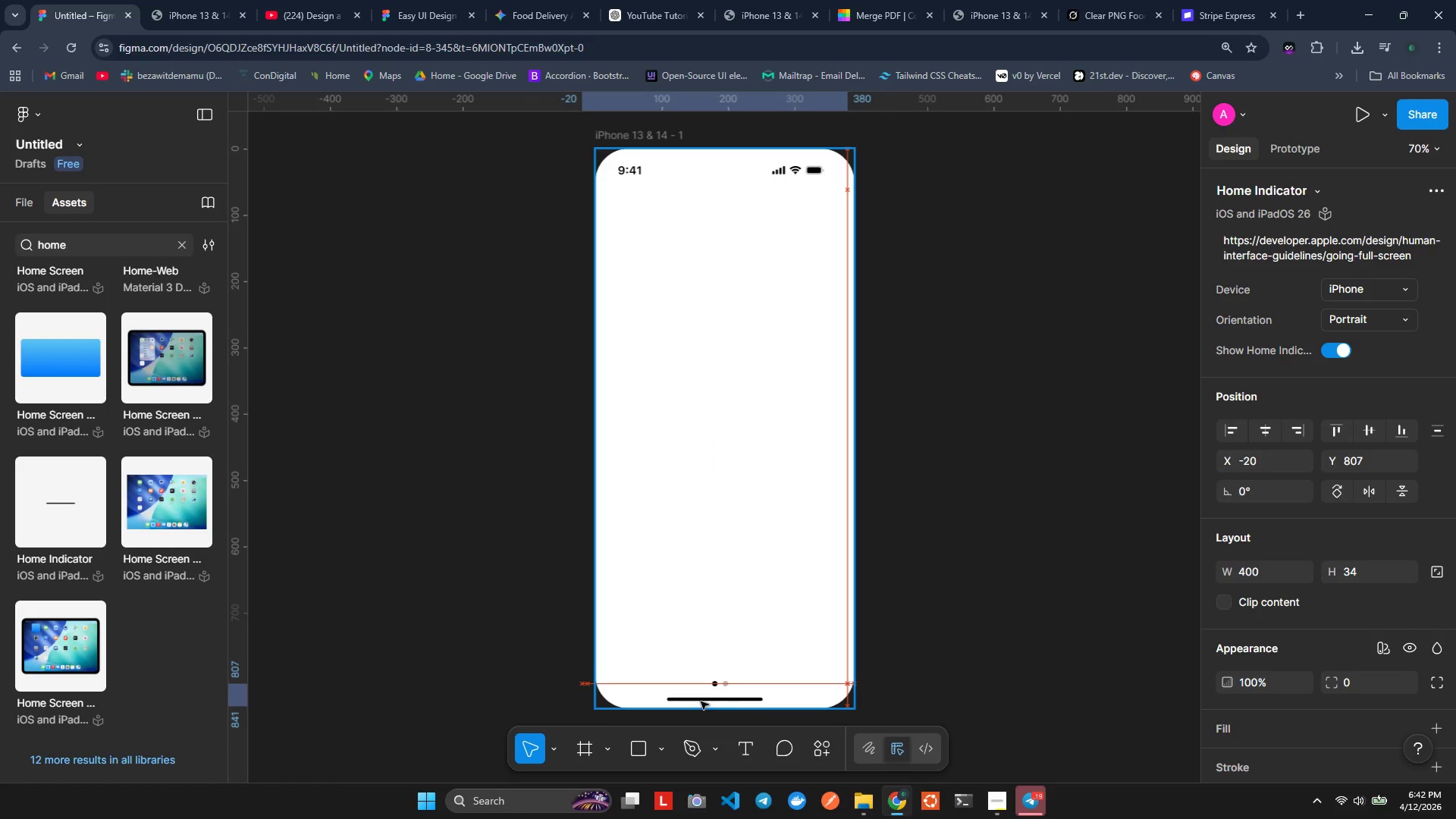 
left_click_drag(start_coordinate=[701, 701], to_coordinate=[701, 708])
 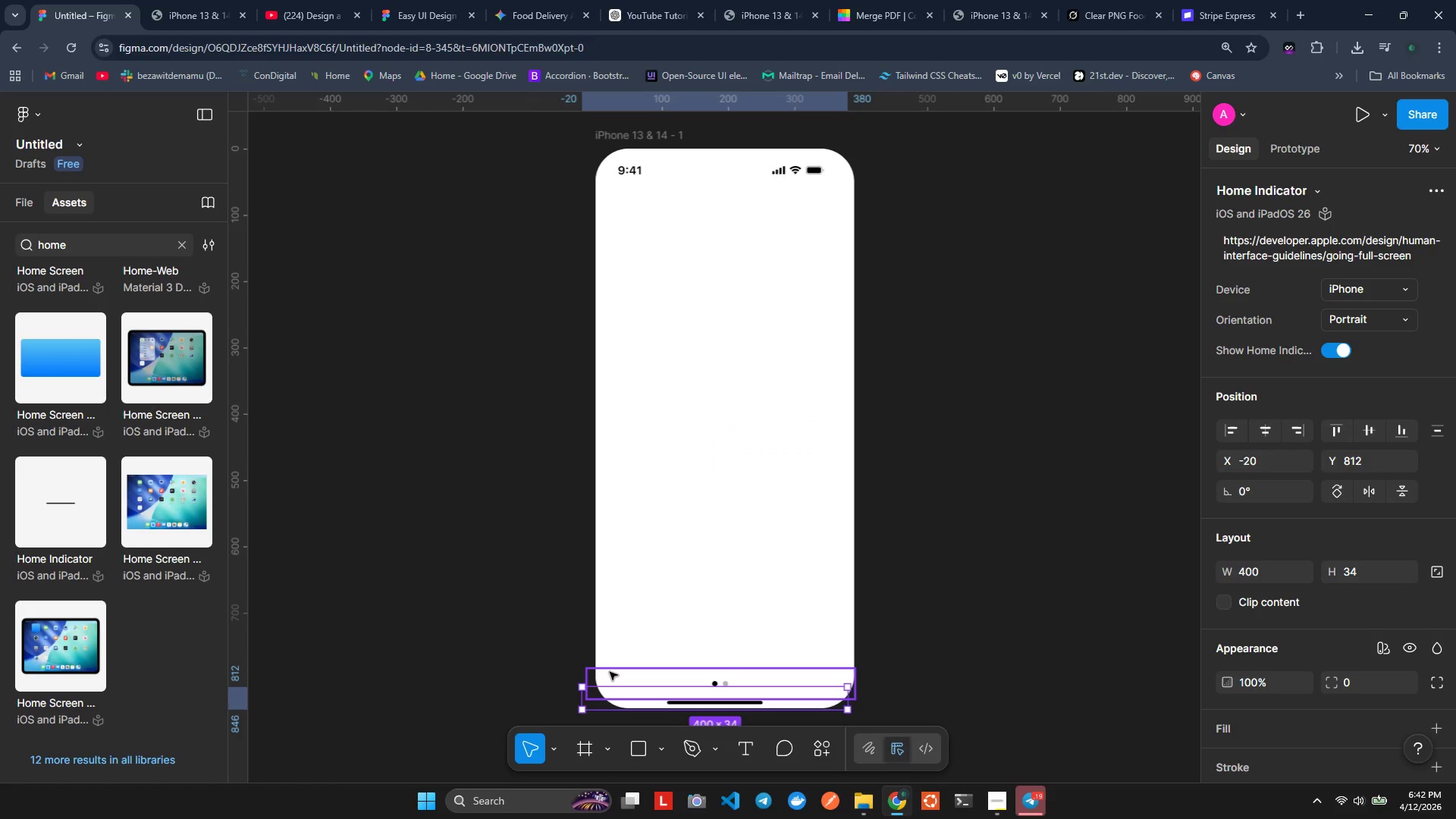 
wait(7.75)
 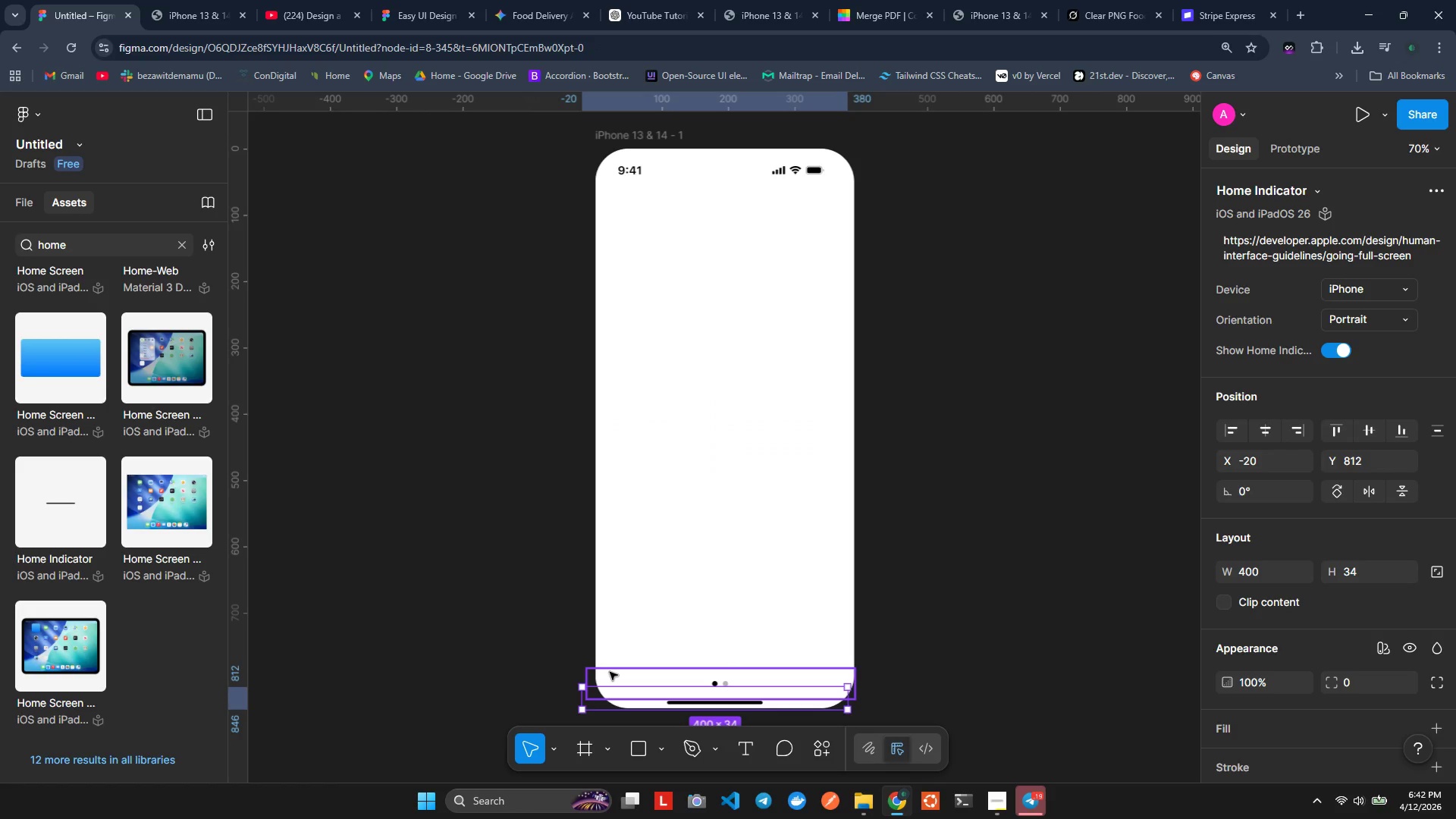 
left_click([925, 547])
 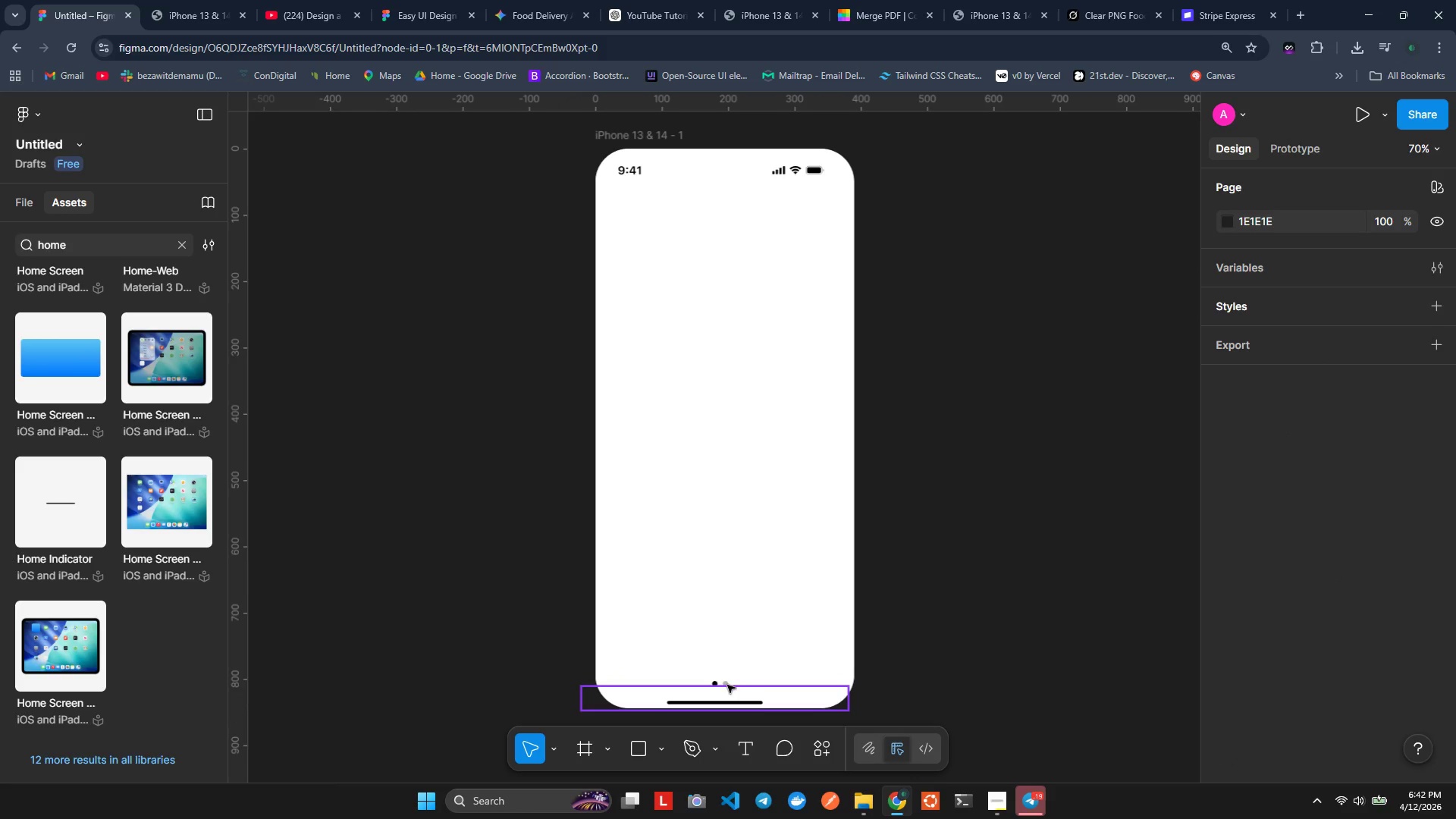 
double_click([726, 683])
 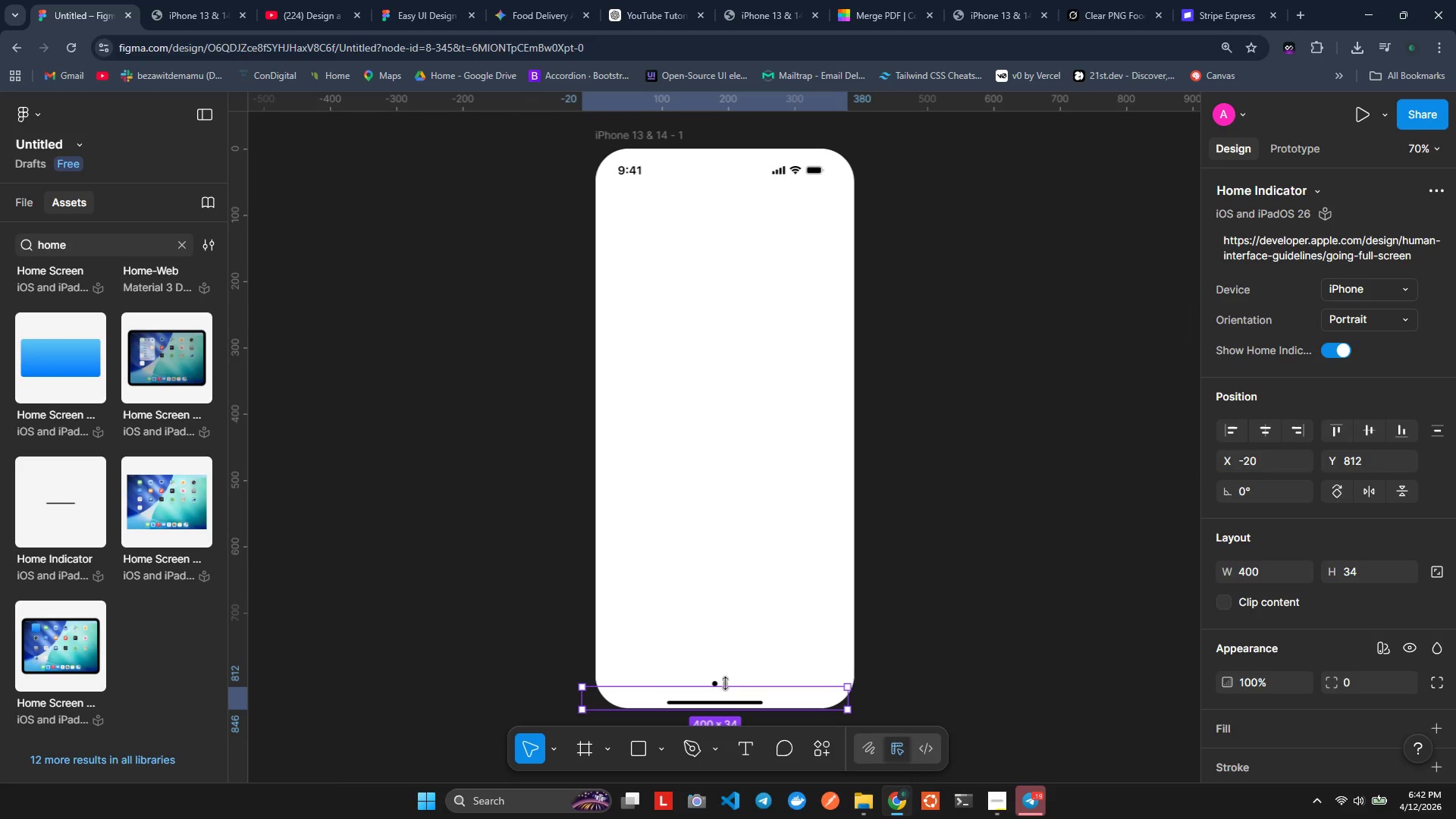 
triple_click([726, 683])
 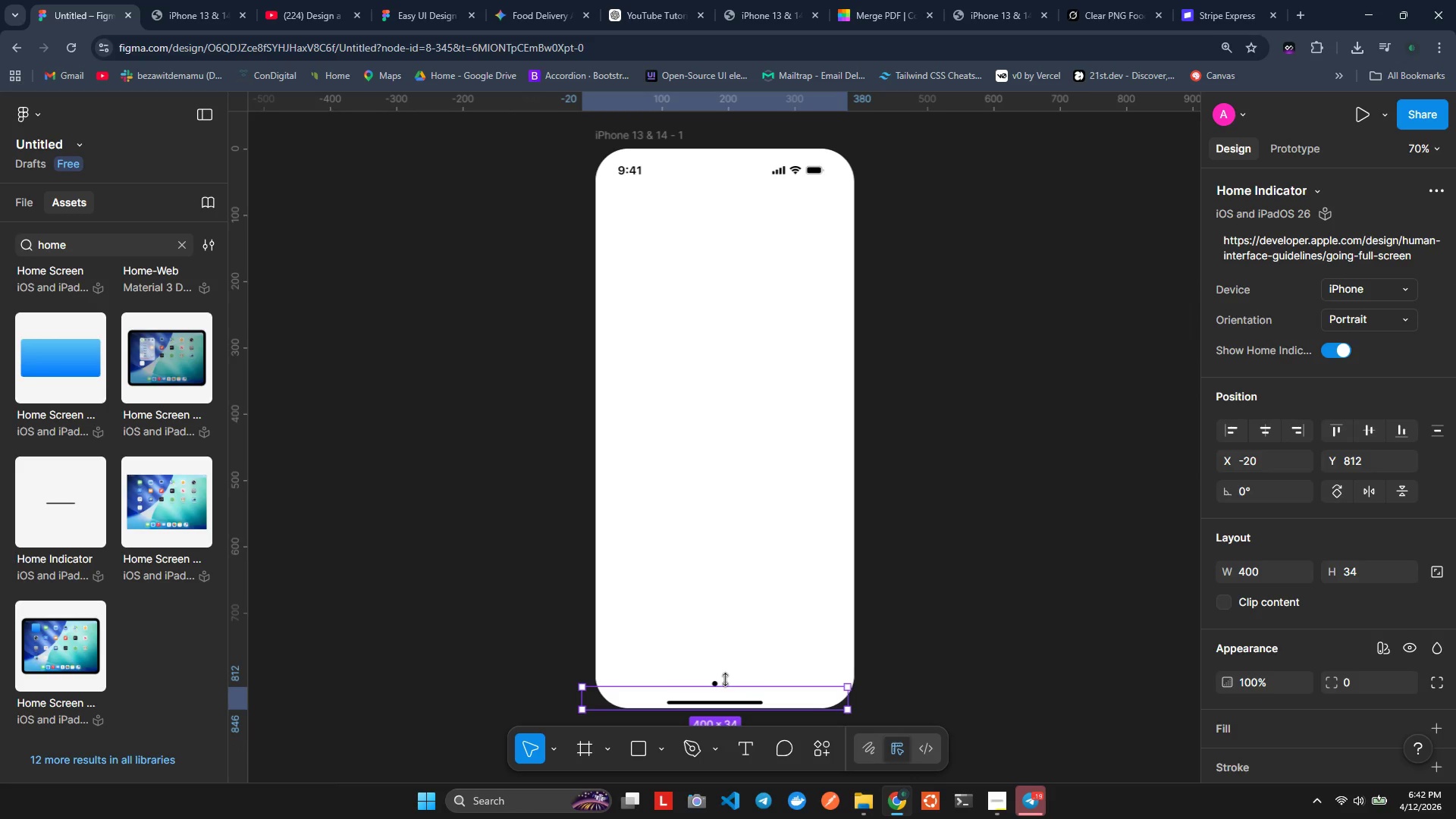 
double_click([726, 679])
 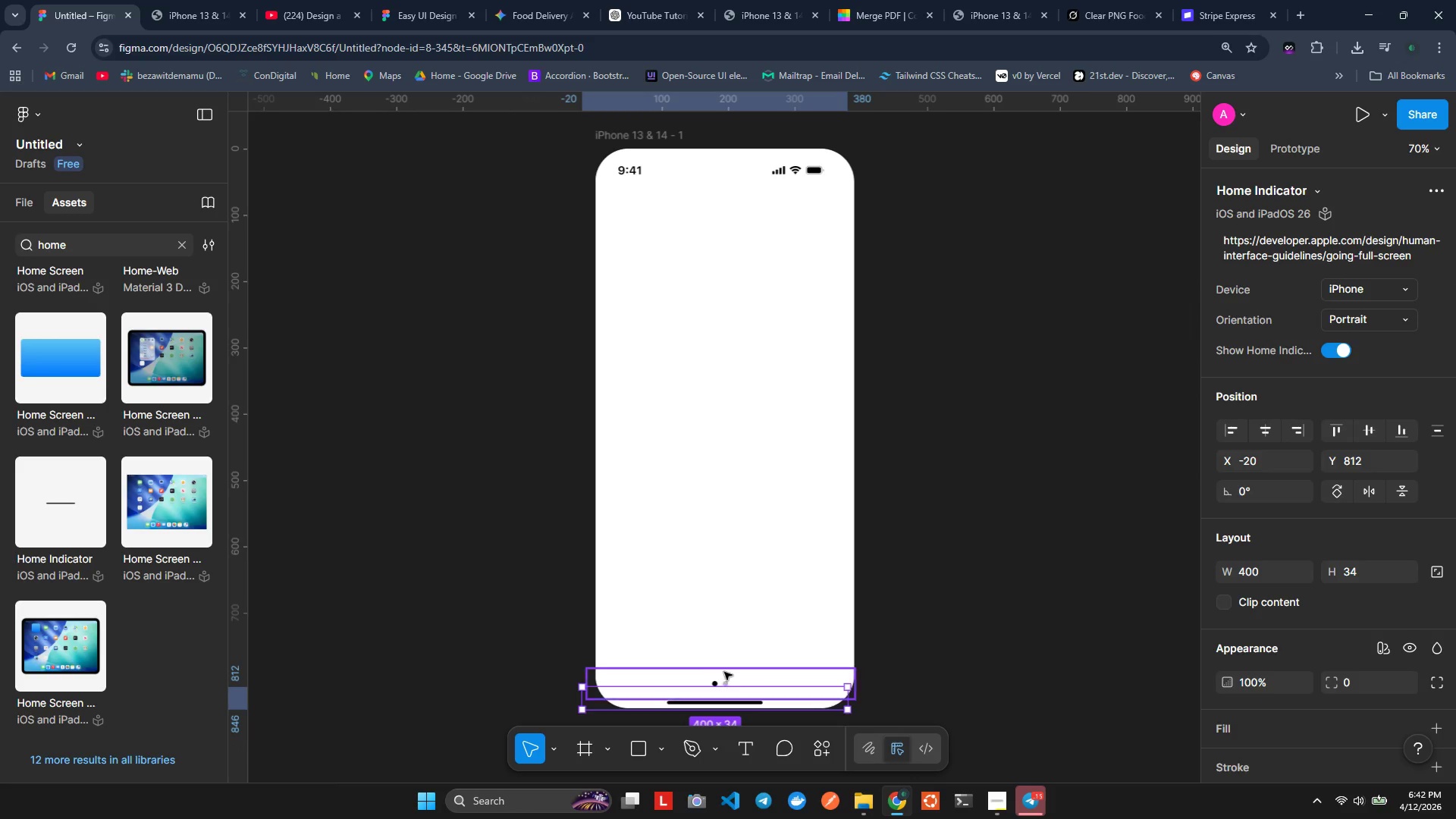 
left_click([725, 669])
 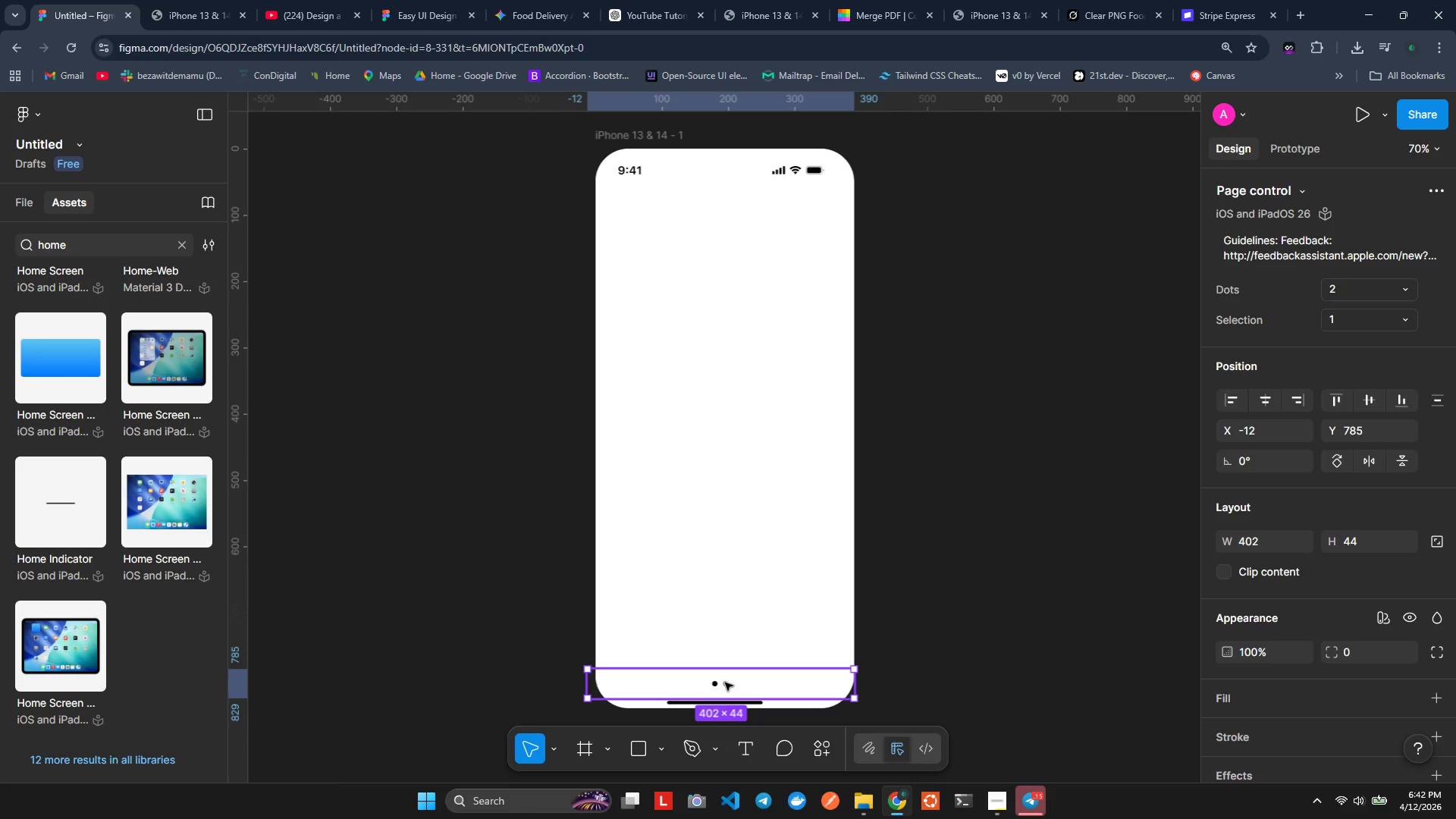 
double_click([725, 682])
 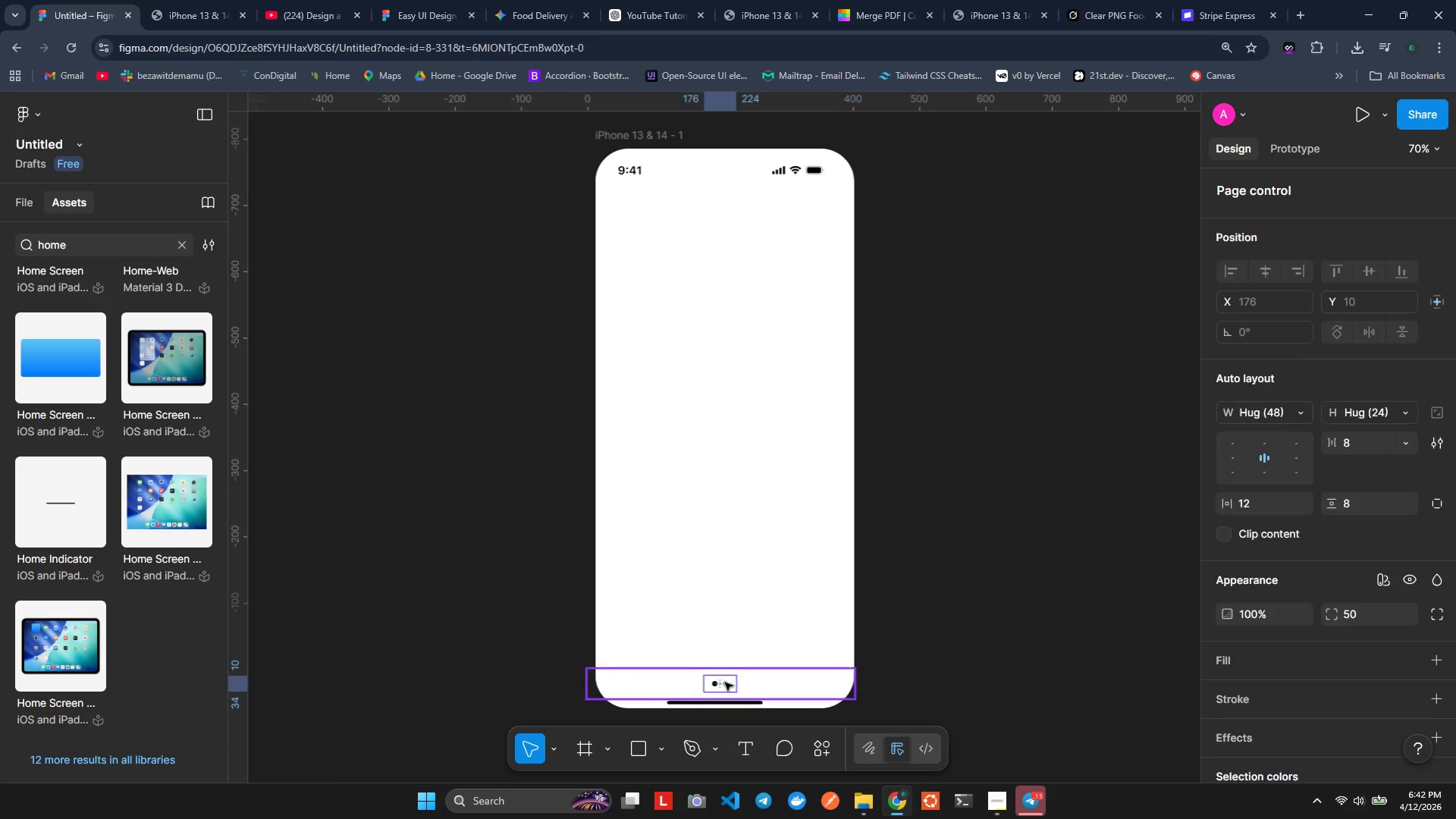 
triple_click([725, 682])
 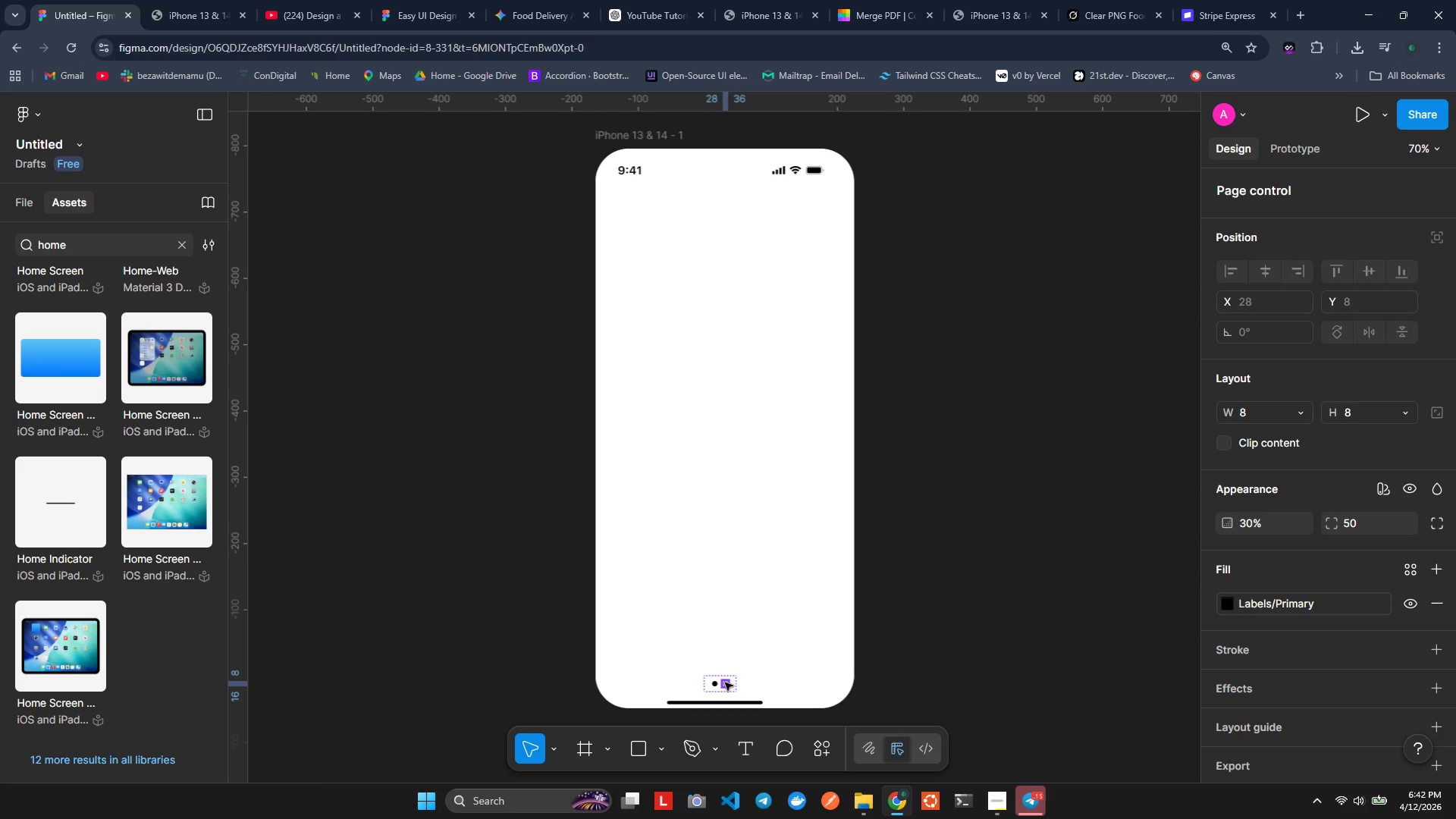 
hold_key(key=AltLeft, duration=1.5)
left_click_drag(start_coordinate=[725, 682], to_coordinate=[745, 682])
 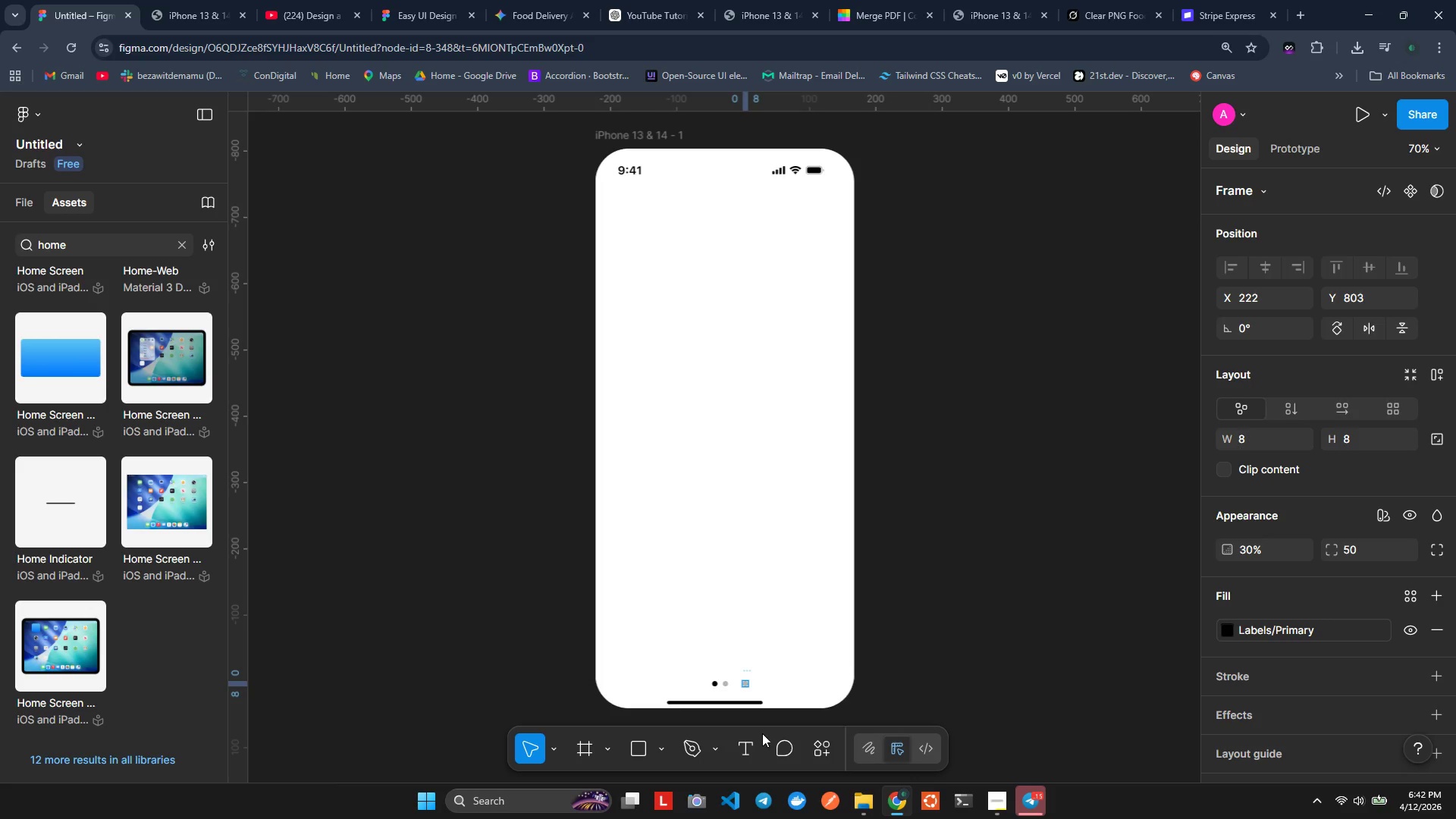 
hold_key(key=AltLeft, duration=0.75)
 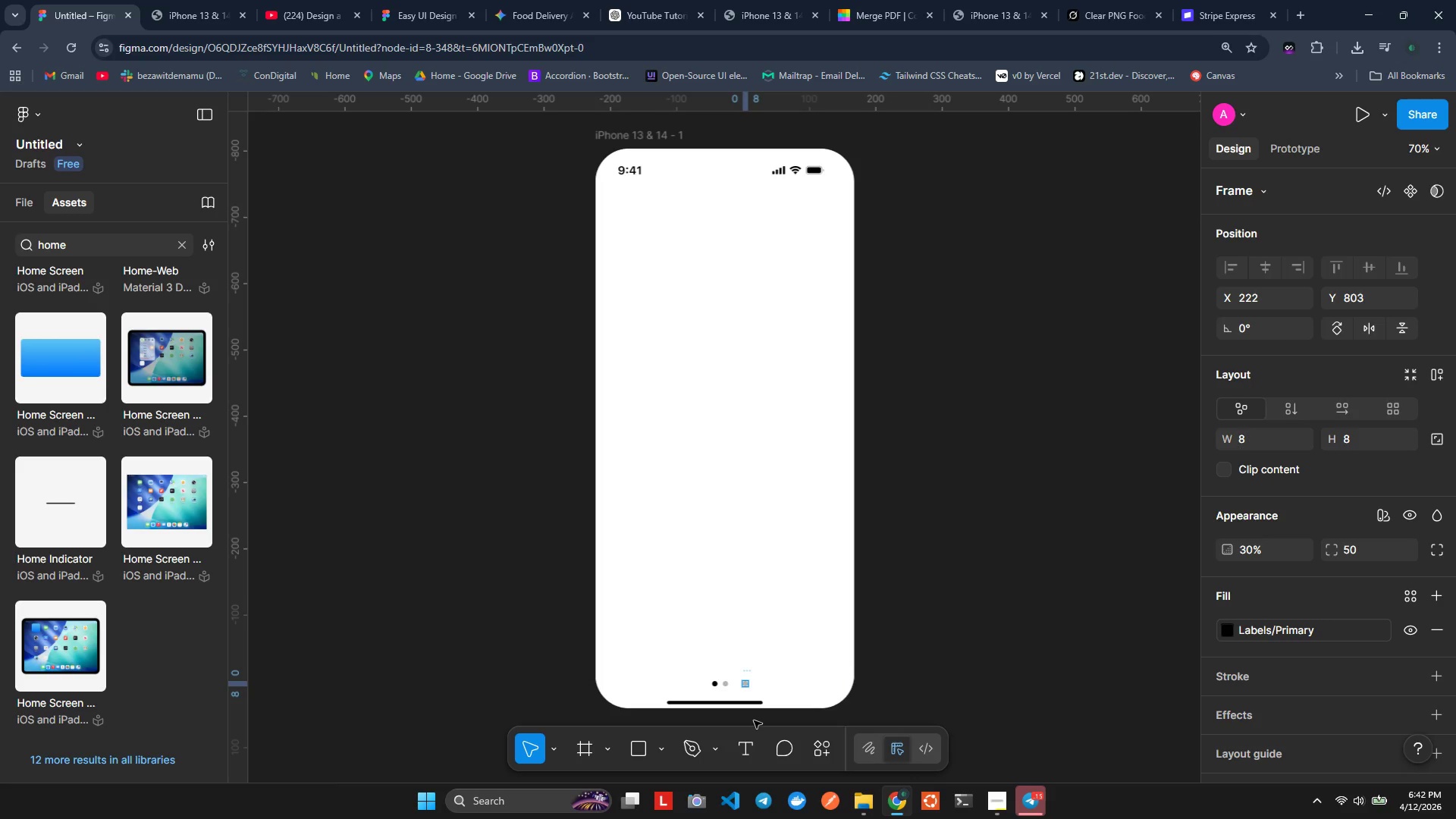 
key(Shift+ArrowLeft)
 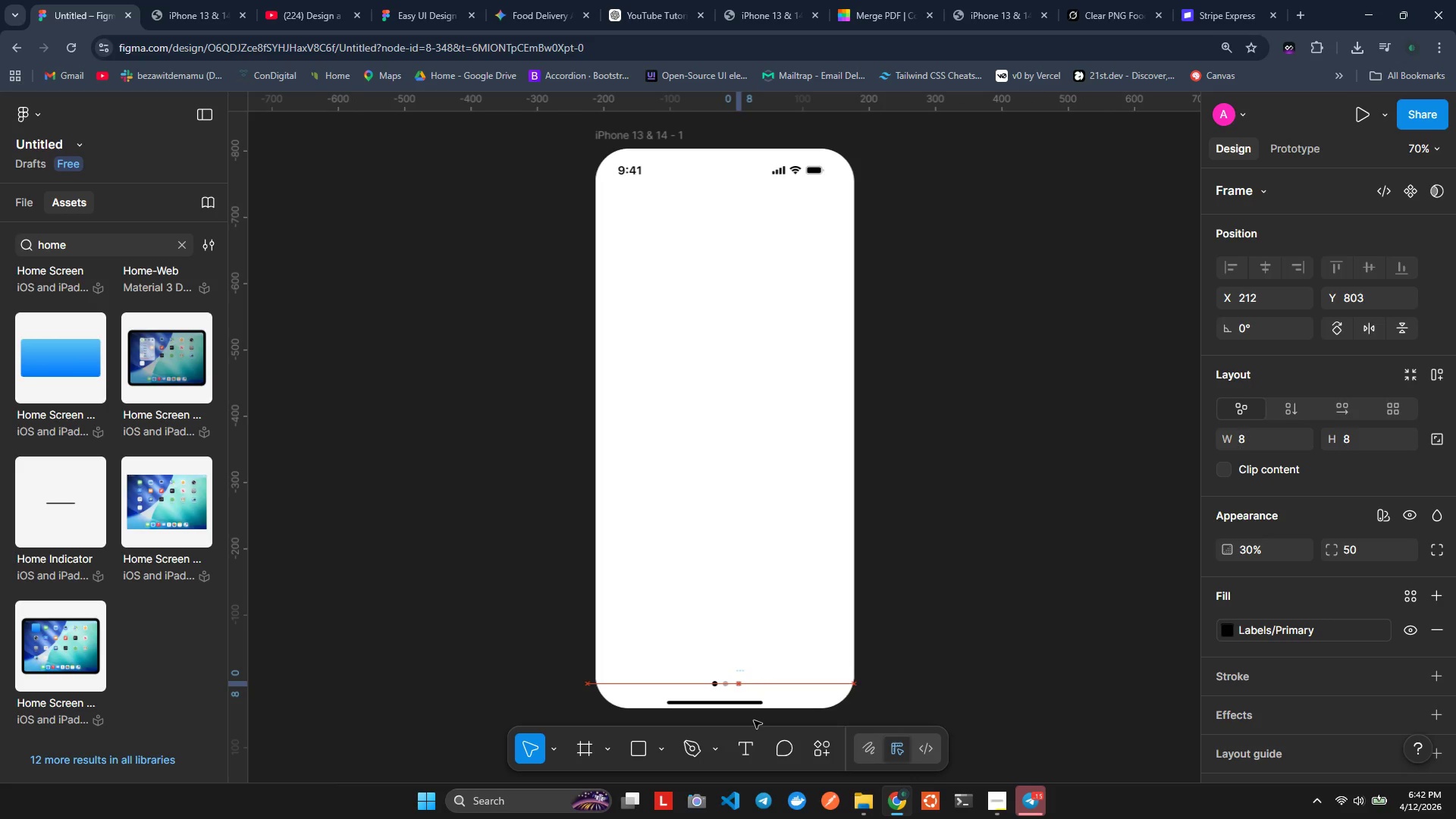 
key(Shift+ArrowLeft)
 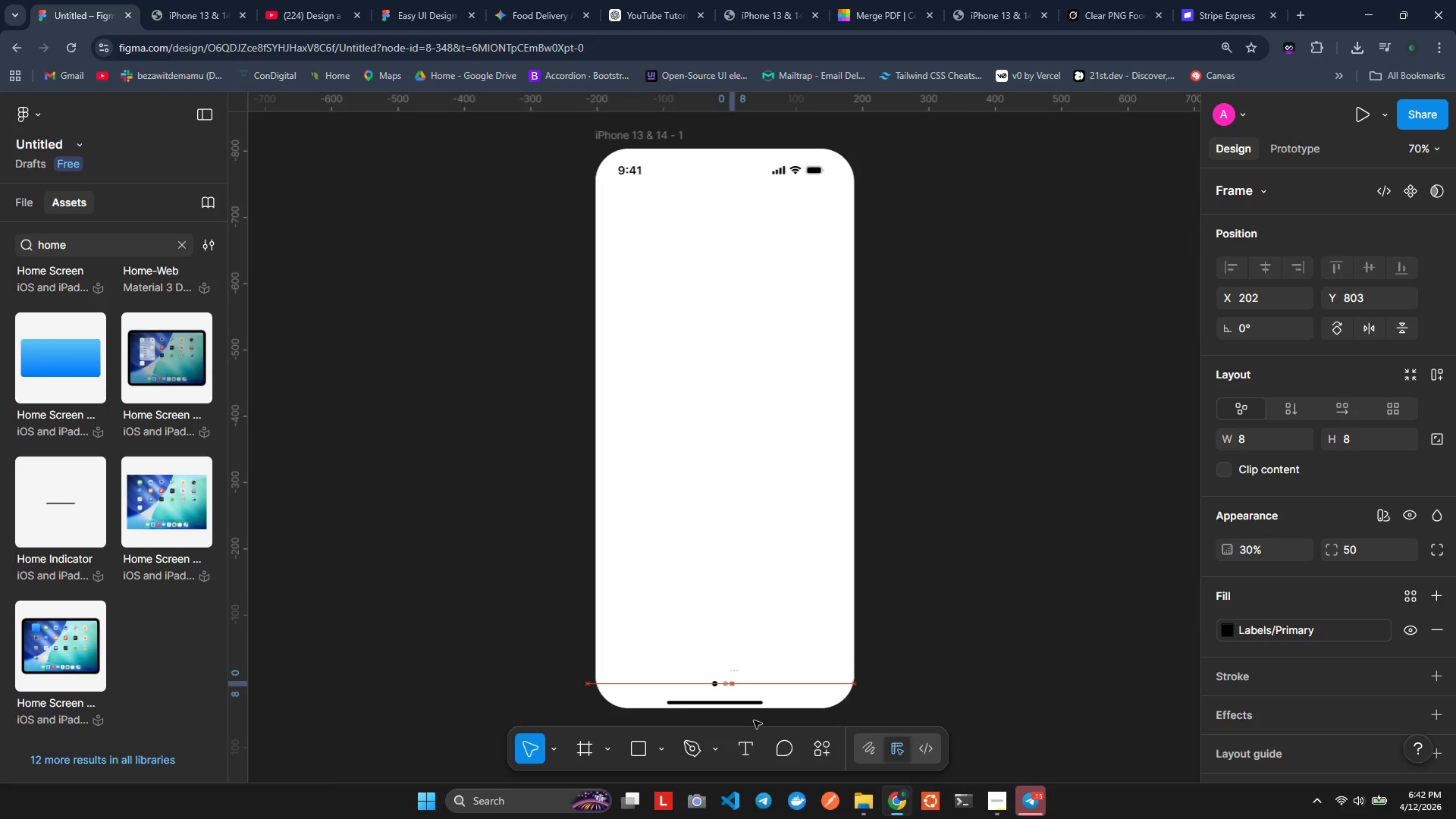 
key(Shift+ArrowRight)
 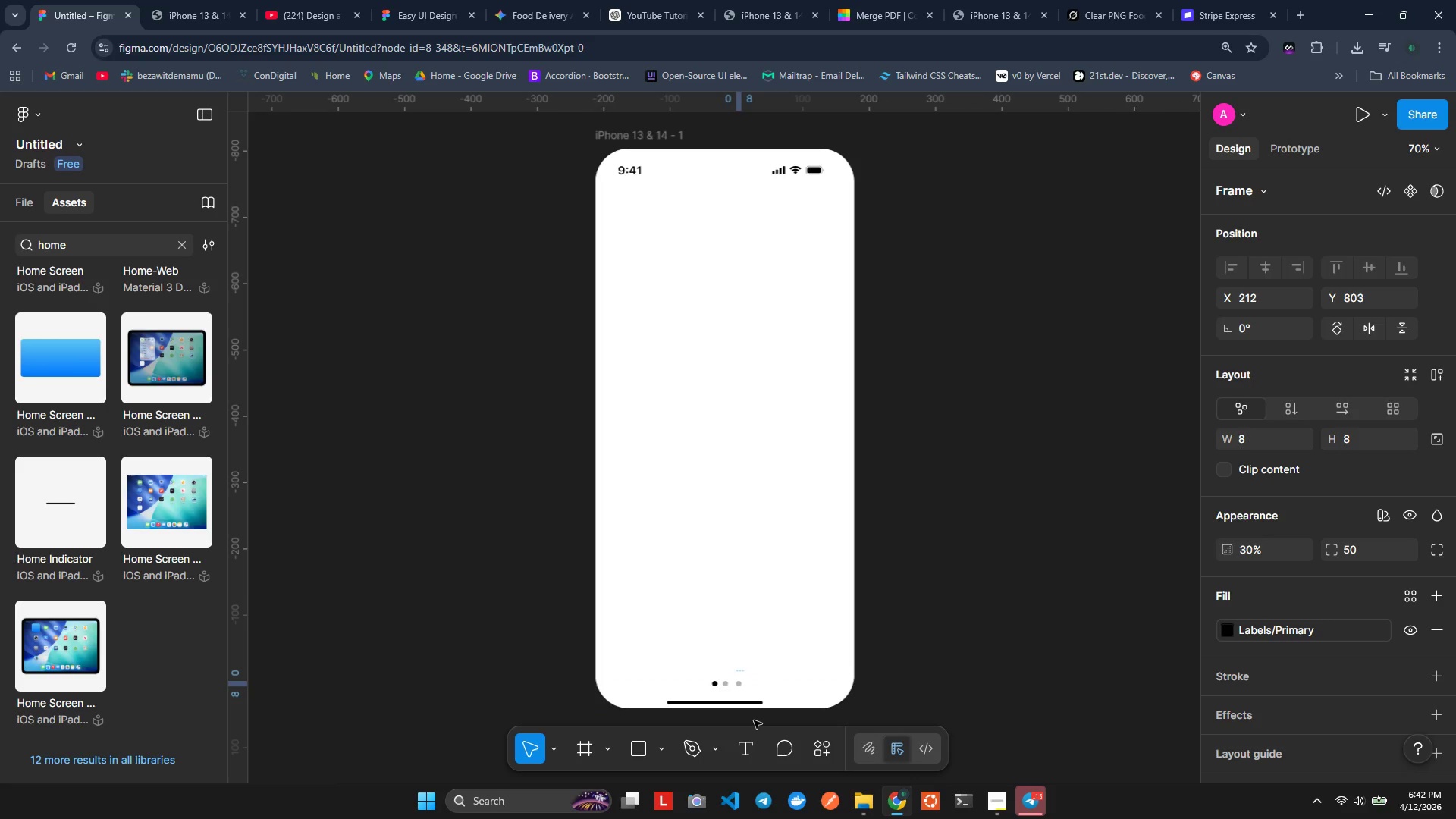 
key(Alt+ArrowLeft)
 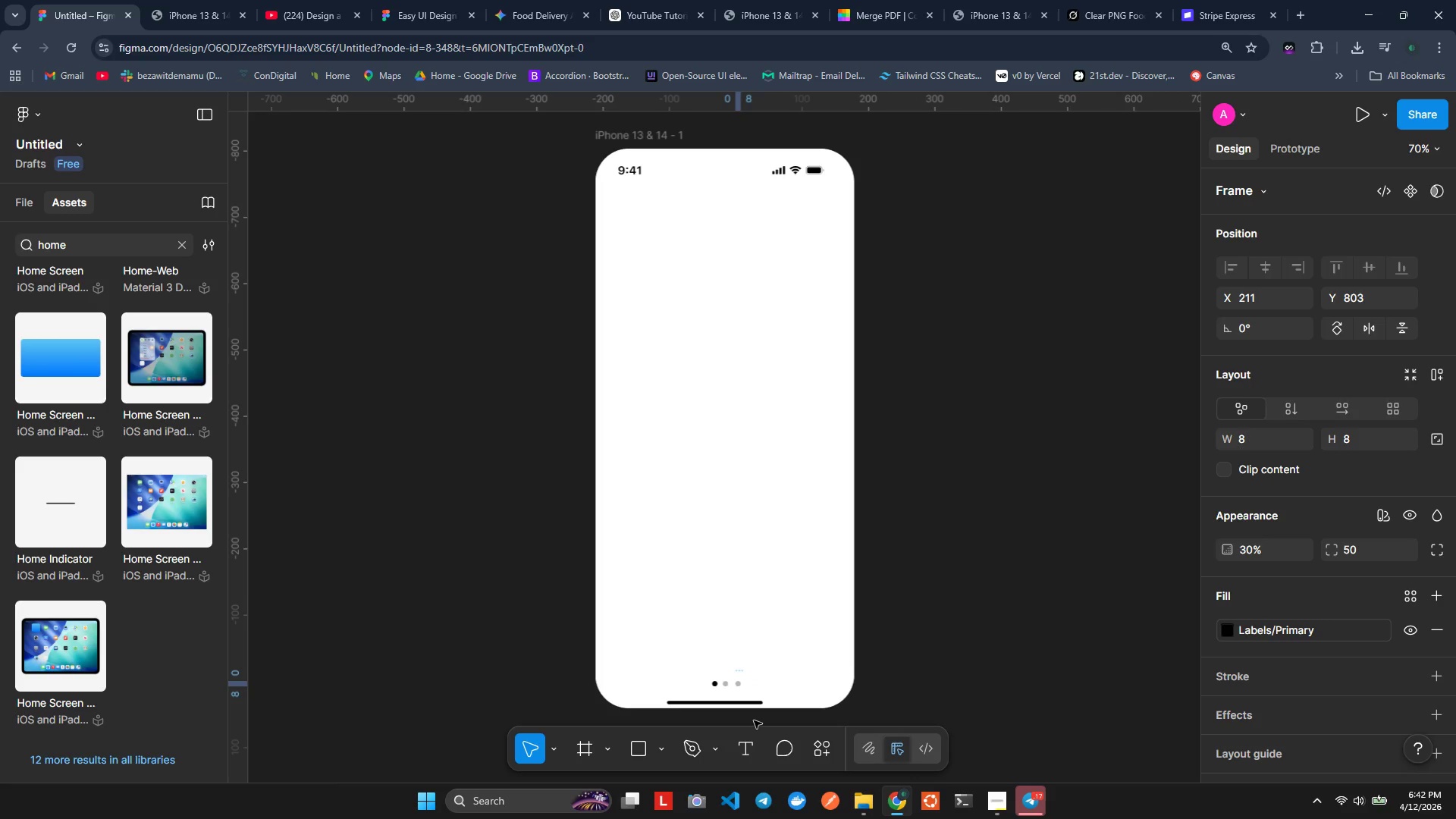 
key(Alt+ArrowLeft)
 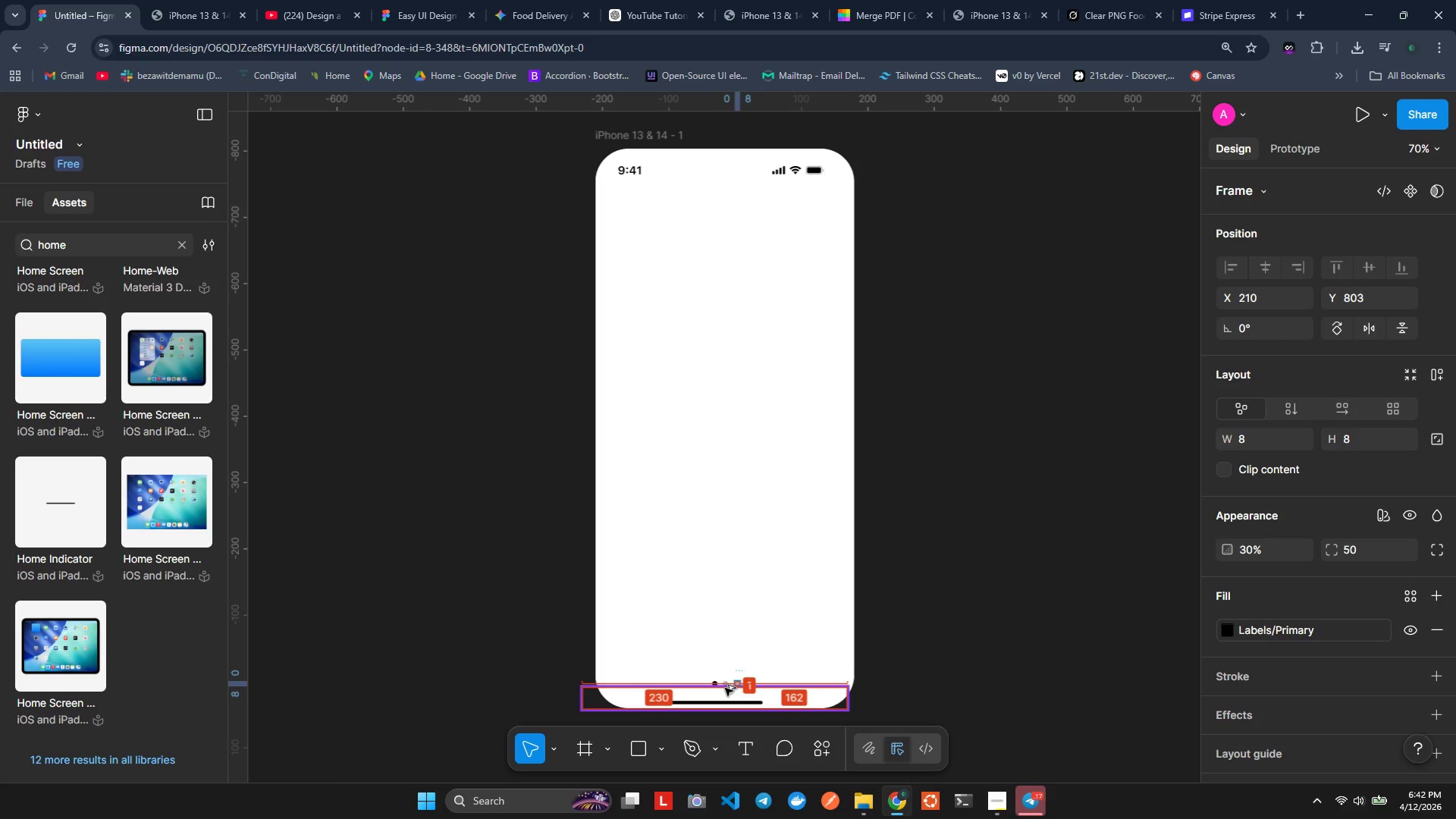 
key(Alt+ArrowLeft)
 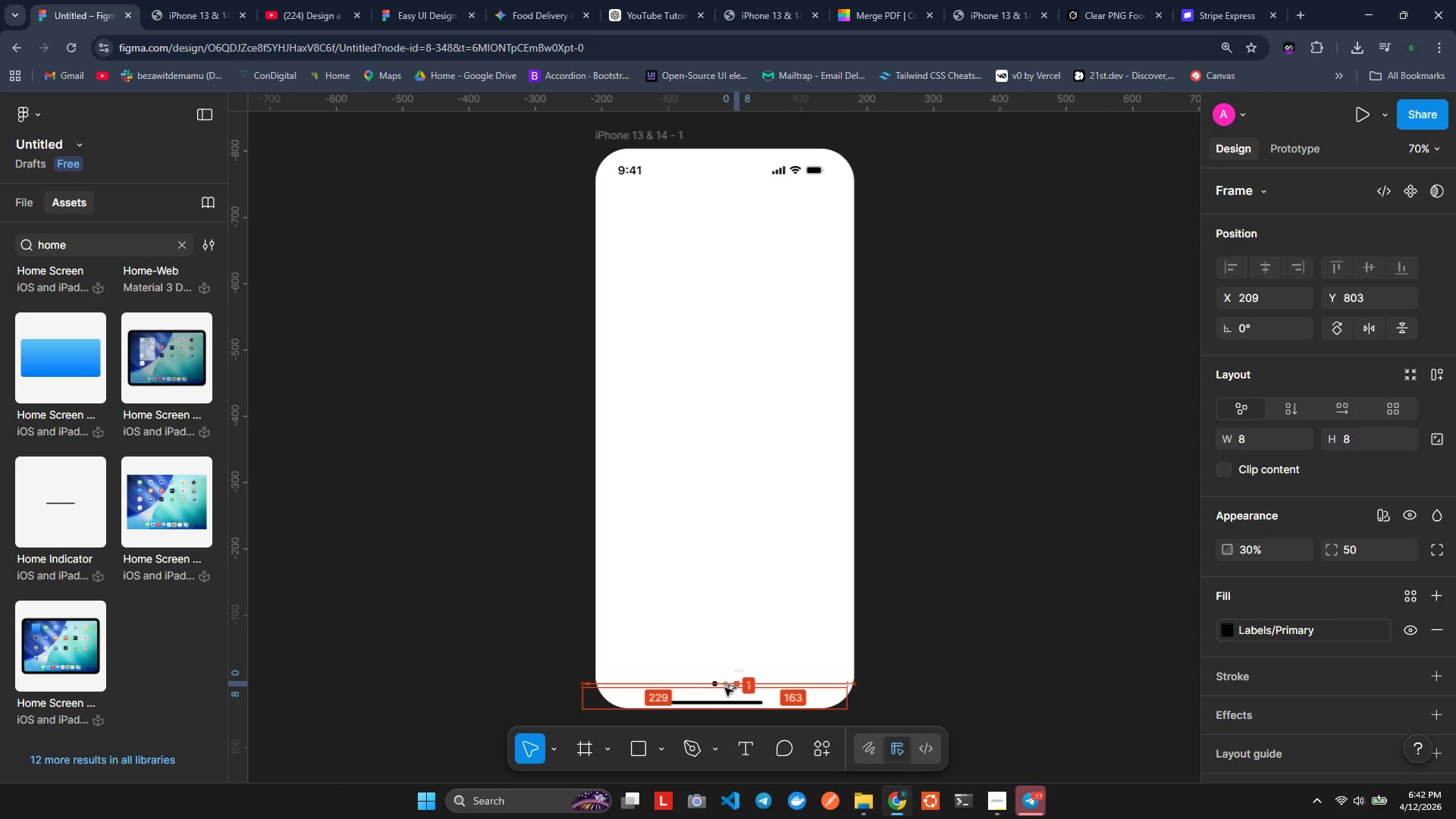 
key(Alt+ArrowLeft)
 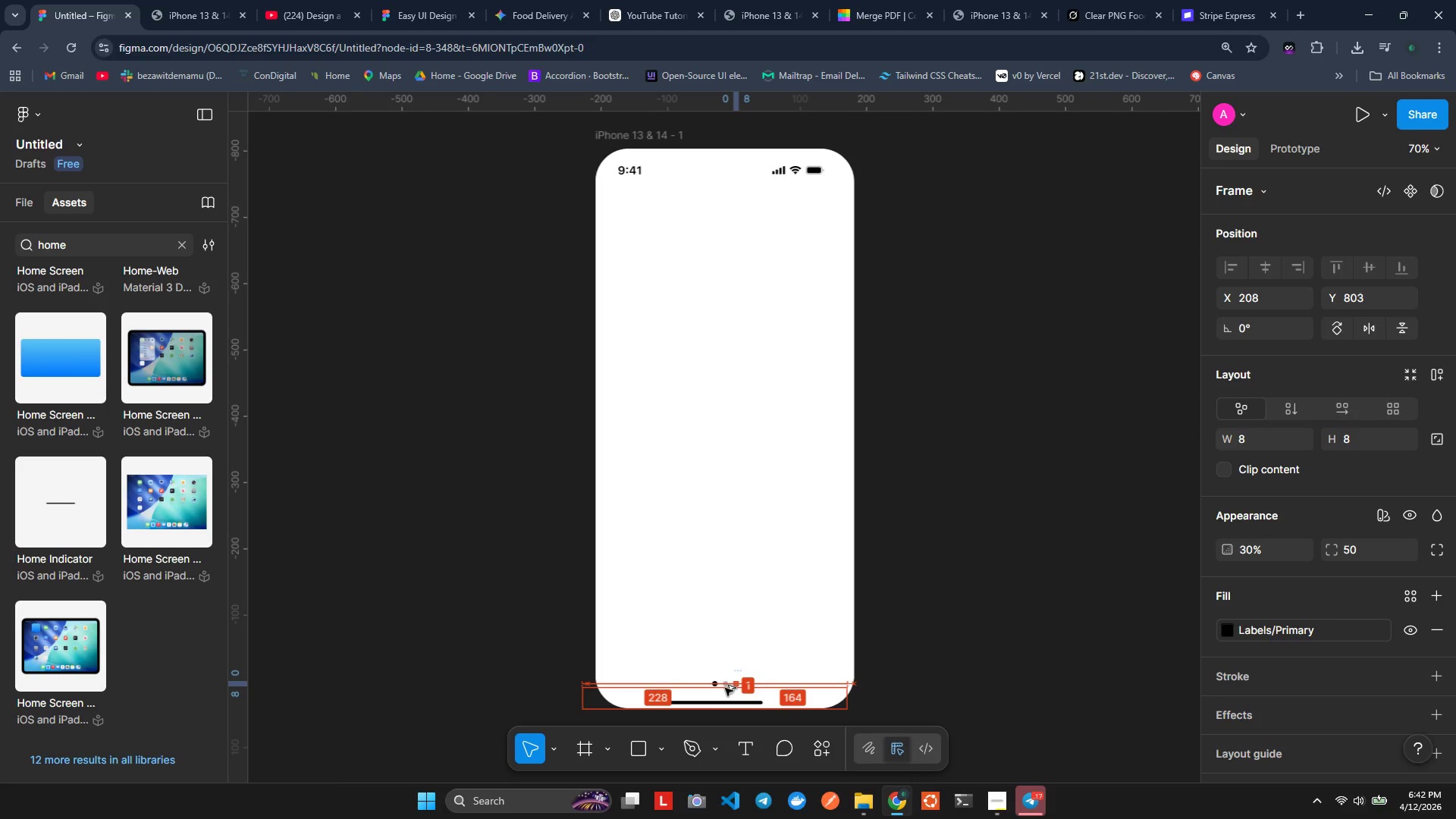 
key(Alt+ArrowLeft)
 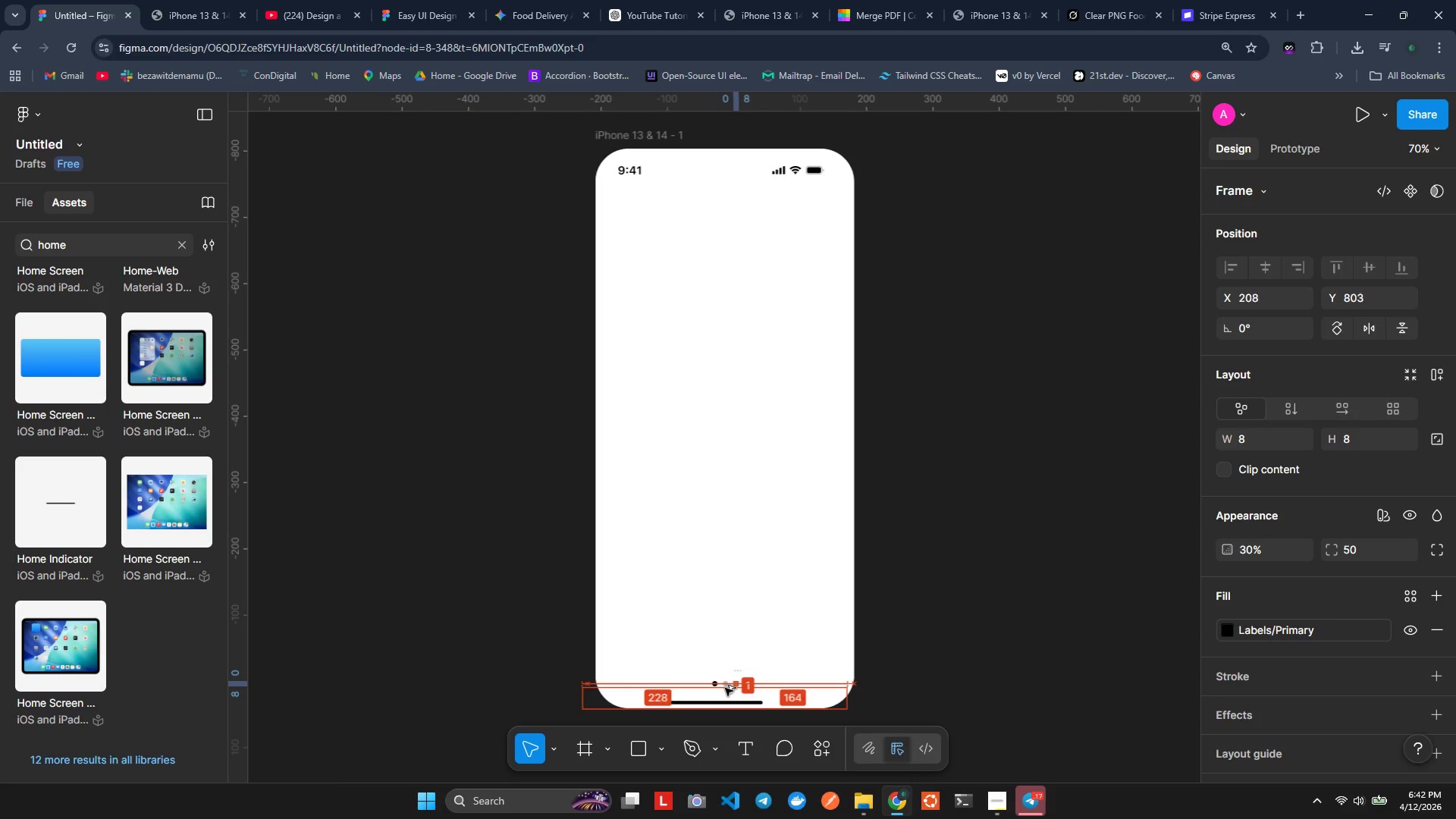 
key(Alt+ArrowRight)
 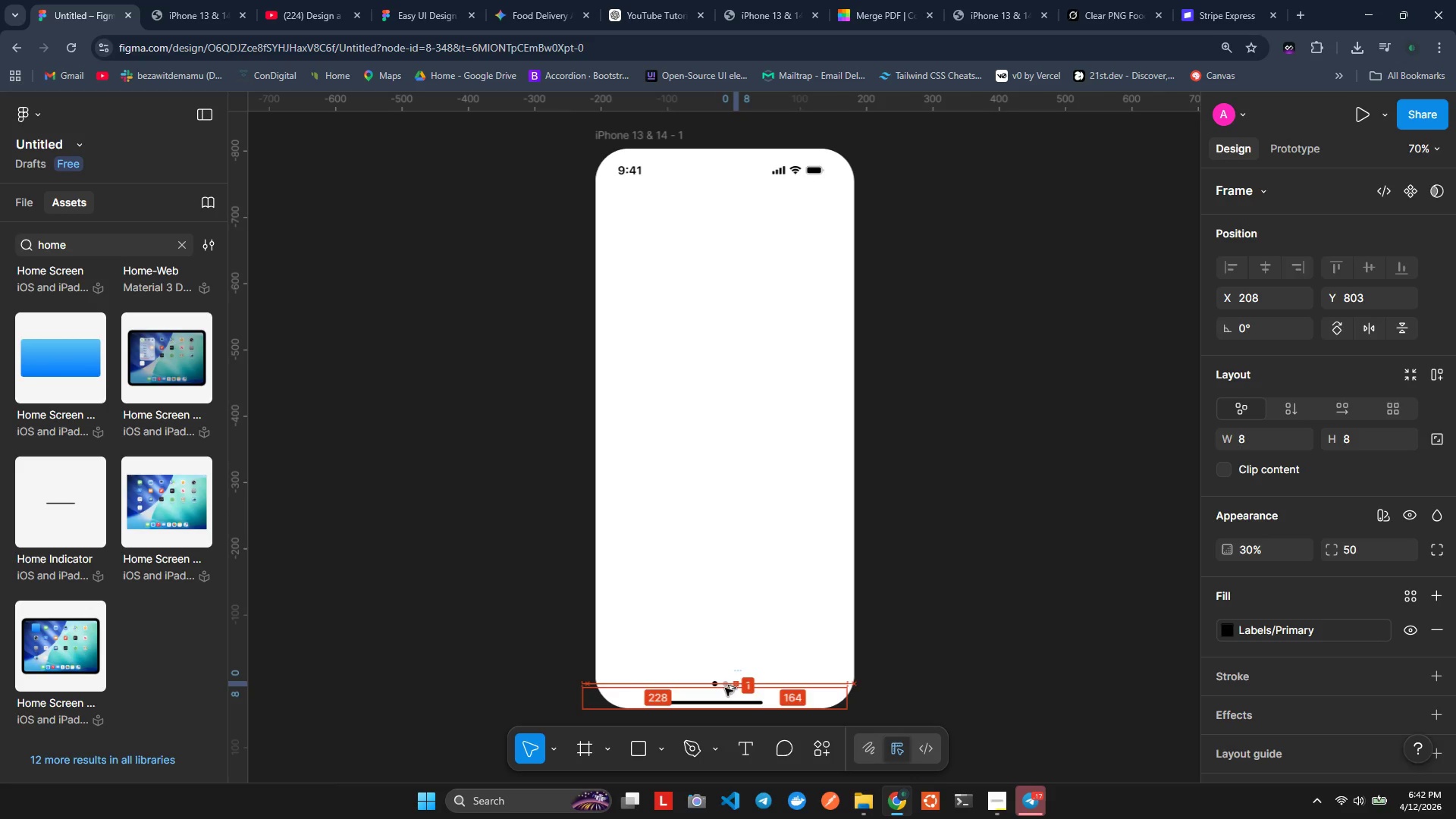 
key(Alt+ArrowRight)
 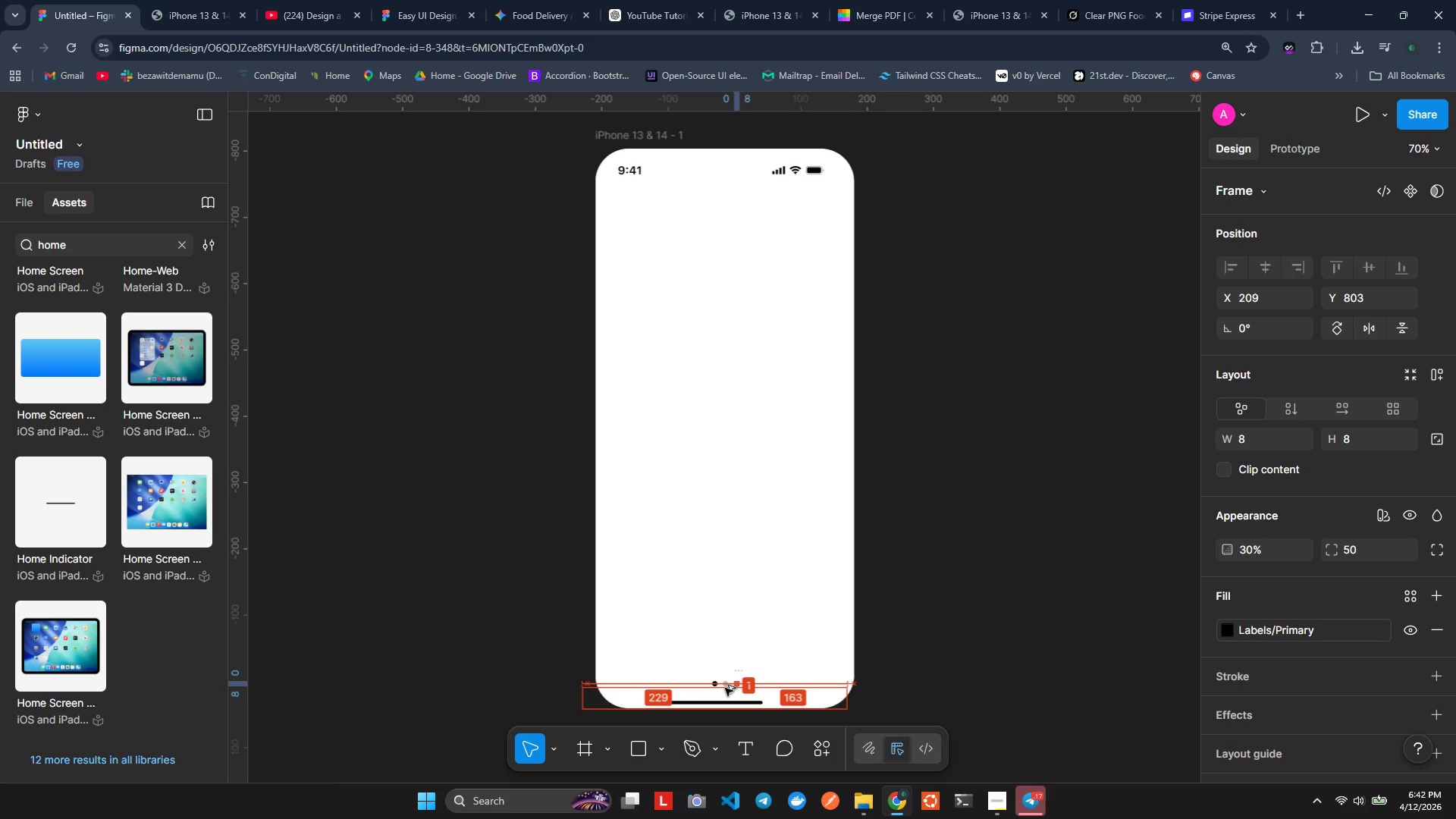 
key(Alt+ArrowRight)
 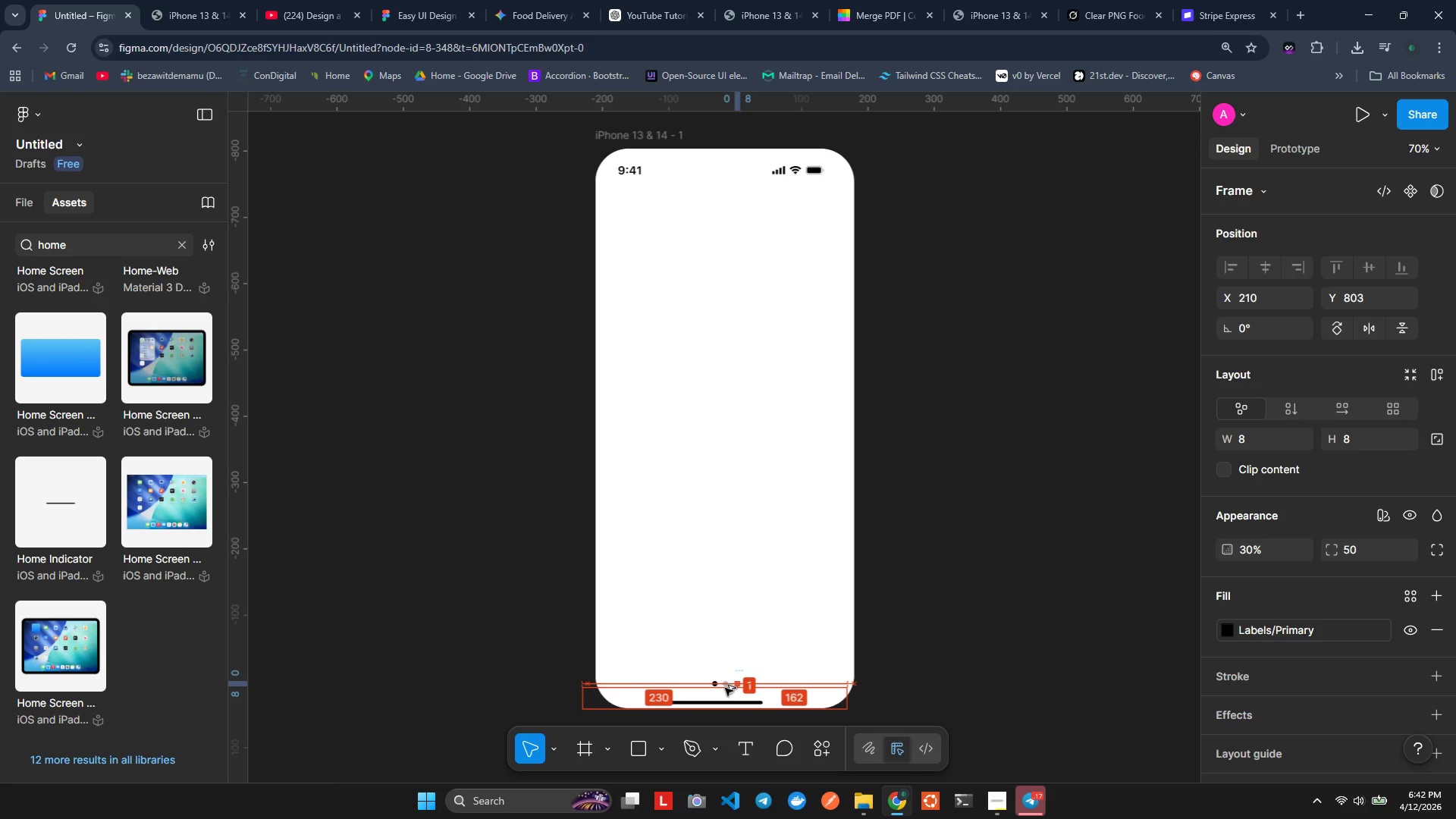 
key(Alt+ArrowRight)
 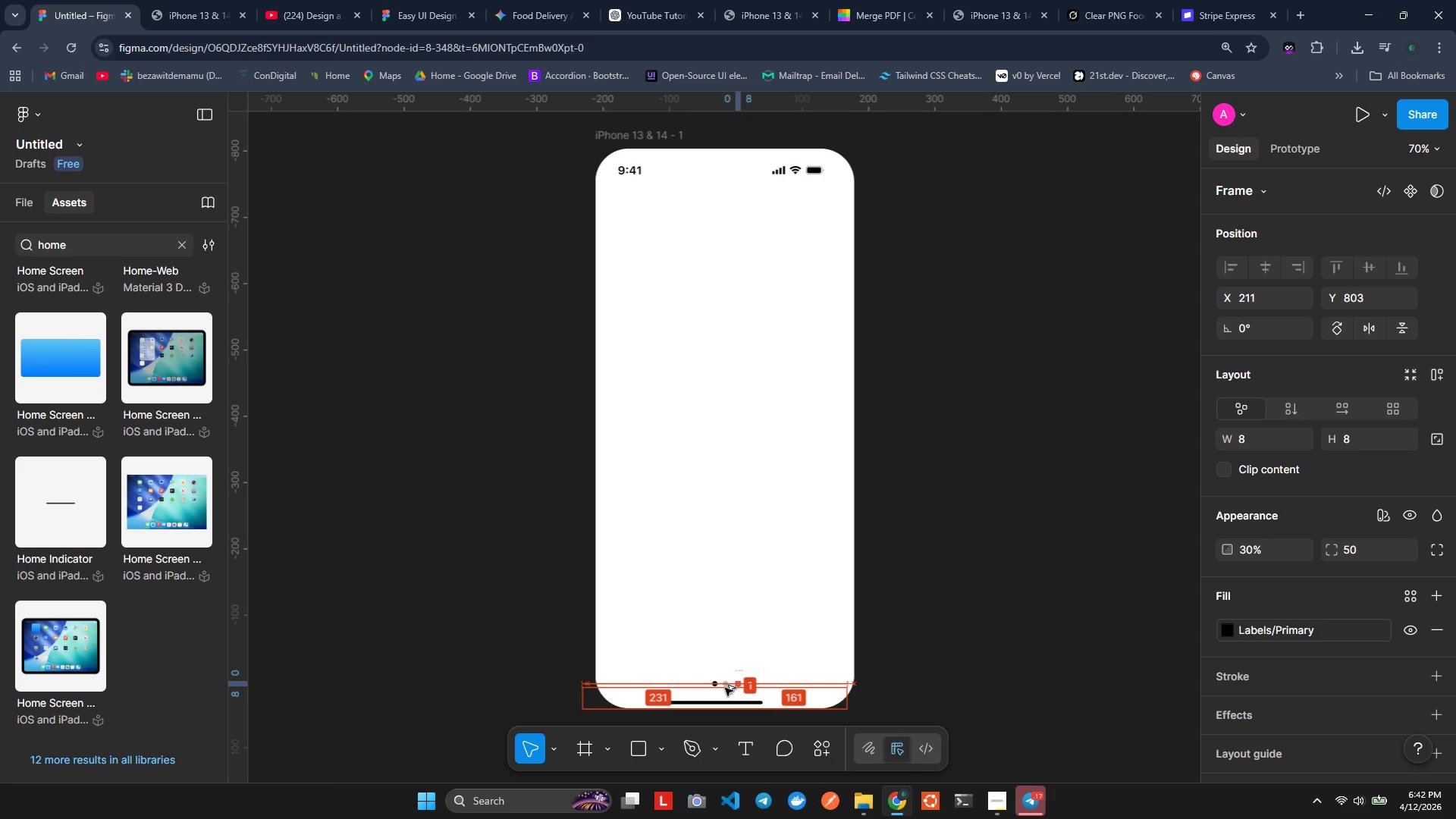 
key(Alt+ArrowRight)
 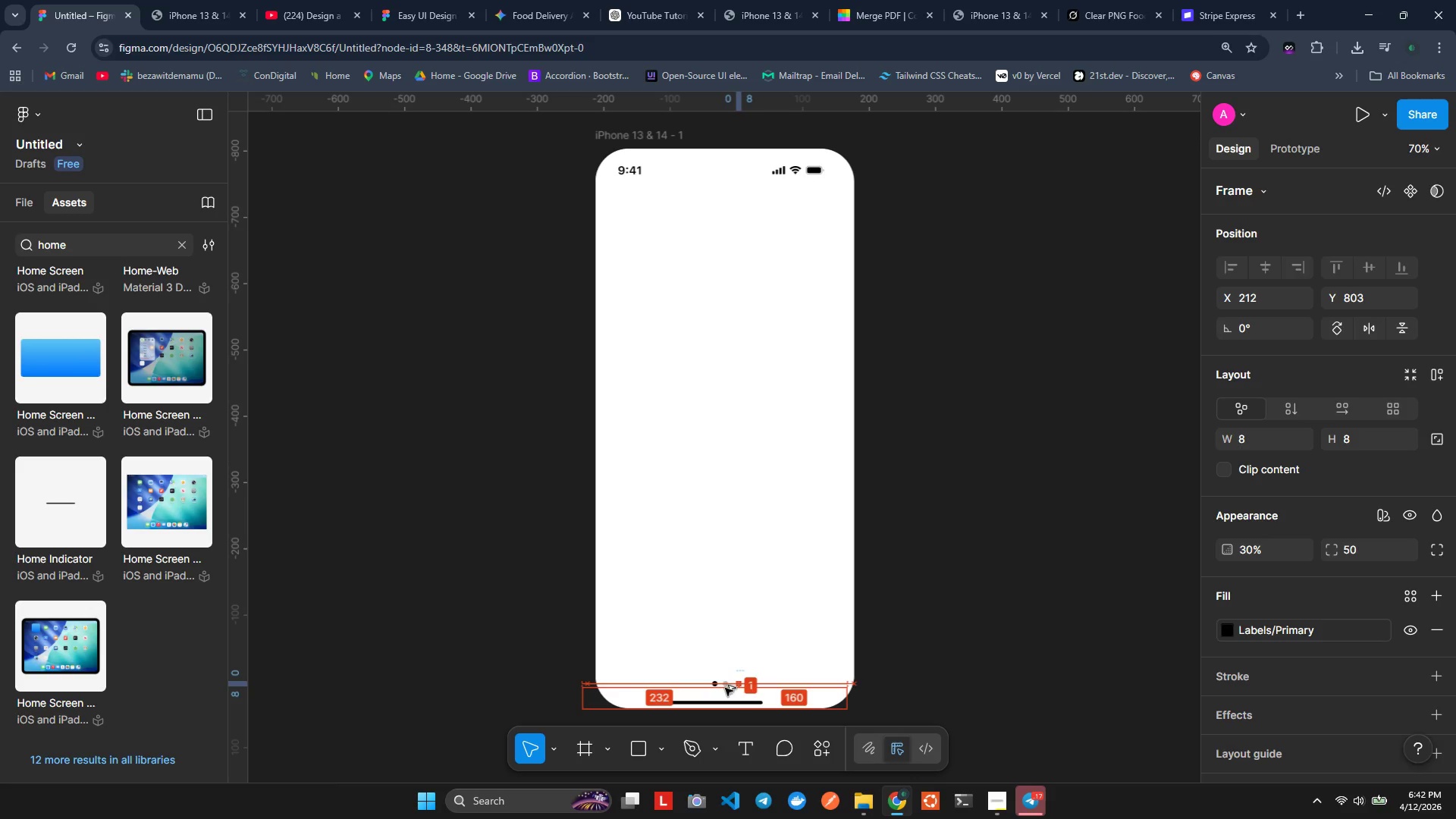 
key(Alt+ArrowRight)
 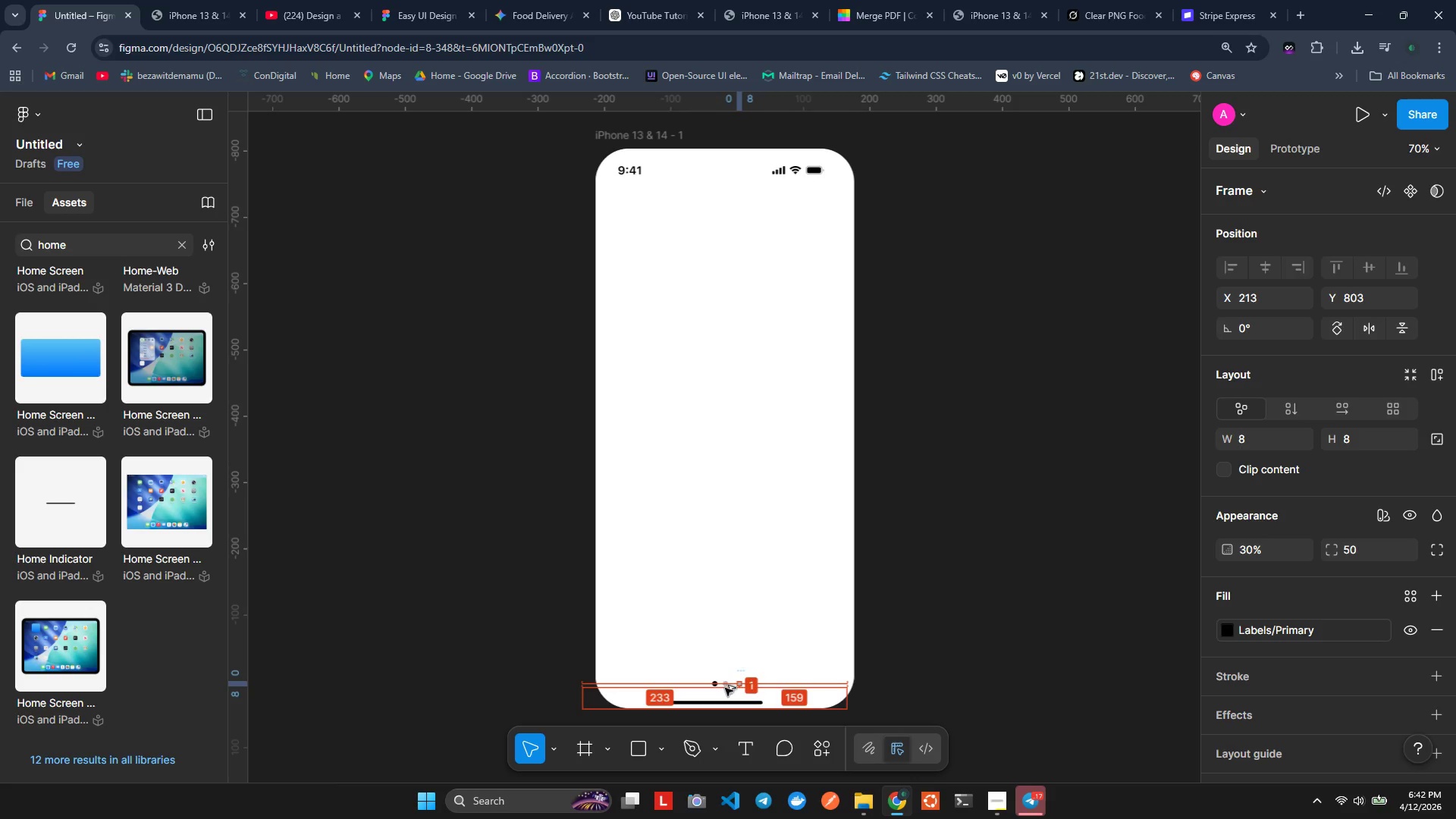 
key(Alt+ArrowRight)
 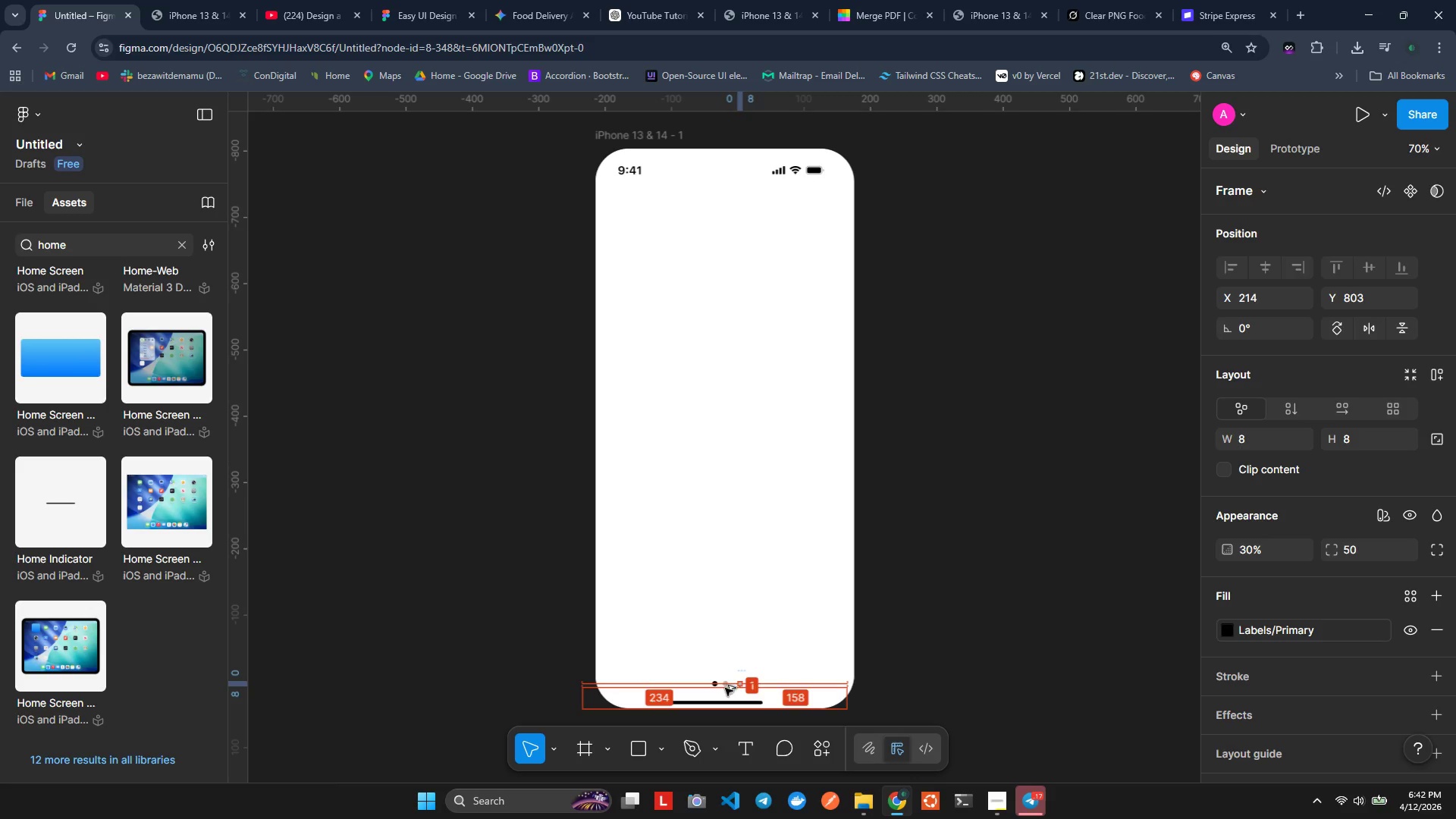 
key(Alt+ArrowUp)
 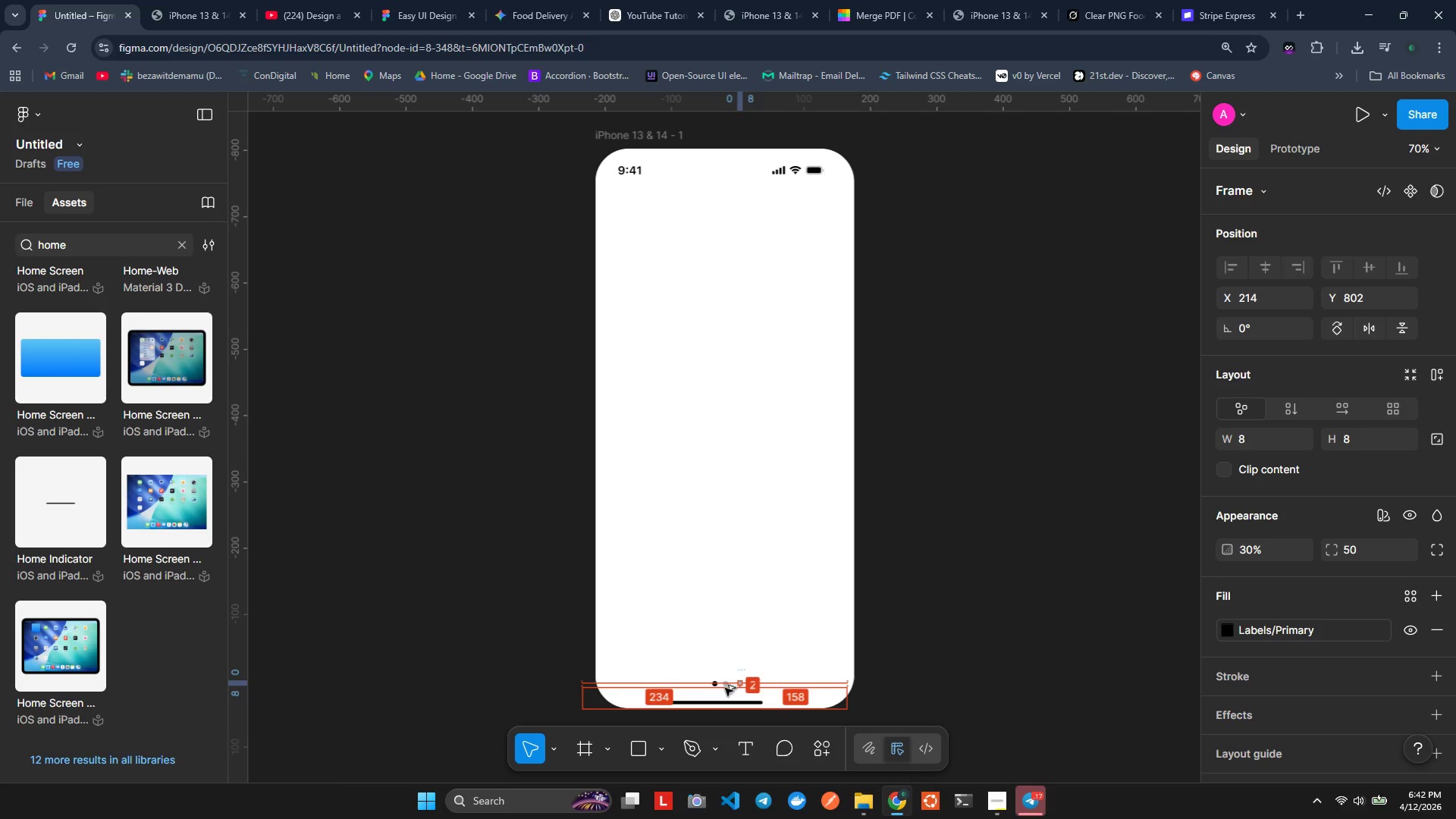 
key(Alt+ArrowDown)
 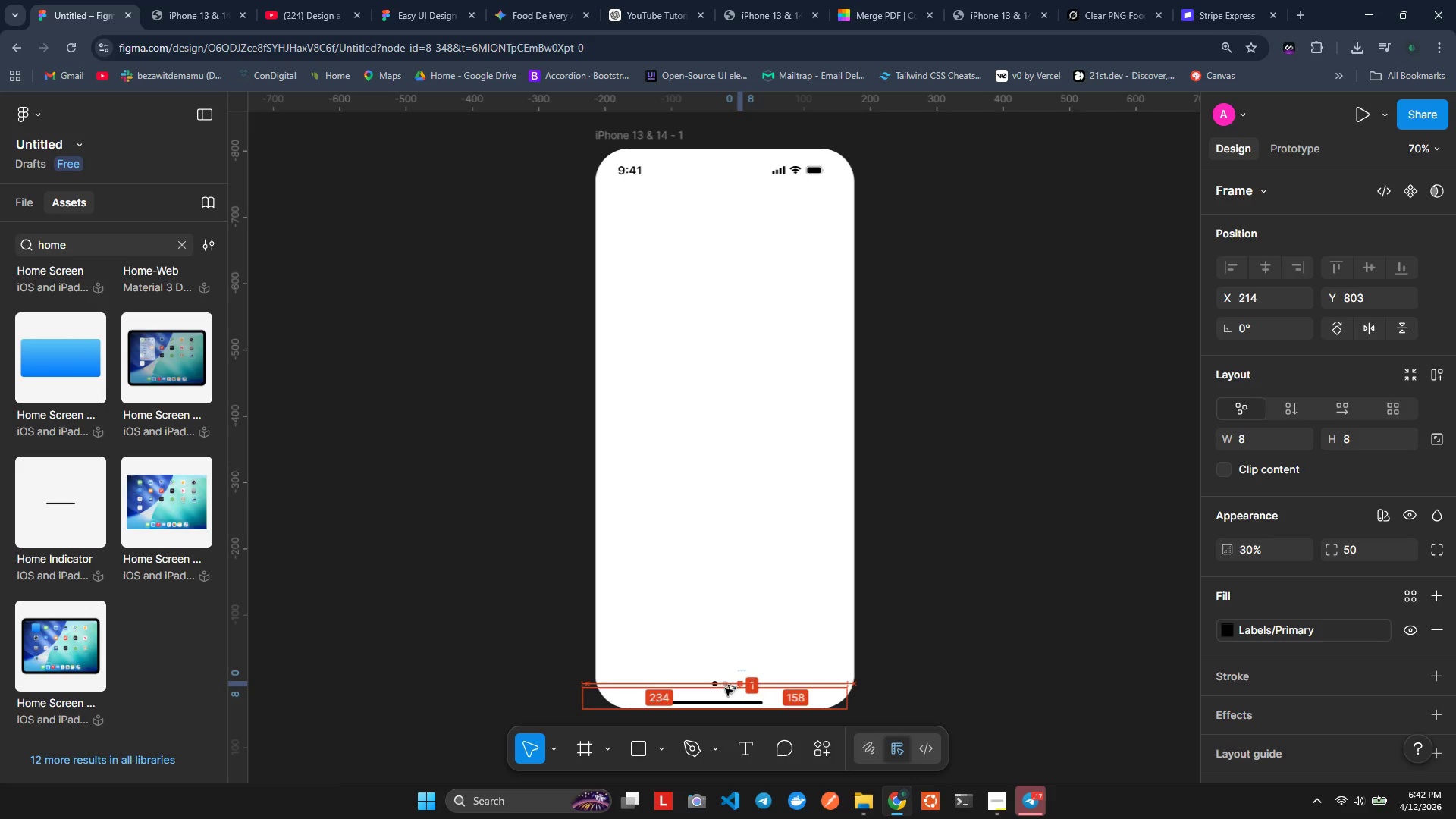 
key(Alt+ArrowDown)
 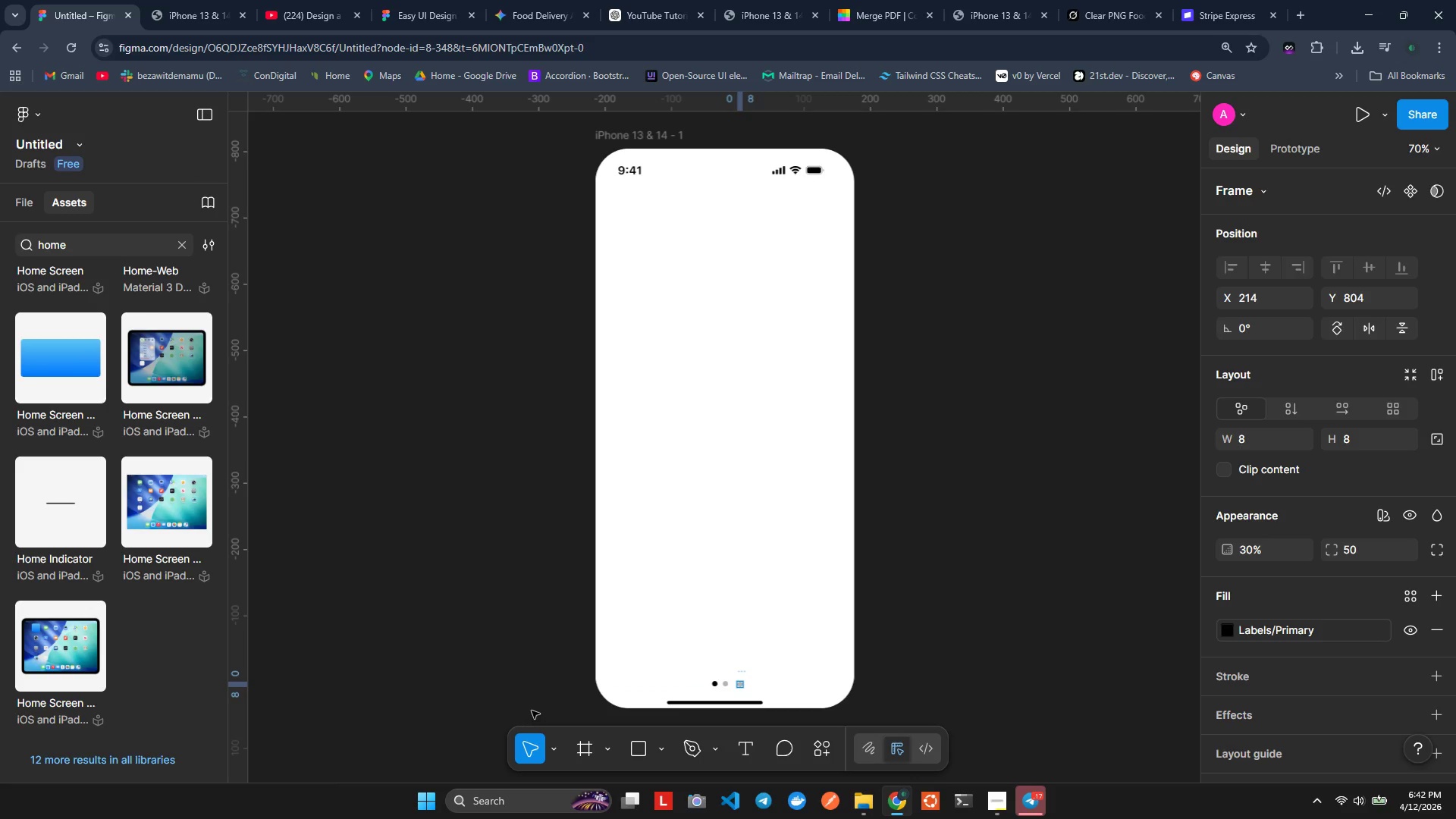 
key(Alt+ArrowUp)
 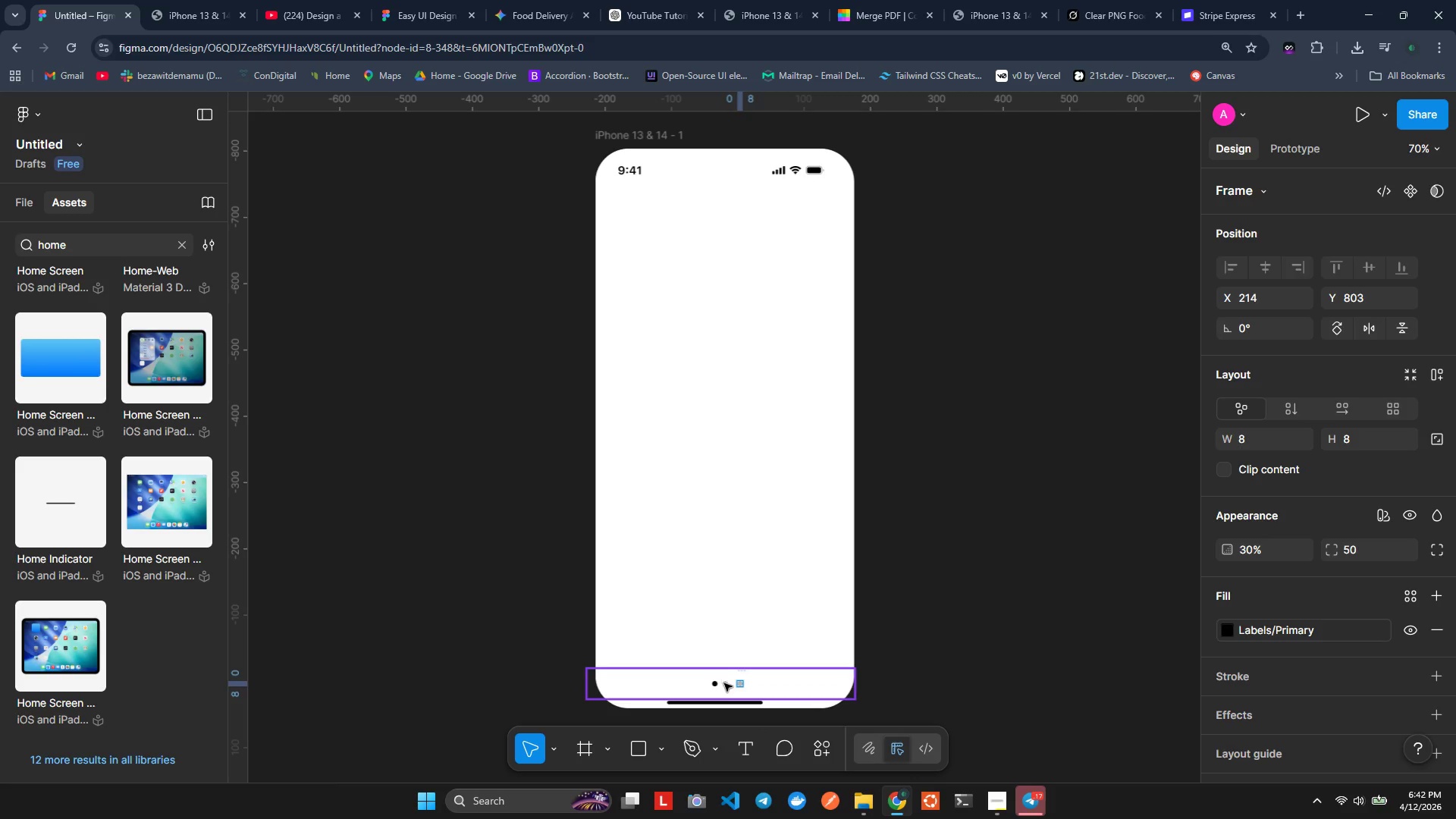 
key(Alt+ArrowLeft)
 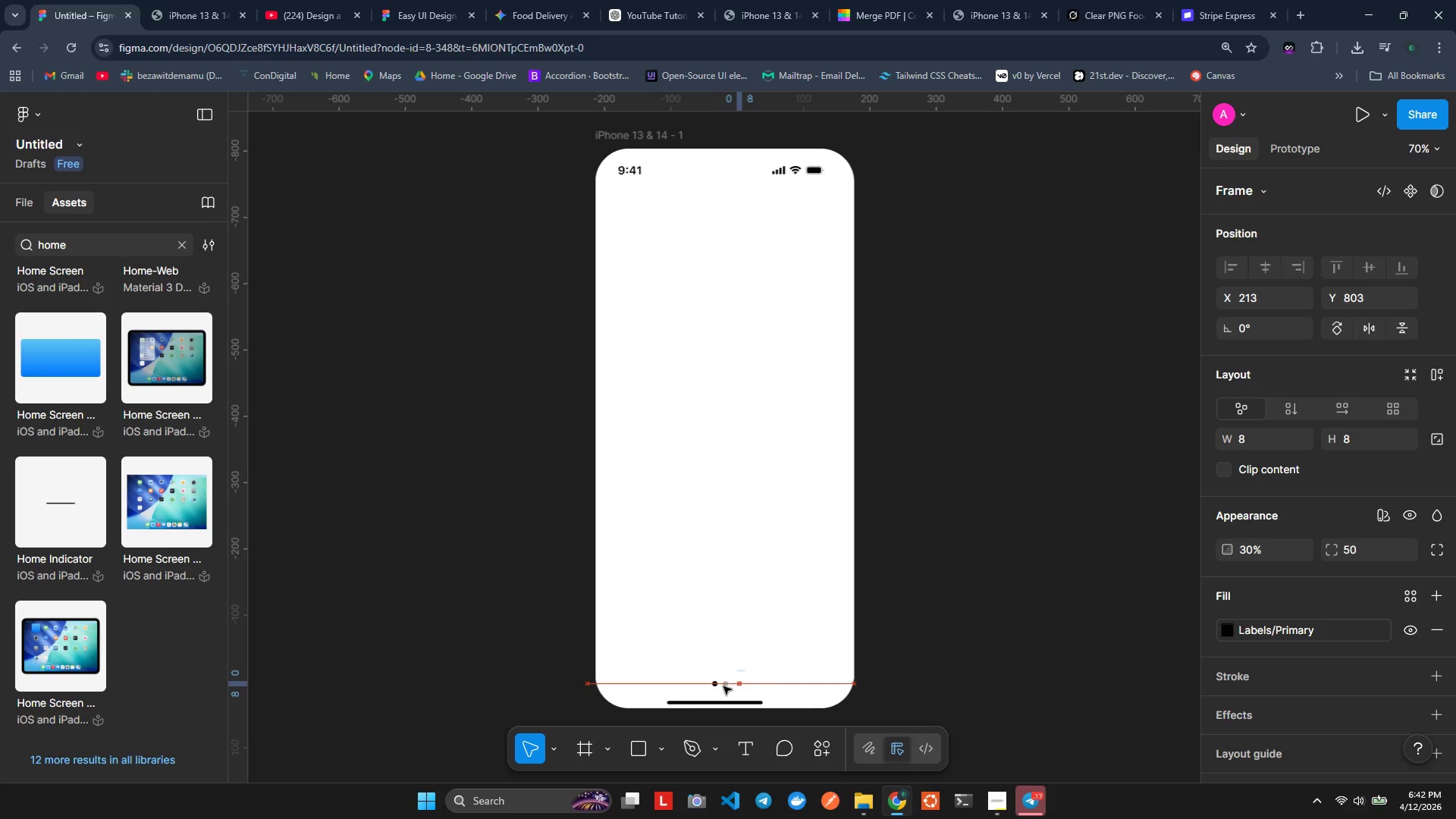 
key(Alt+ArrowDown)
 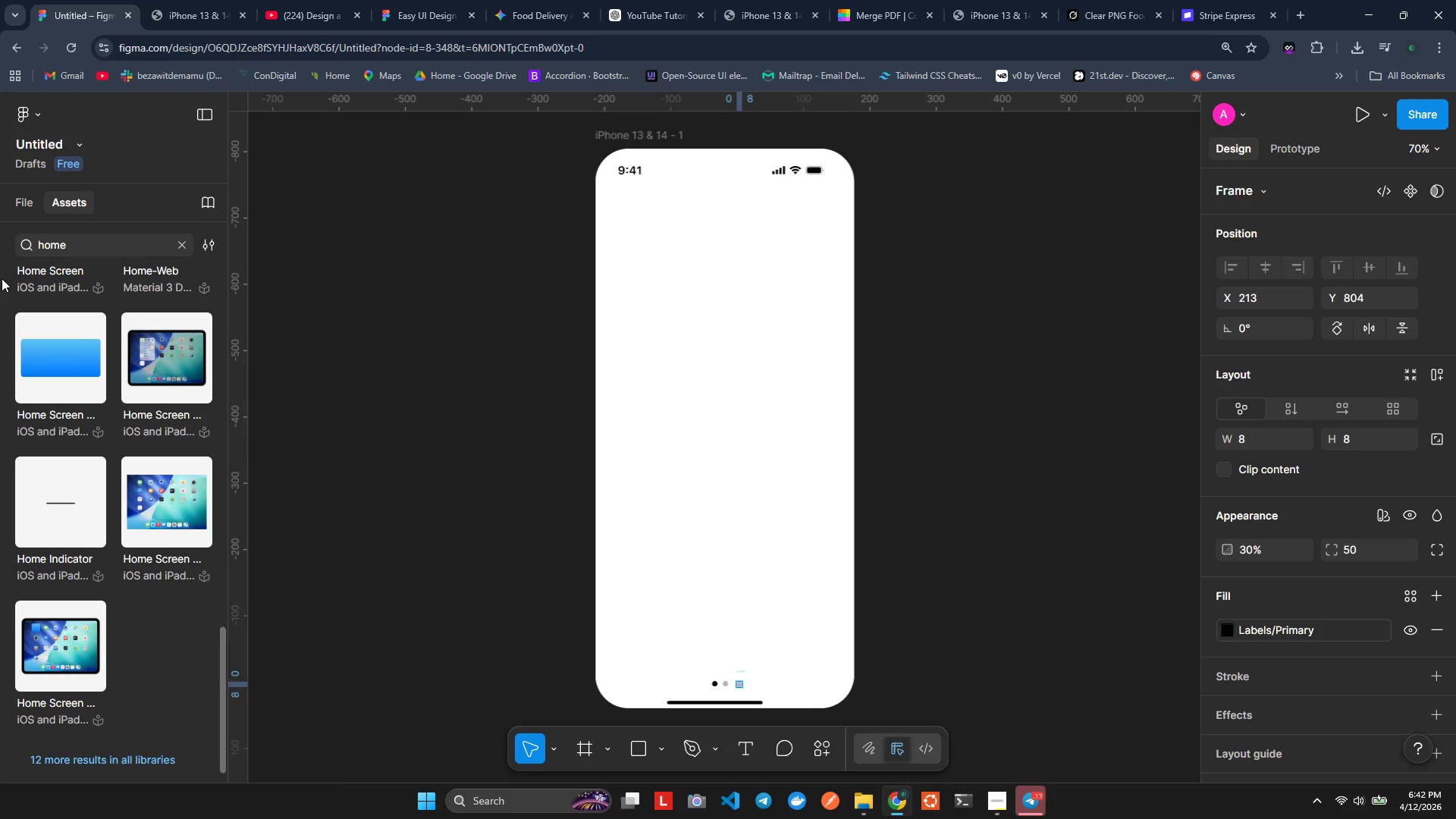 
left_click([30, 208])
 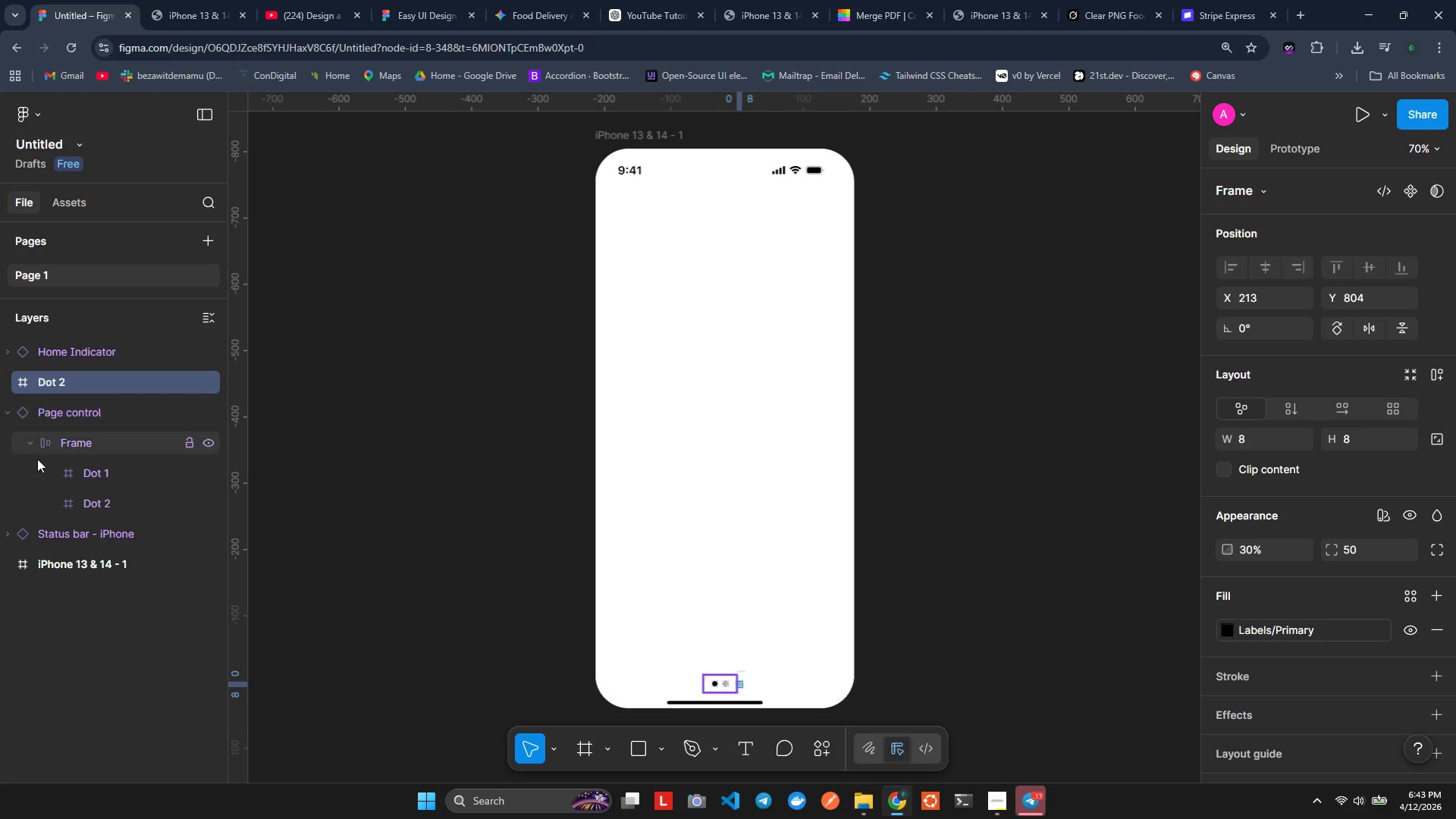 
wait(5.28)
 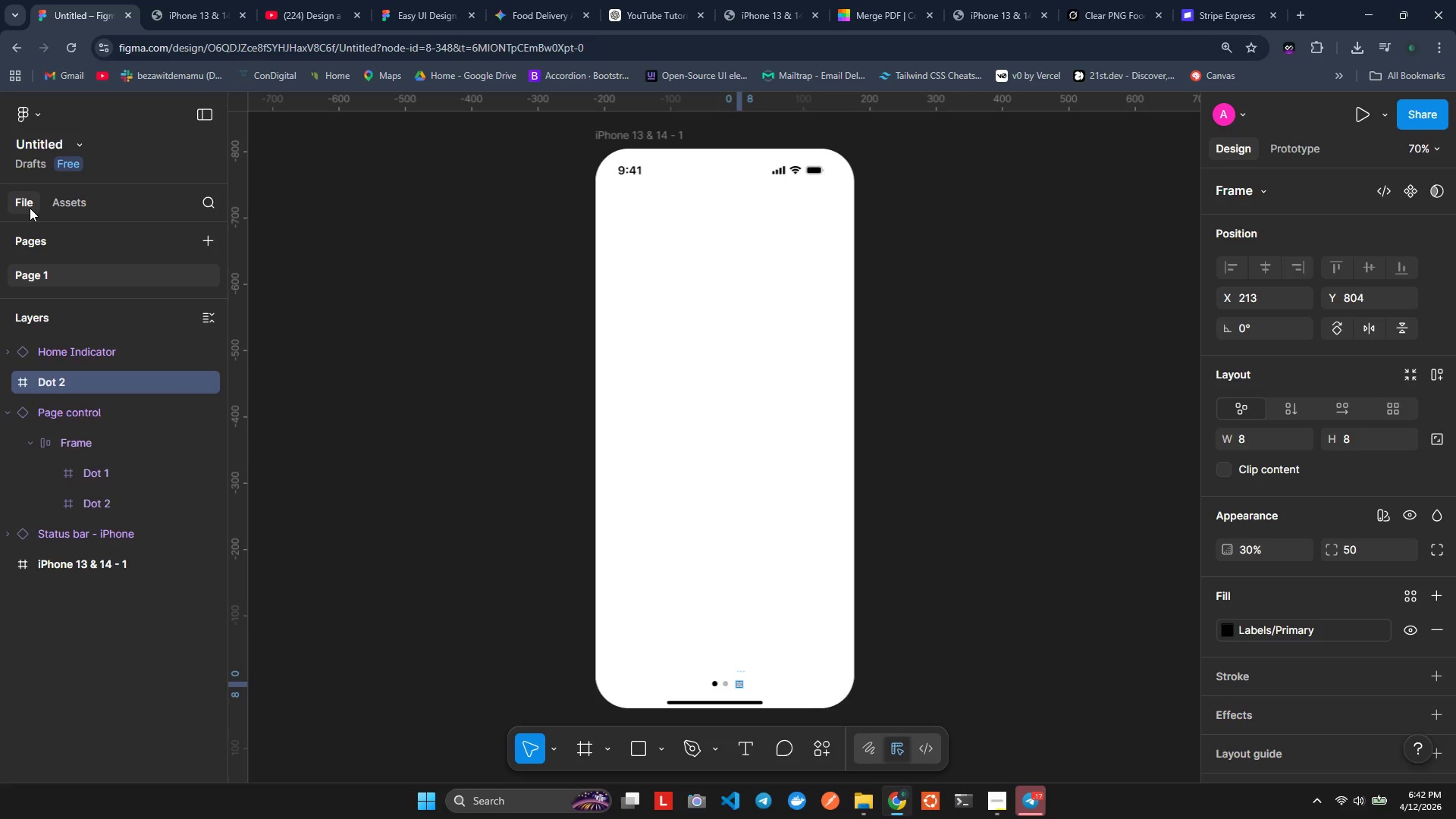 
left_click_drag(start_coordinate=[59, 379], to_coordinate=[102, 463])
 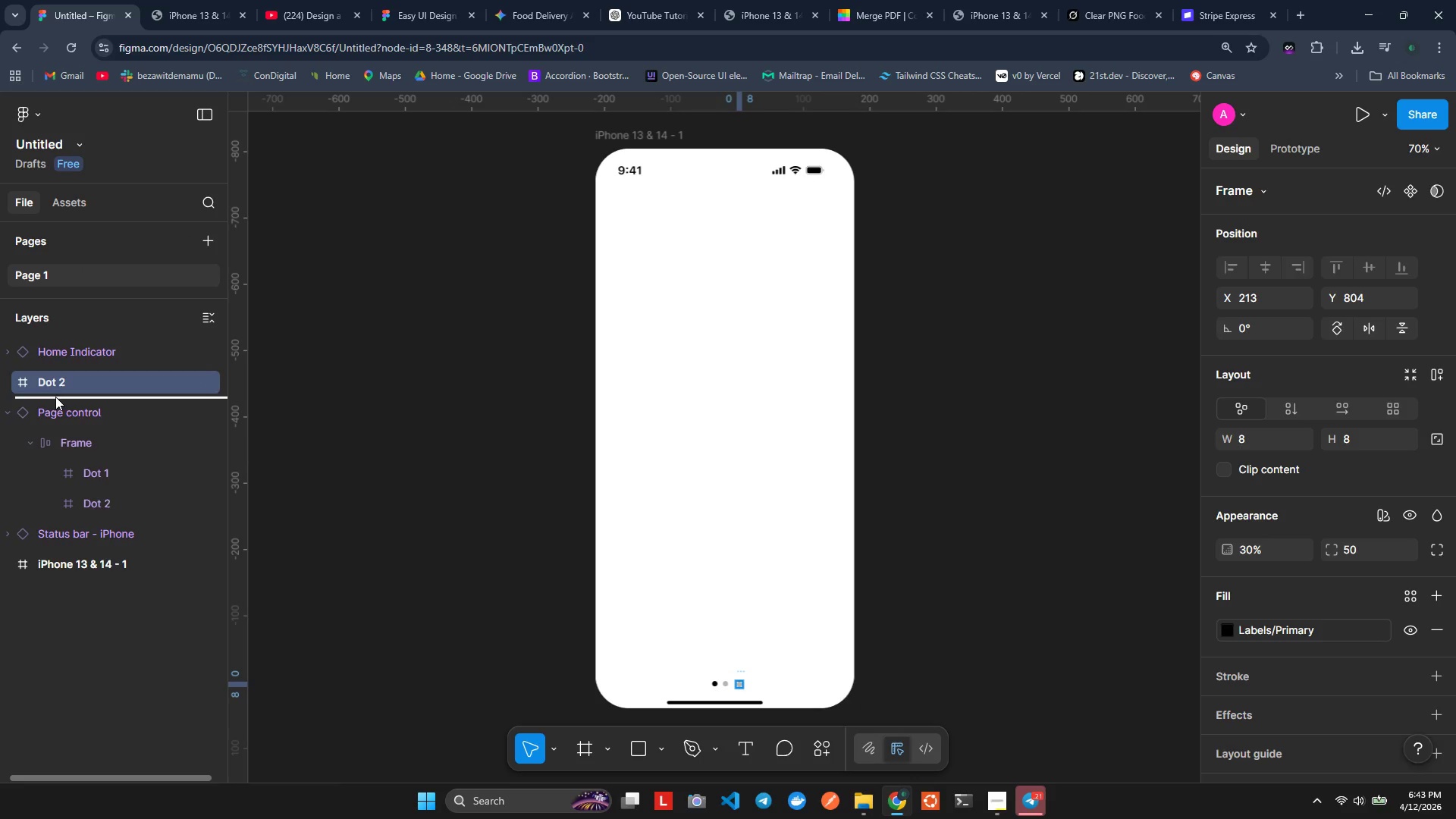 
left_click_drag(start_coordinate=[51, 385], to_coordinate=[102, 485])
 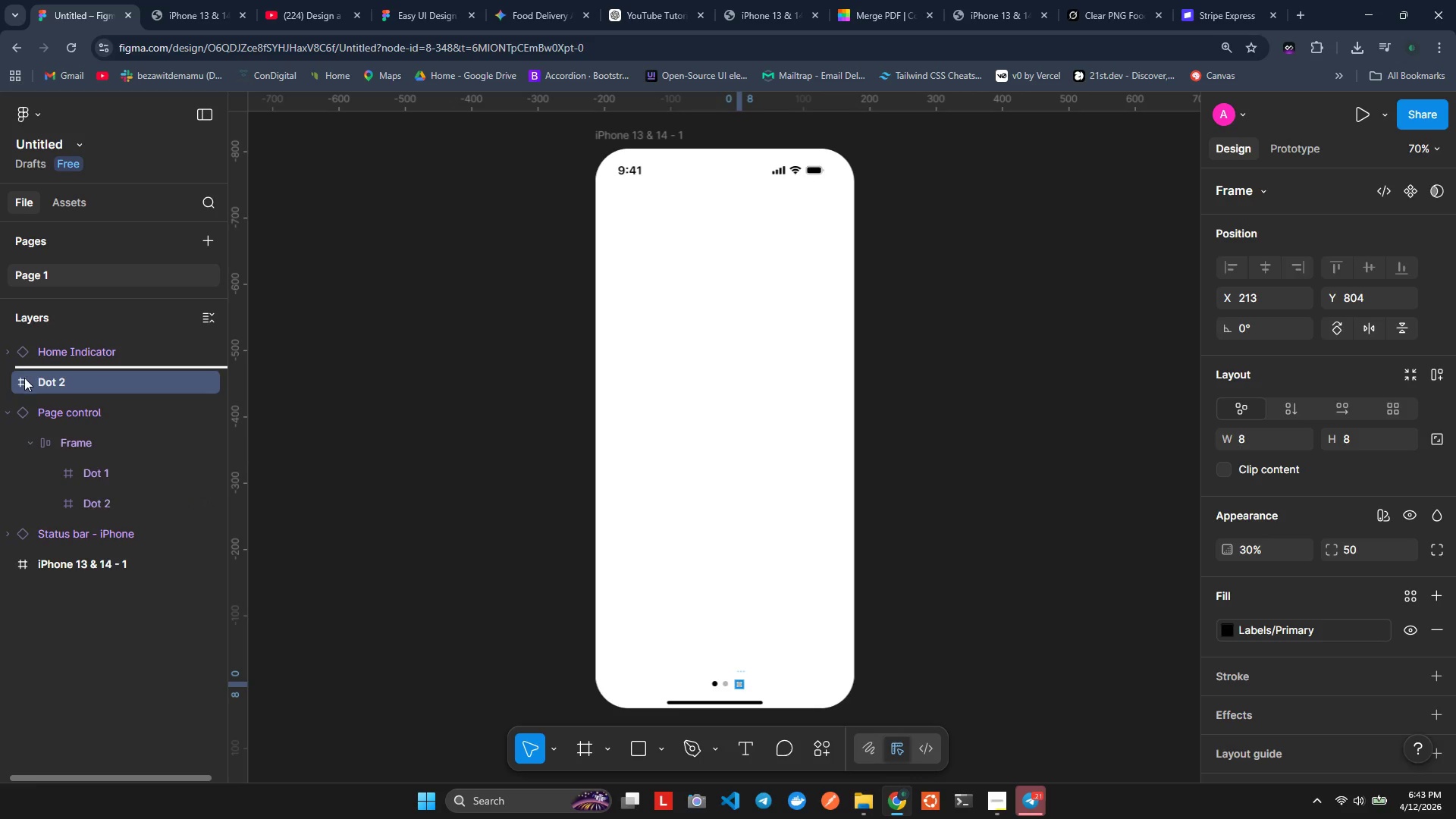 
left_click_drag(start_coordinate=[23, 378], to_coordinate=[75, 379])
 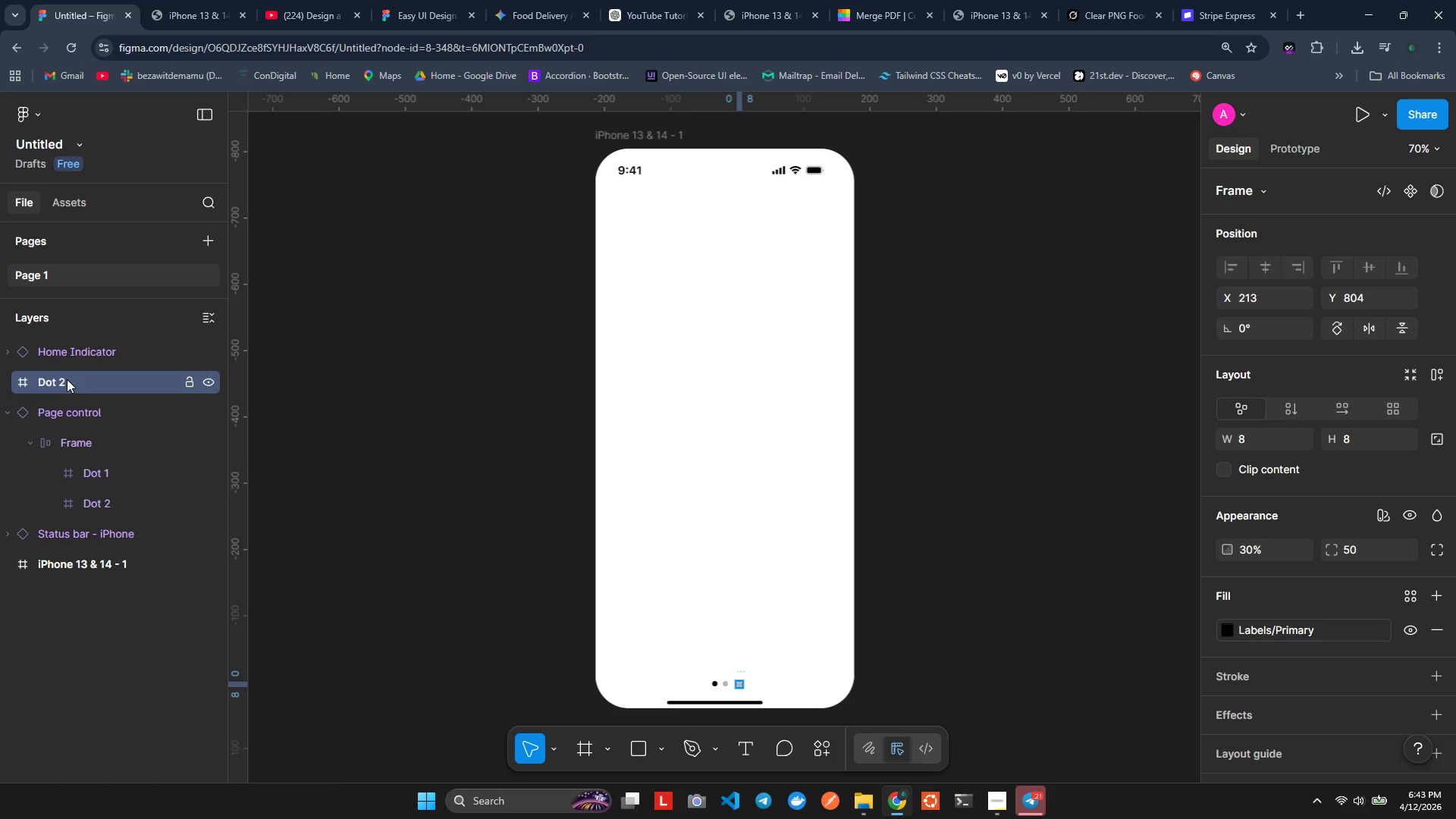 
left_click([67, 379])
 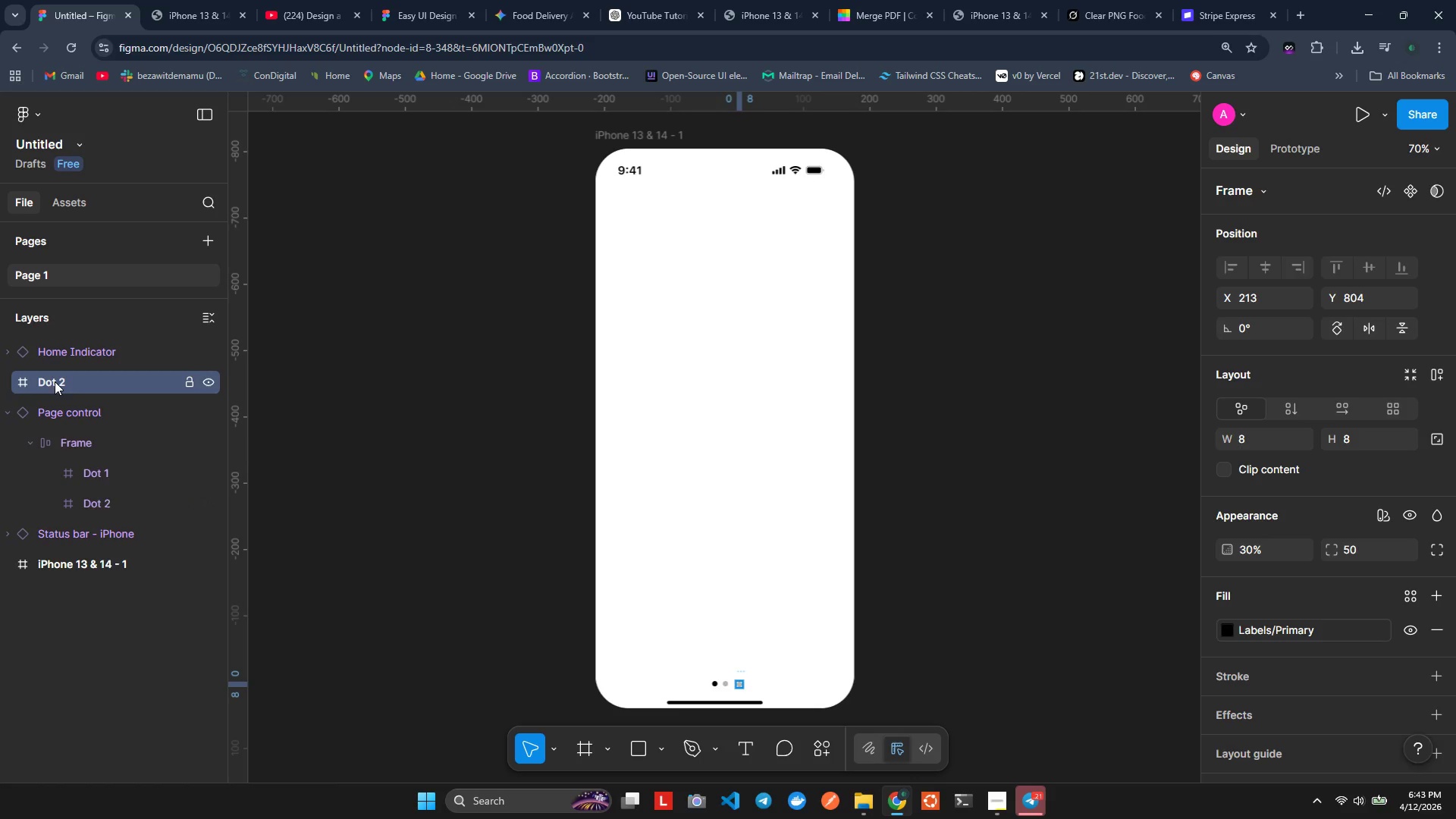 
left_click_drag(start_coordinate=[55, 381], to_coordinate=[96, 393])
 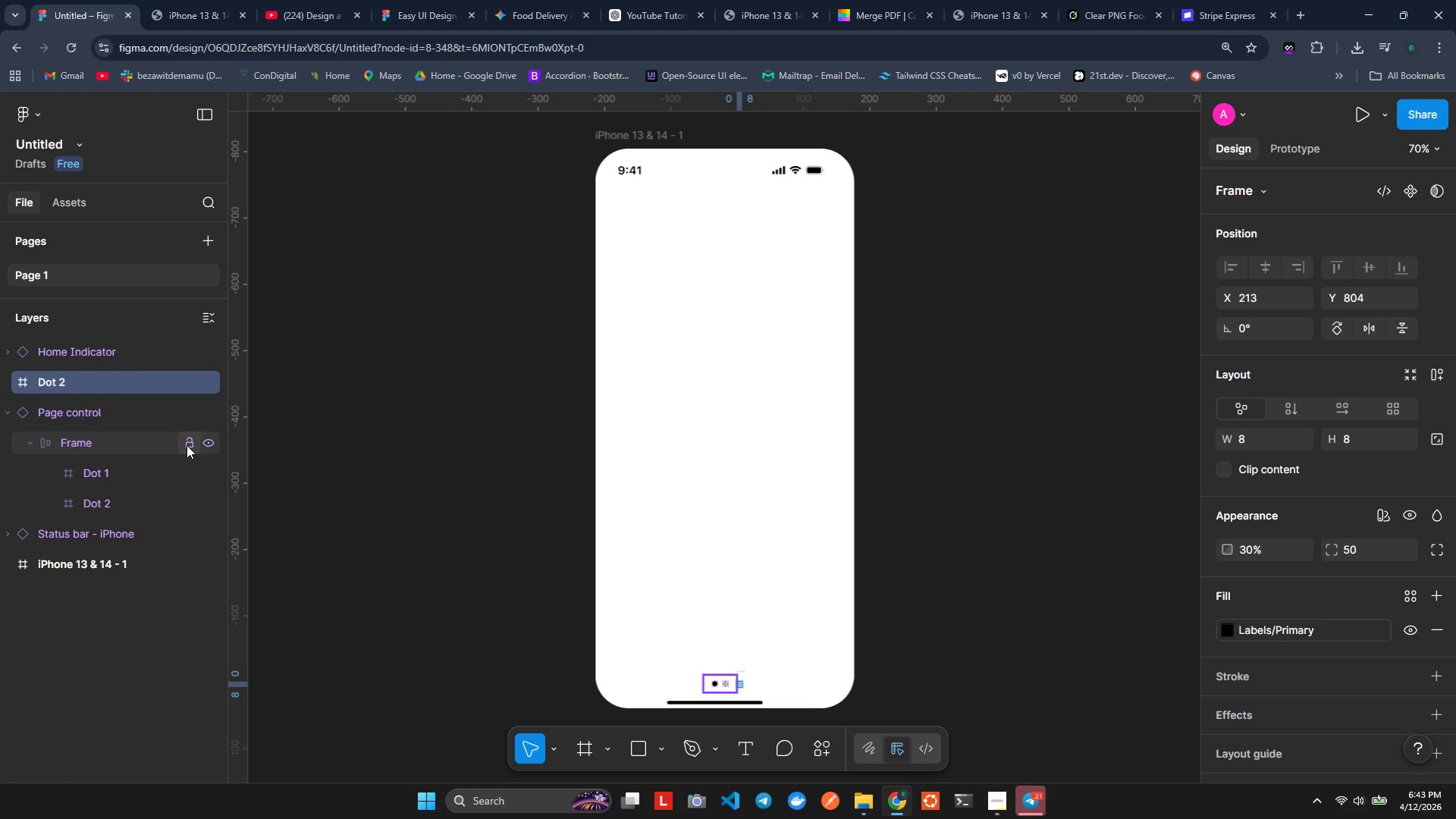 
double_click([188, 445])
 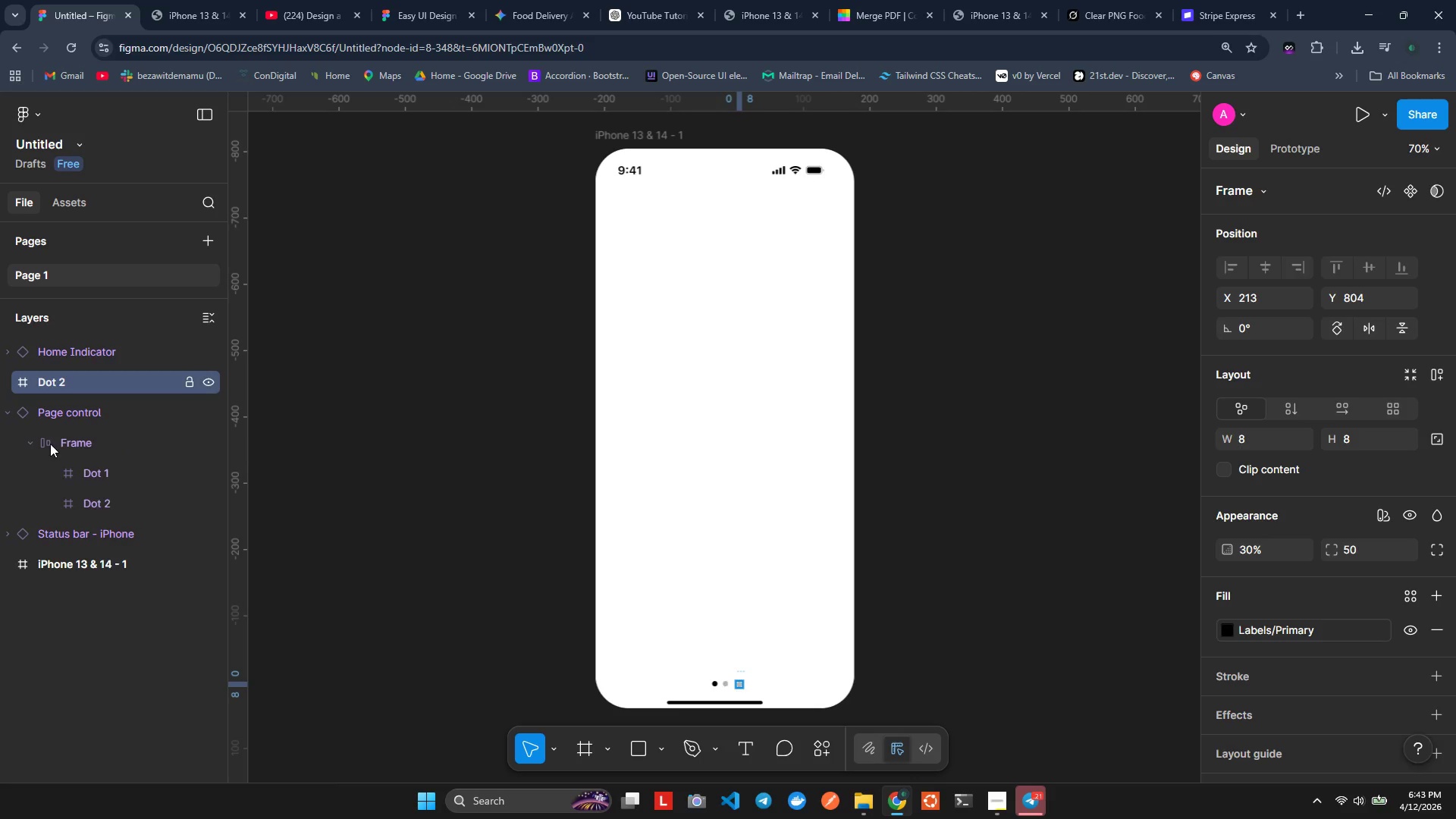 
wait(10.97)
 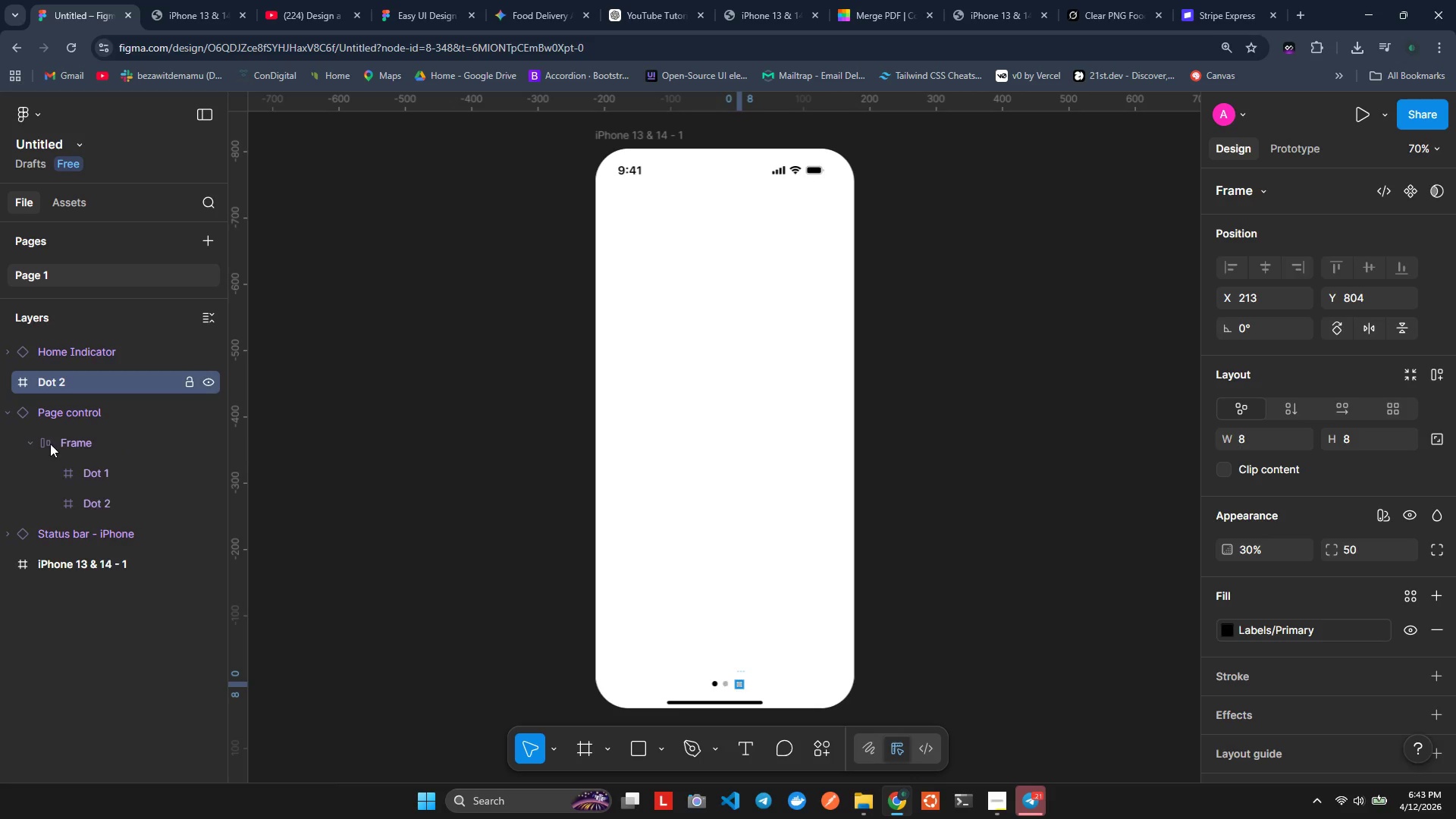 
left_click_drag(start_coordinate=[65, 384], to_coordinate=[77, 385])
 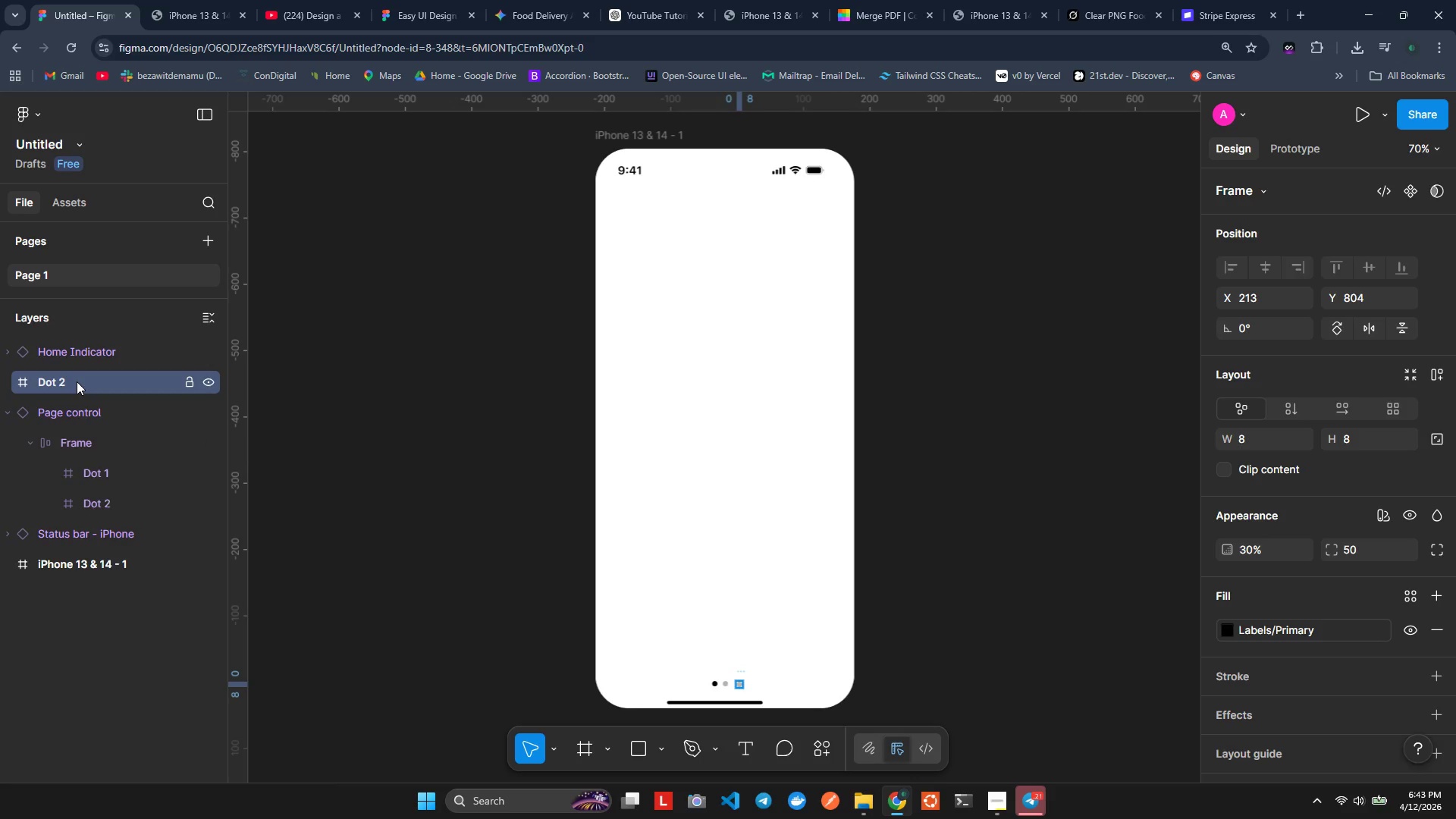 
left_click([77, 381])
 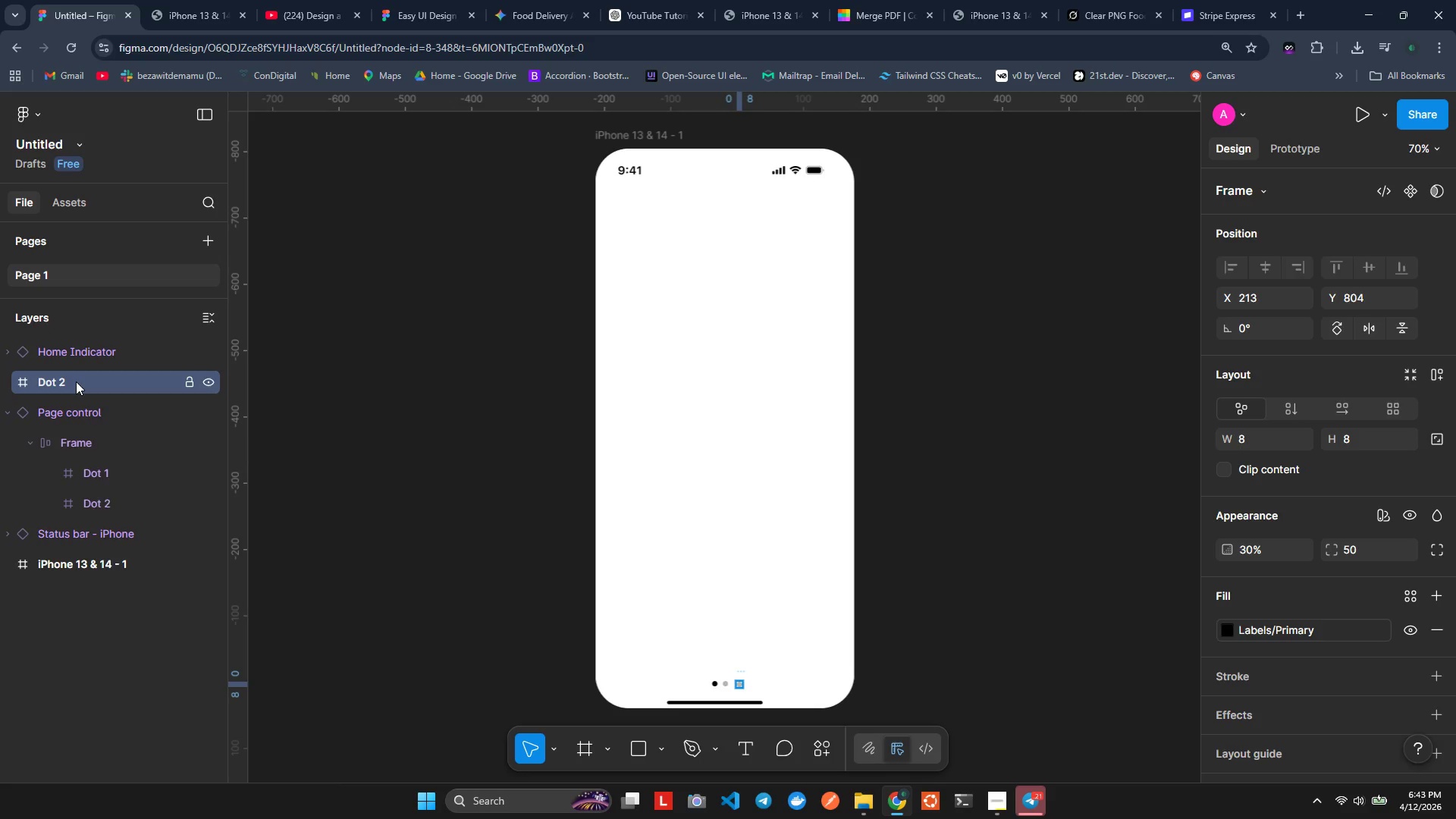 
left_click([76, 381])
 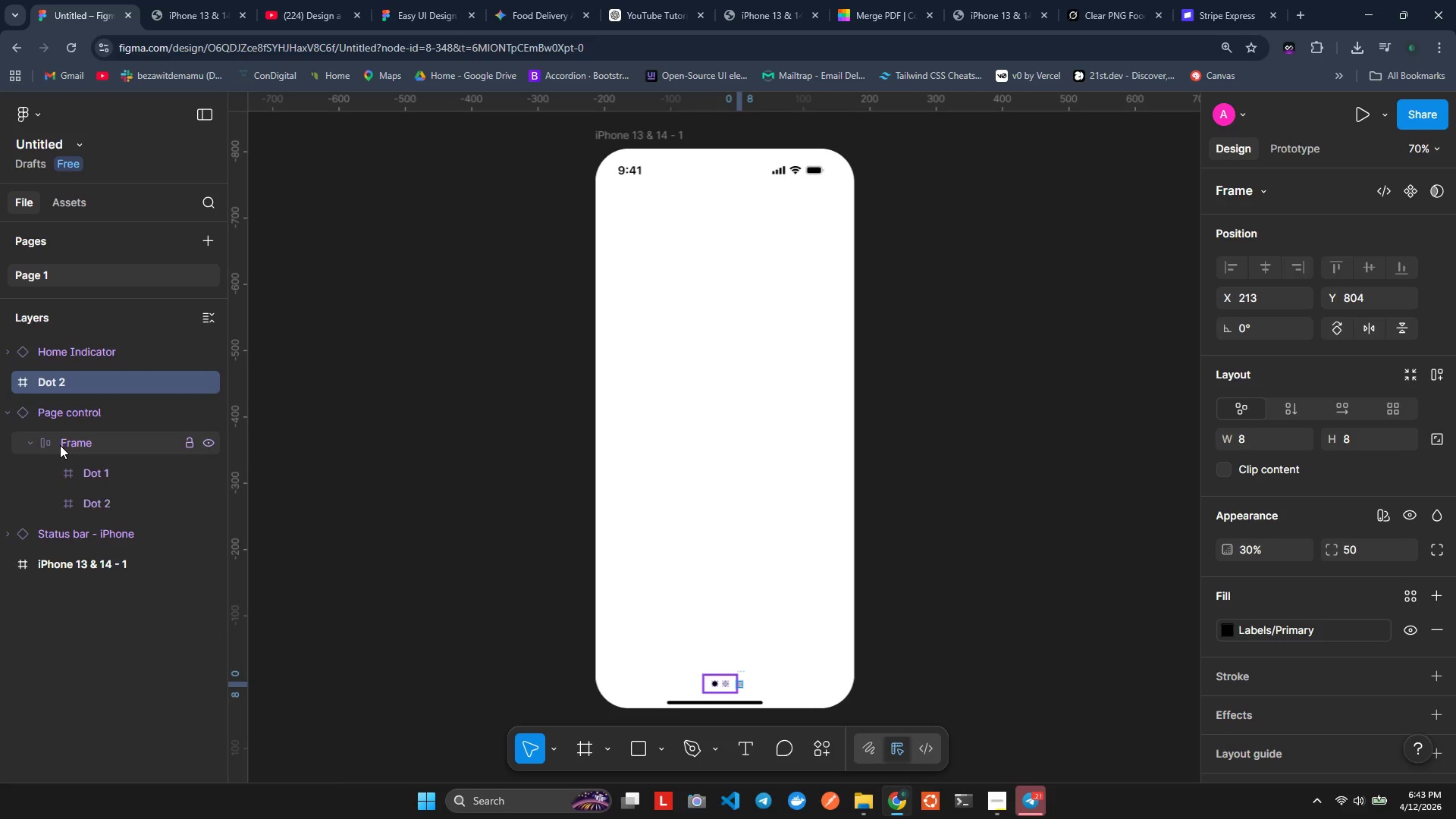 
left_click([60, 445])
 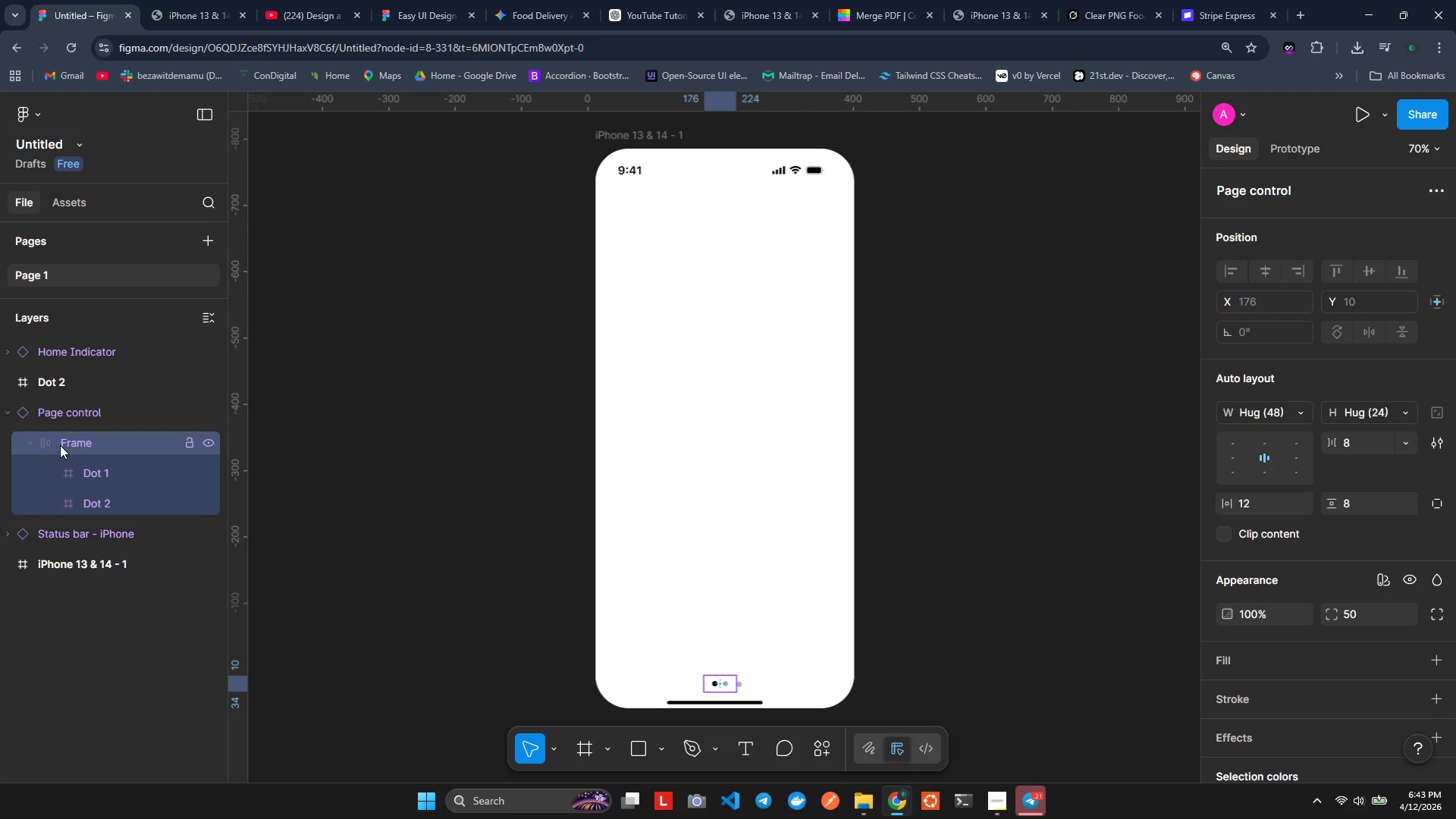 
right_click([60, 445])
 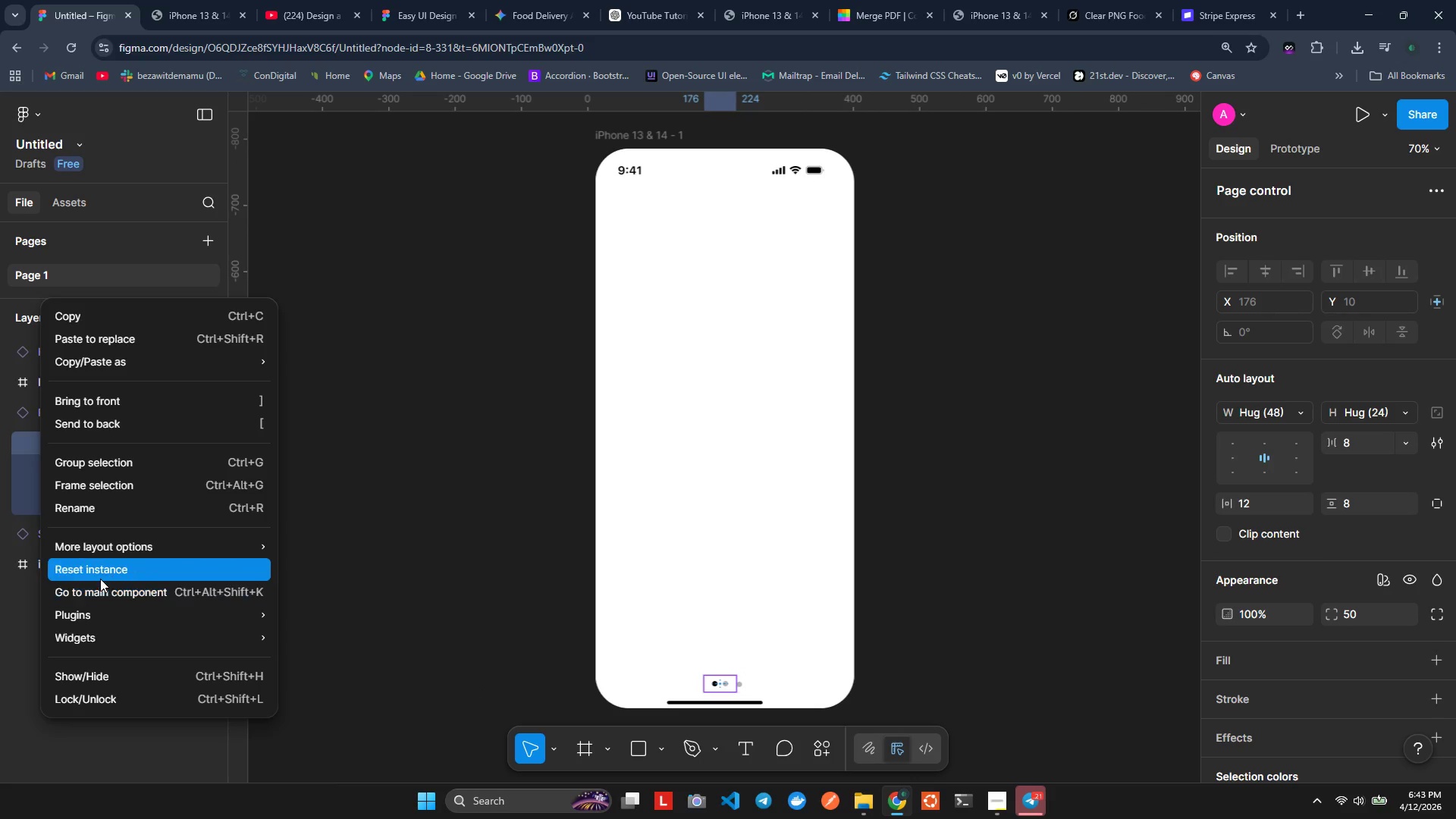 
wait(9.41)
 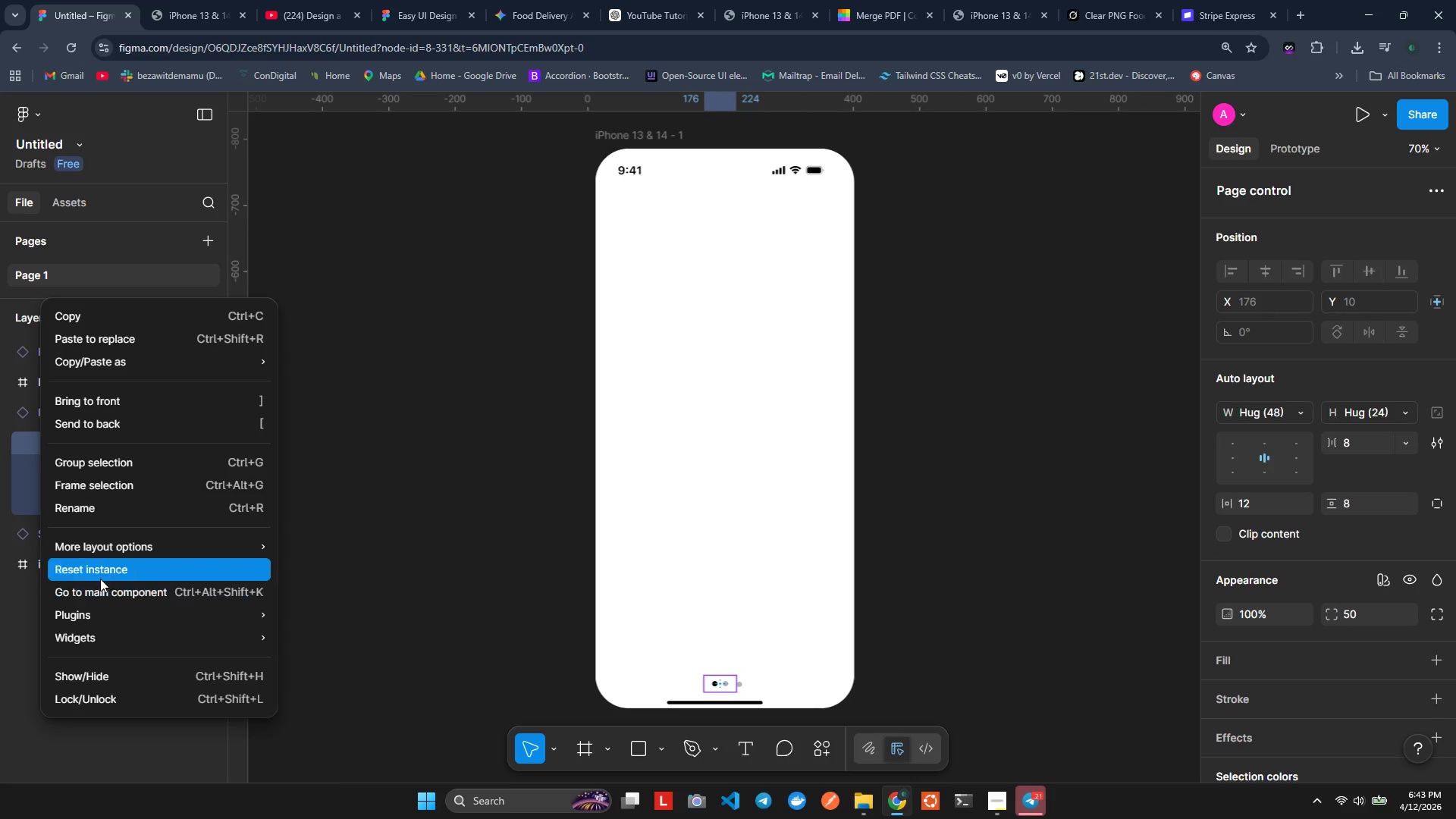 
left_click([23, 438])
 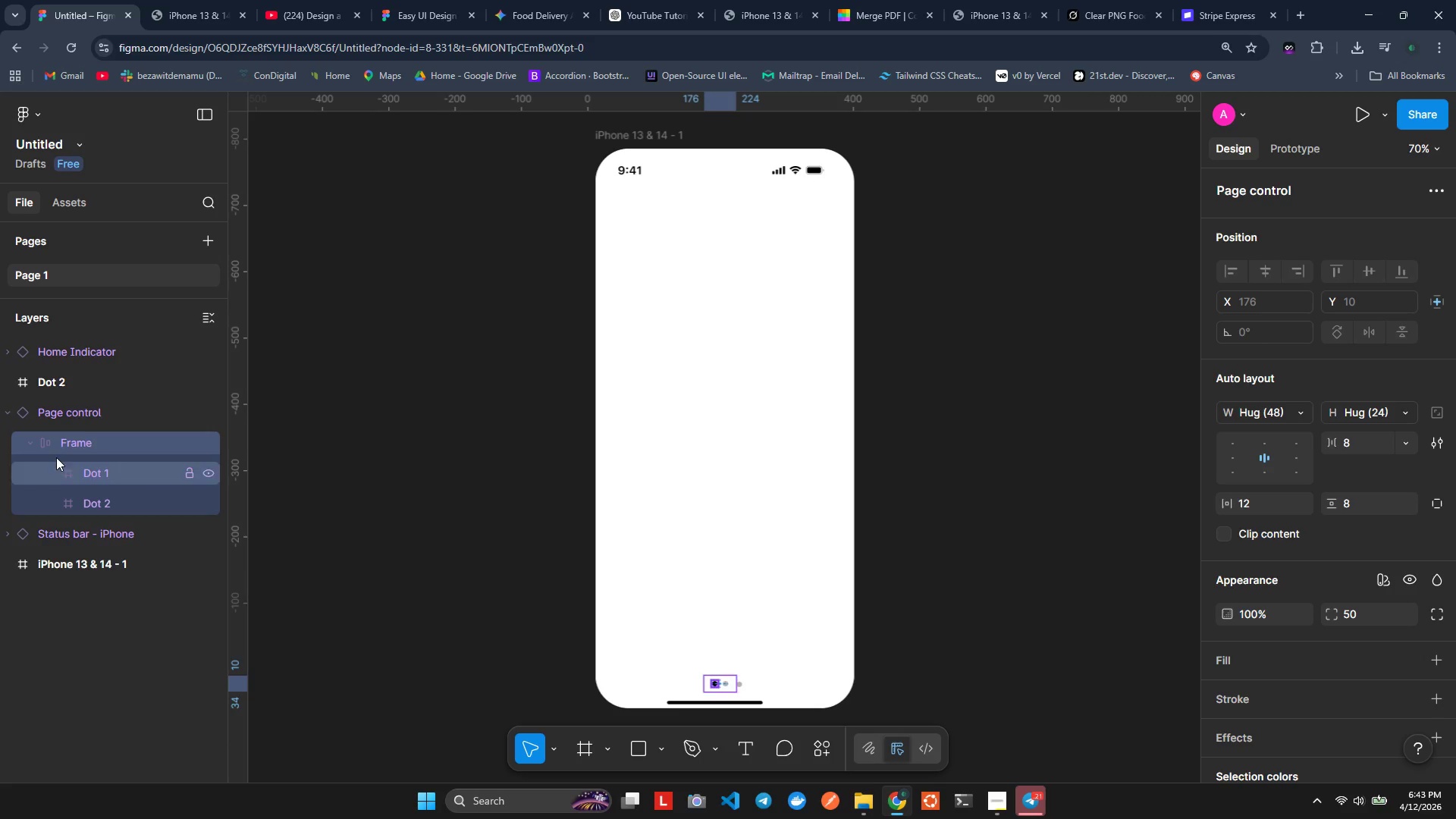 
left_click([64, 441])
 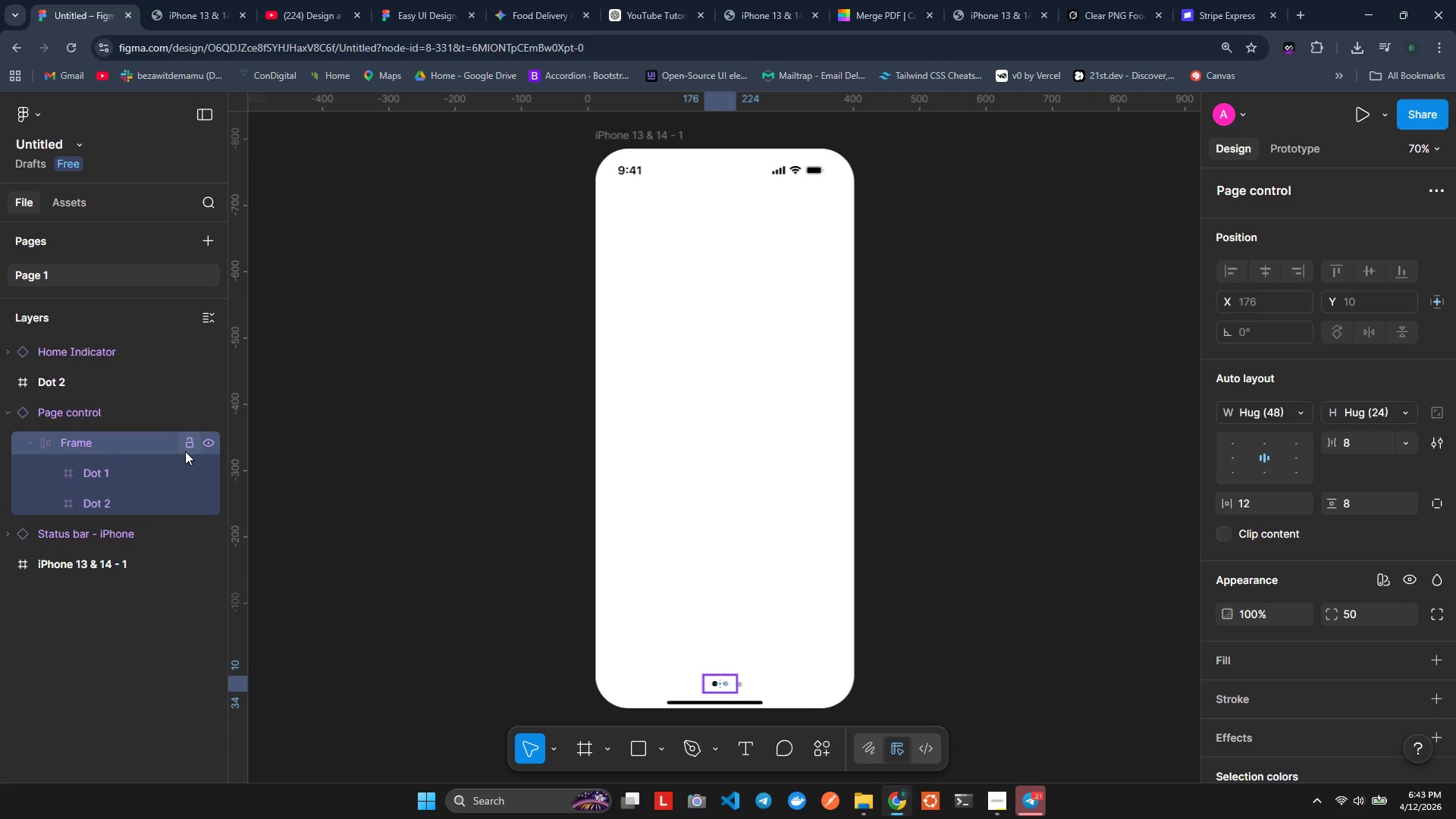 
right_click([109, 429])
 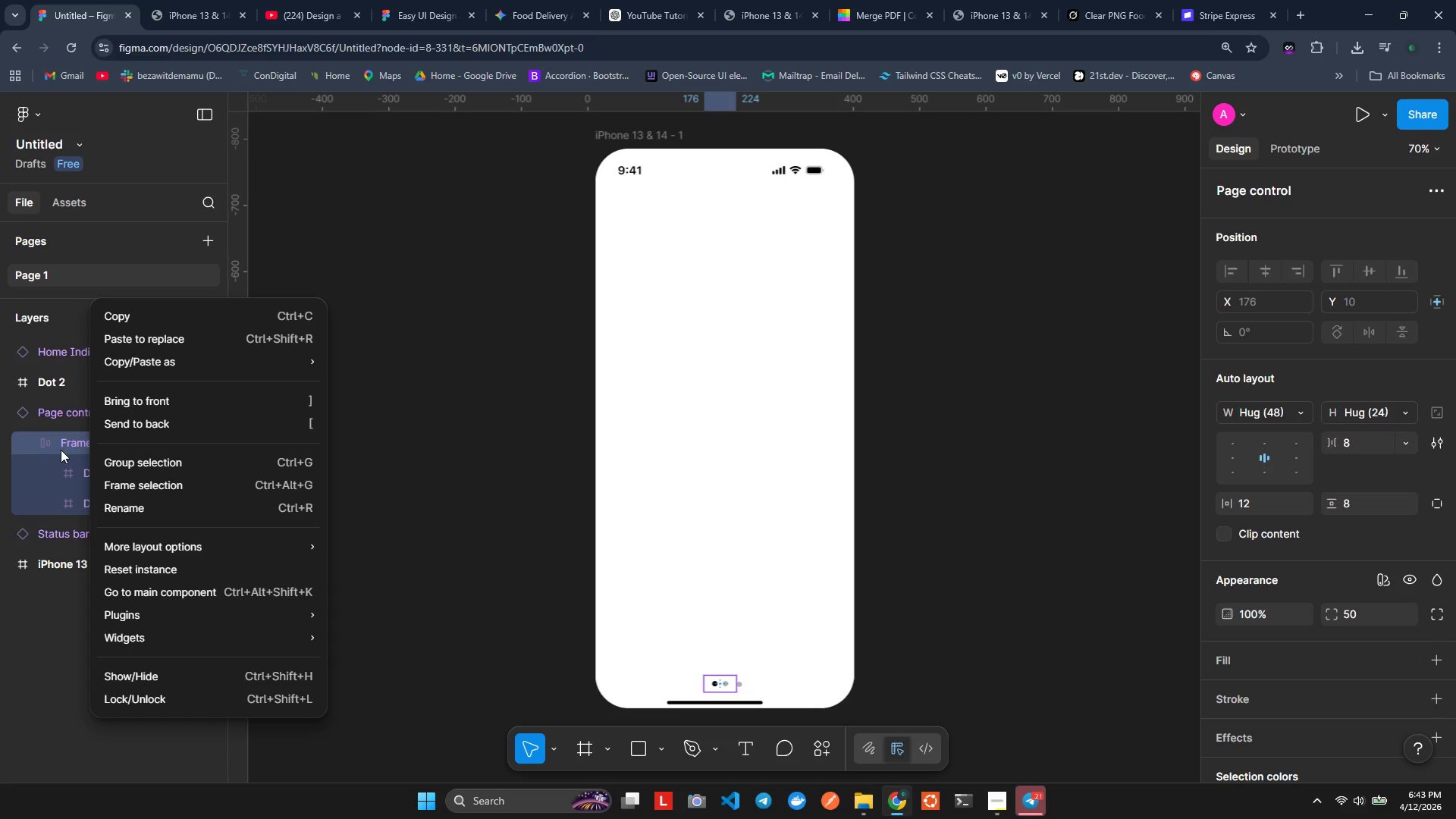 
right_click([58, 450])
 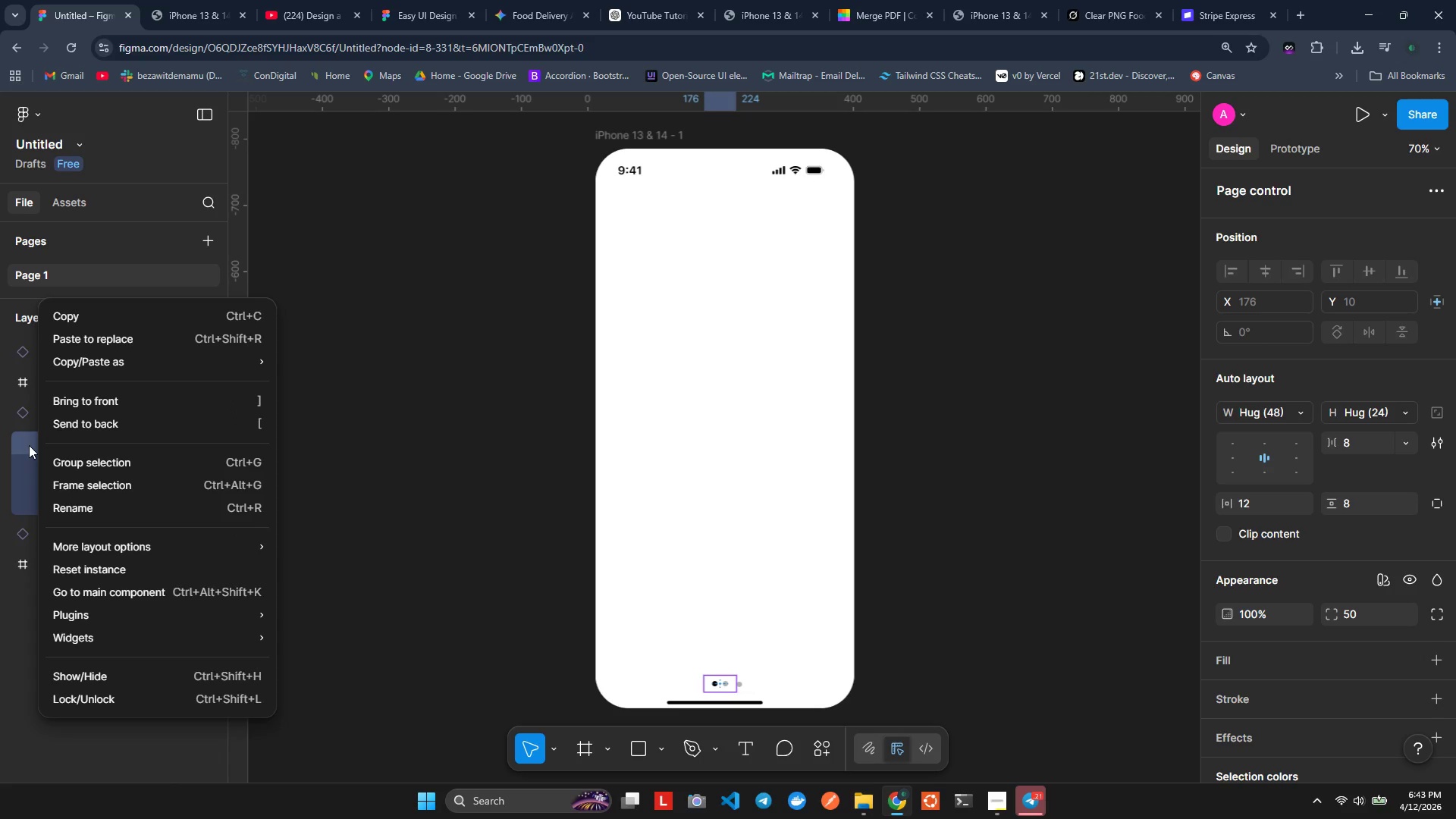 
wait(5.38)
 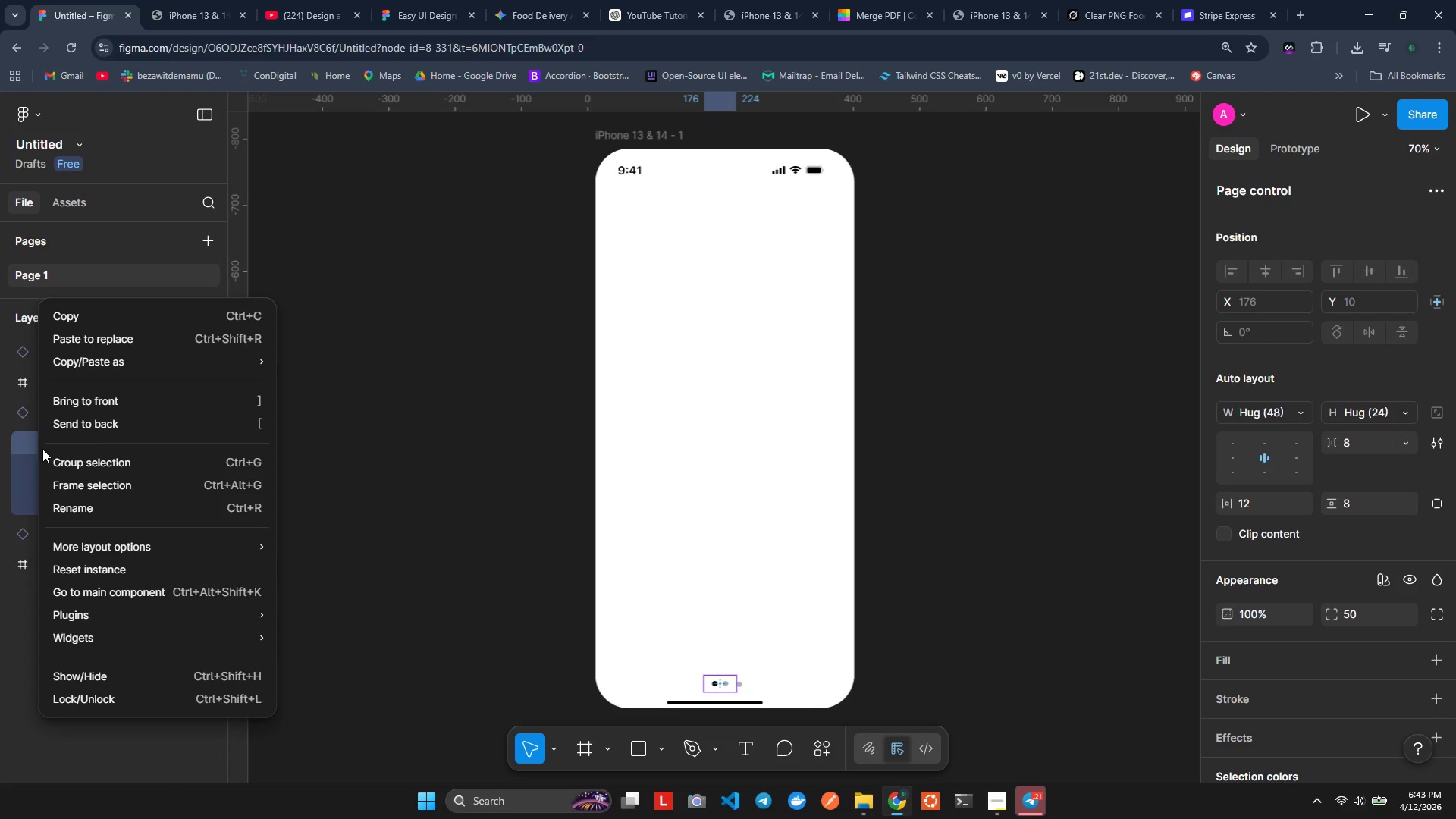 
left_click([77, 566])
 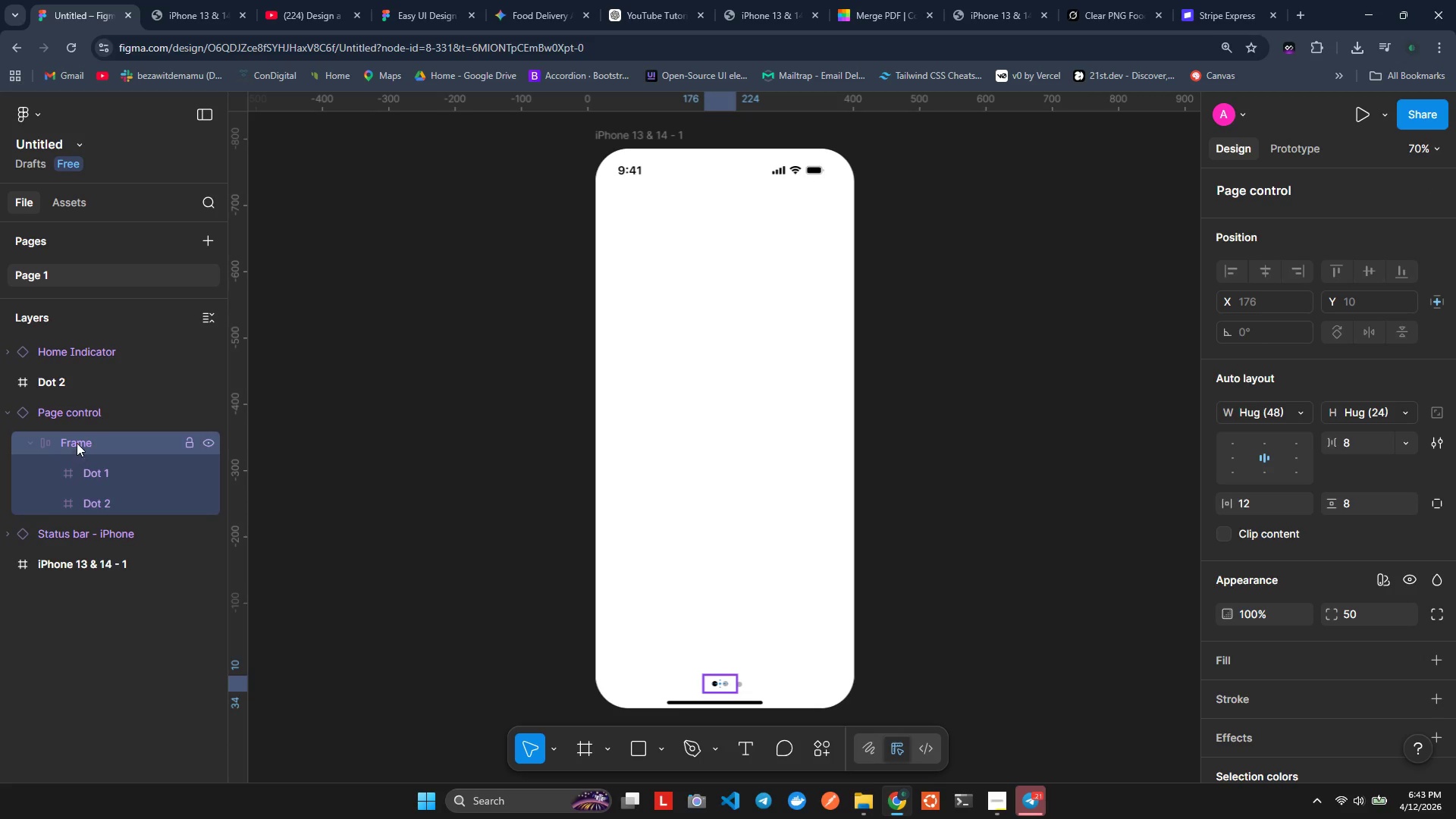 
left_click([77, 443])
 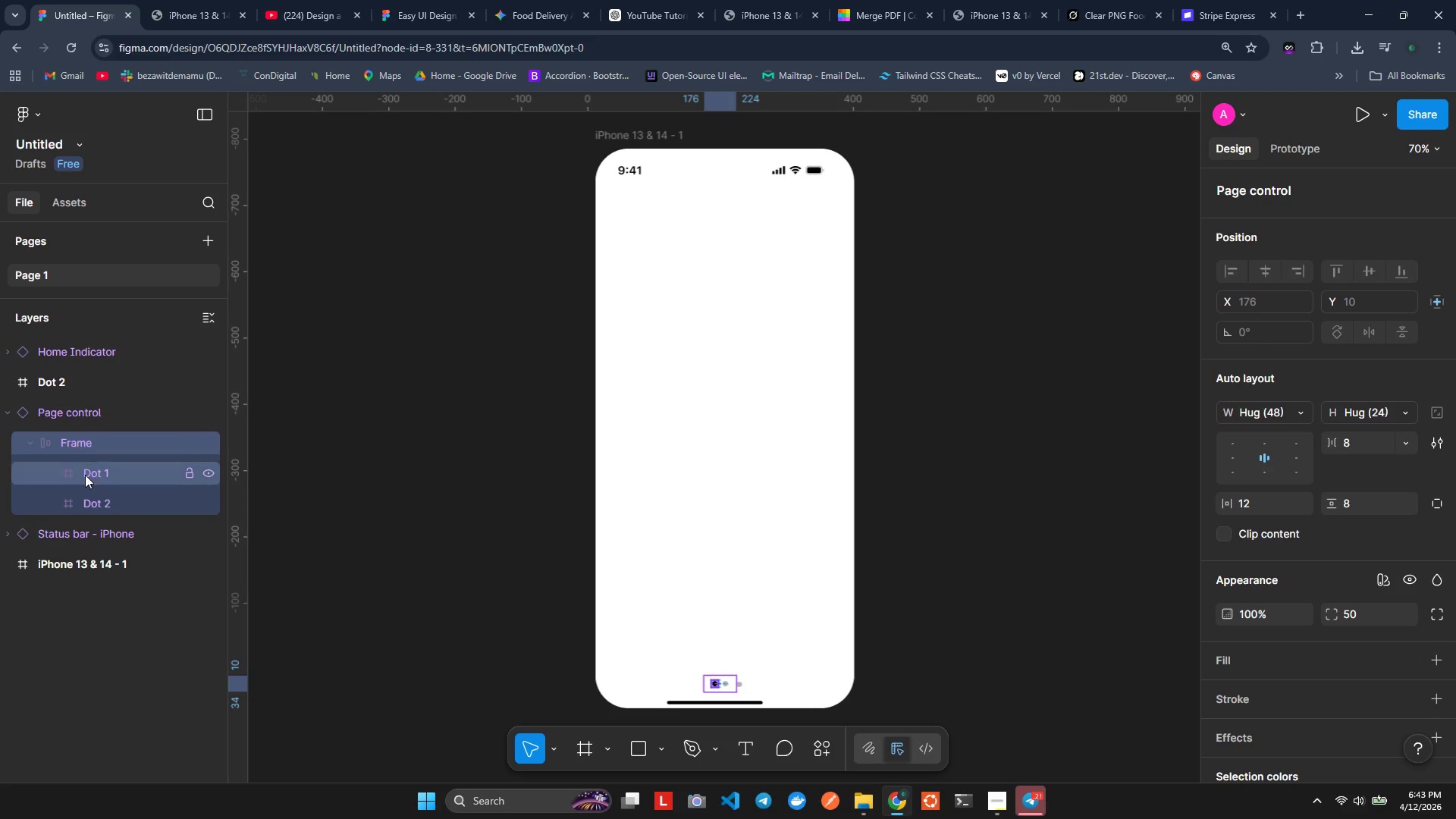 
left_click([94, 515])
 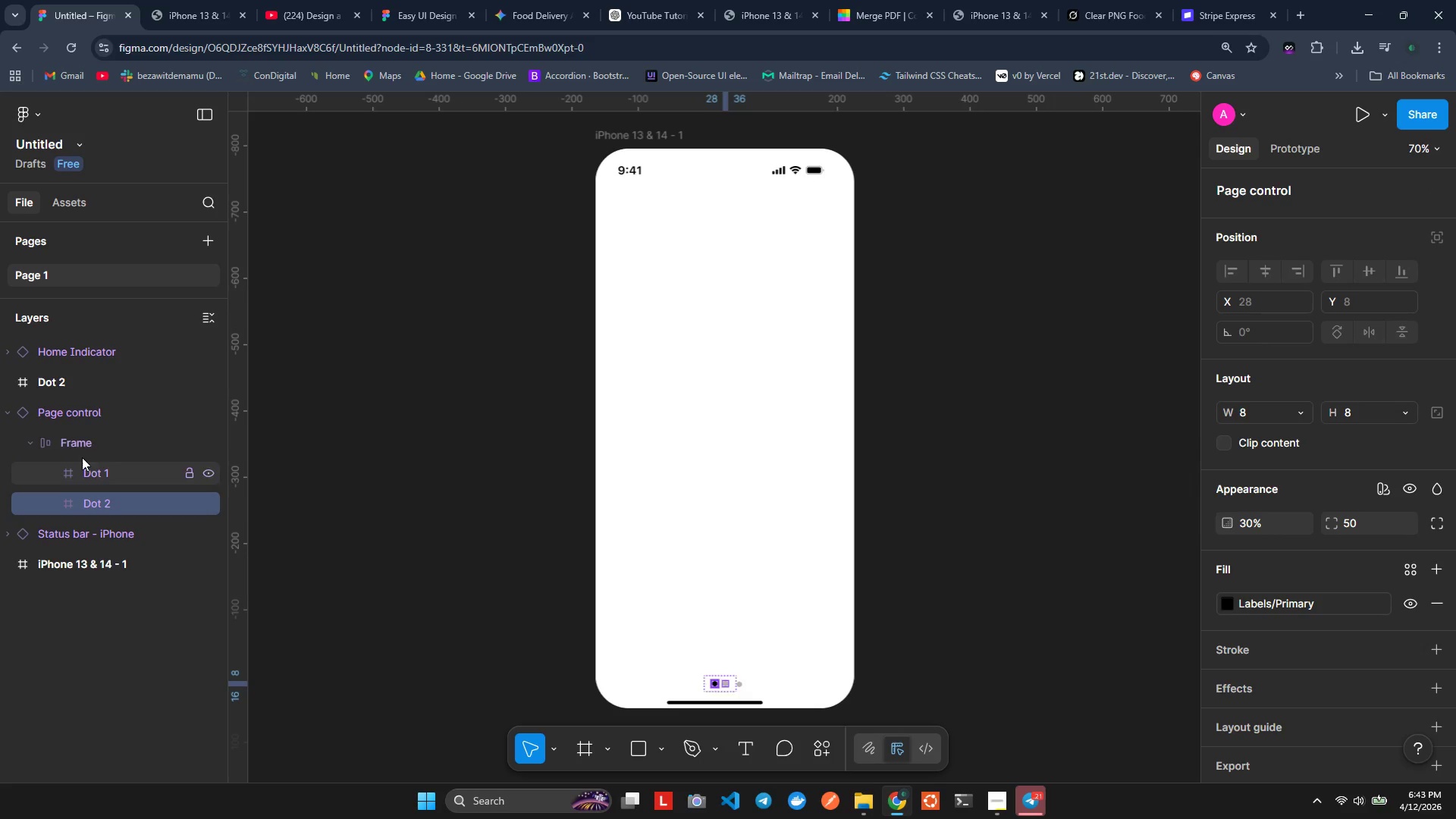 
left_click([81, 449])
 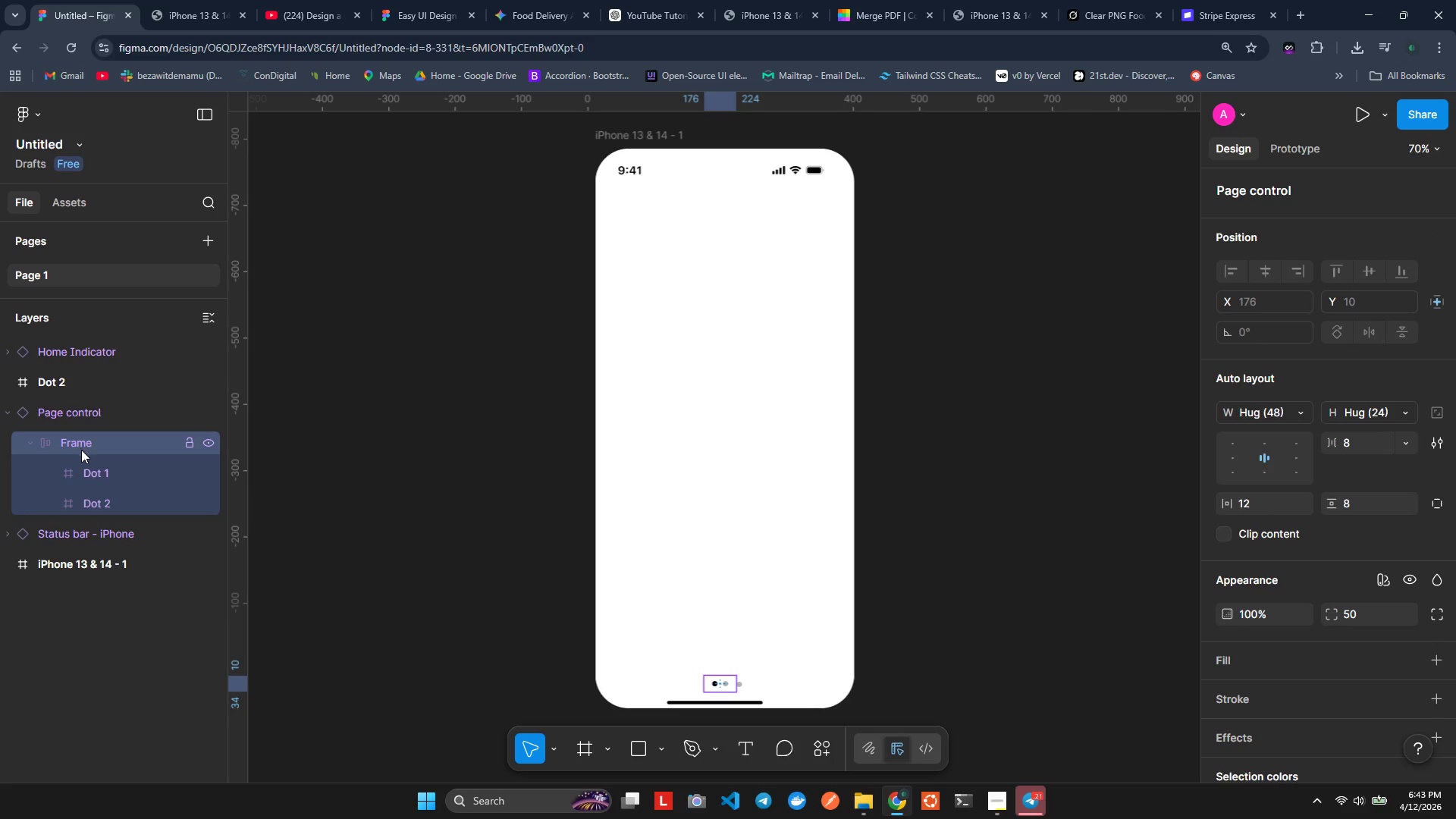 
right_click([81, 450])
 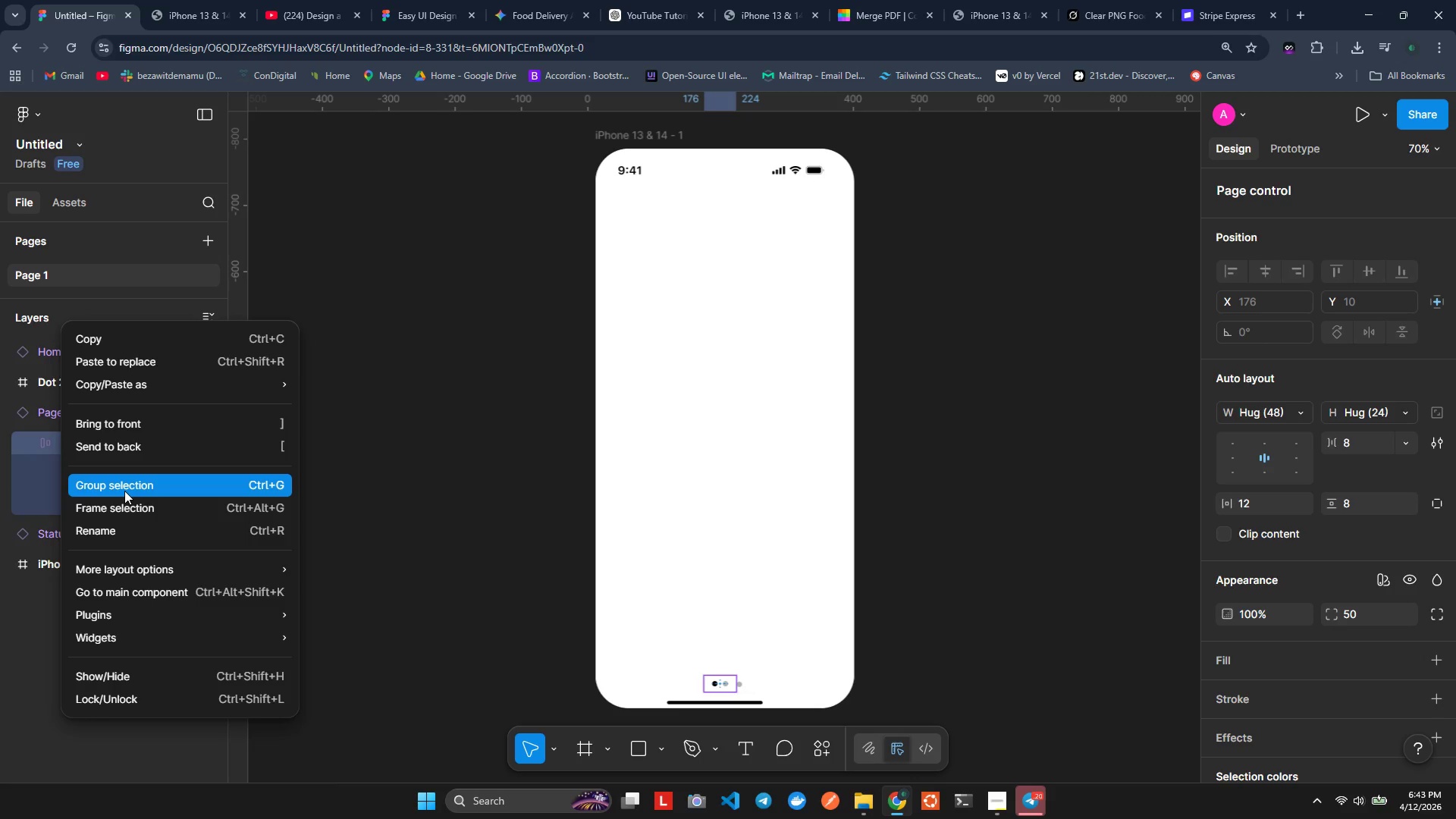 
wait(6.31)
 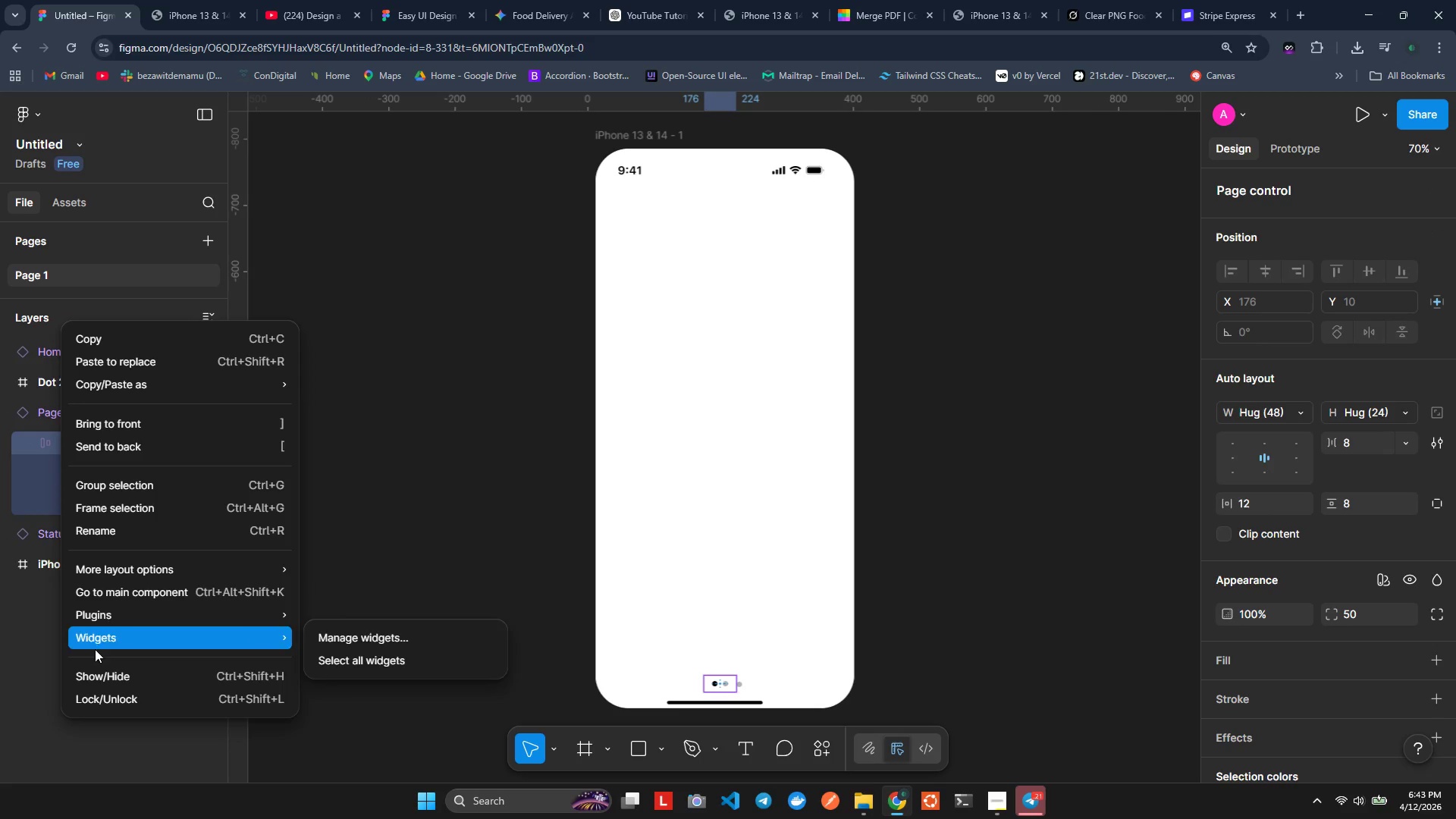 
left_click([35, 453])
 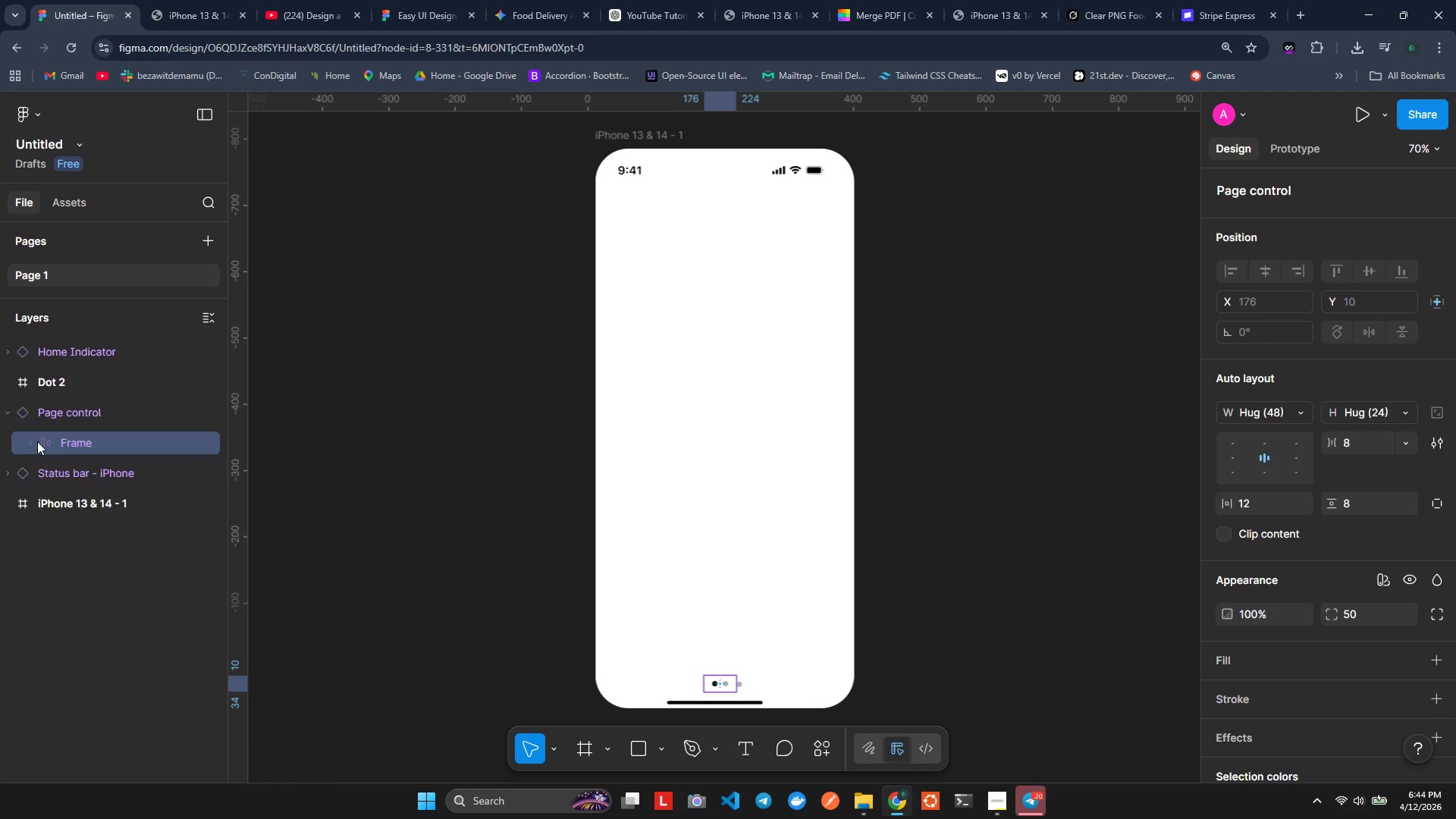 
double_click([37, 441])
 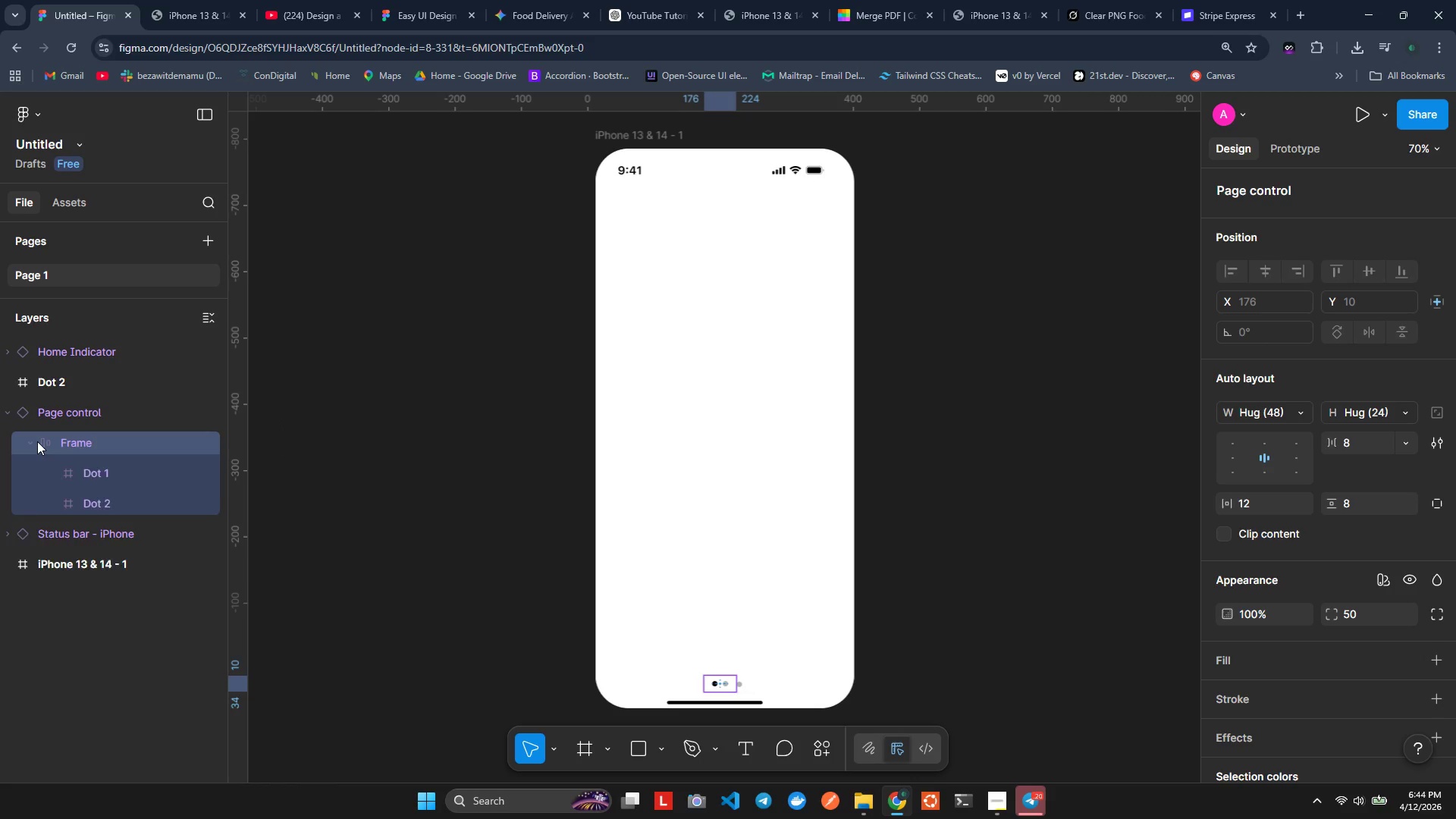 
triple_click([37, 441])
 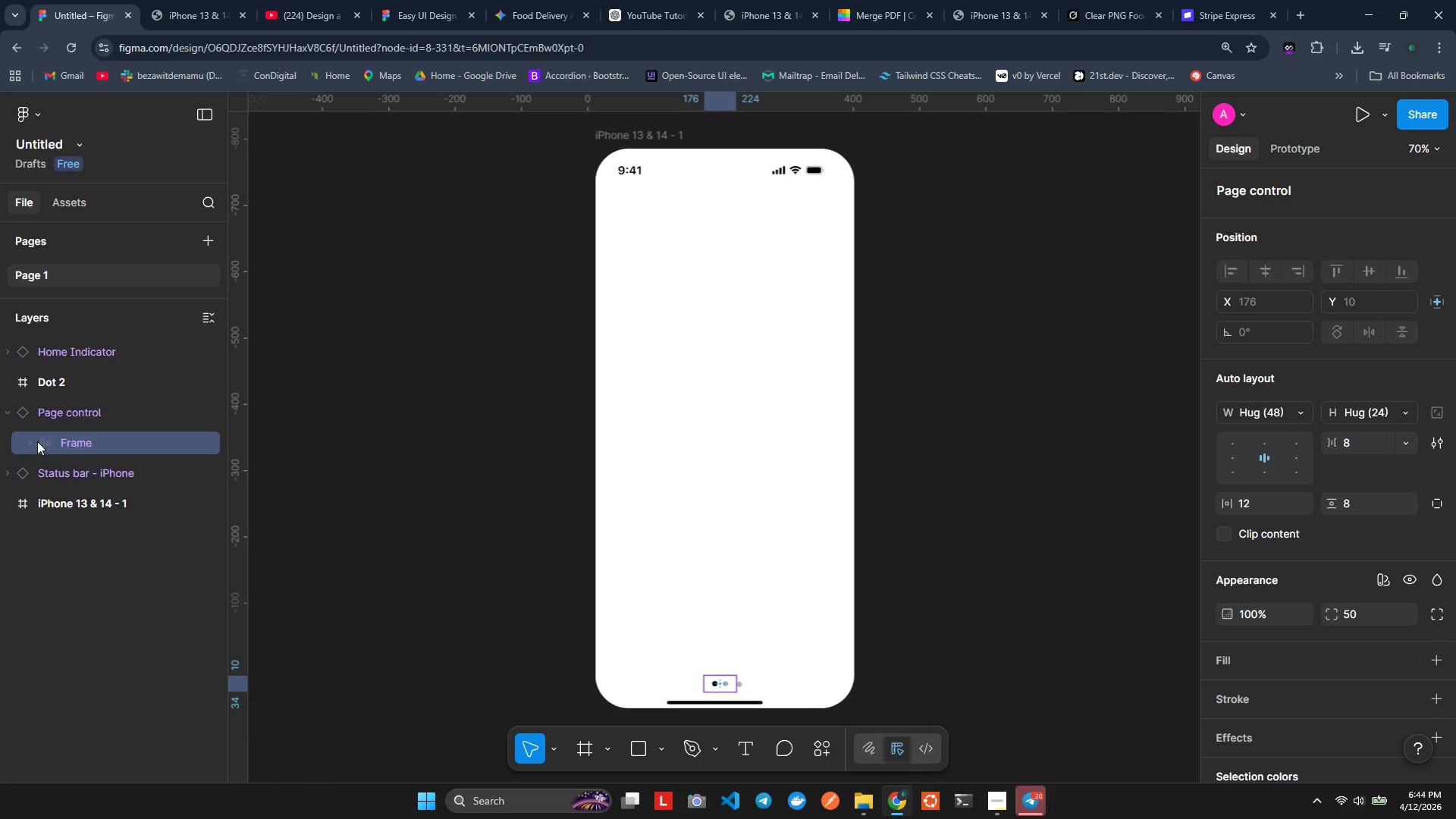 
triple_click([37, 441])
 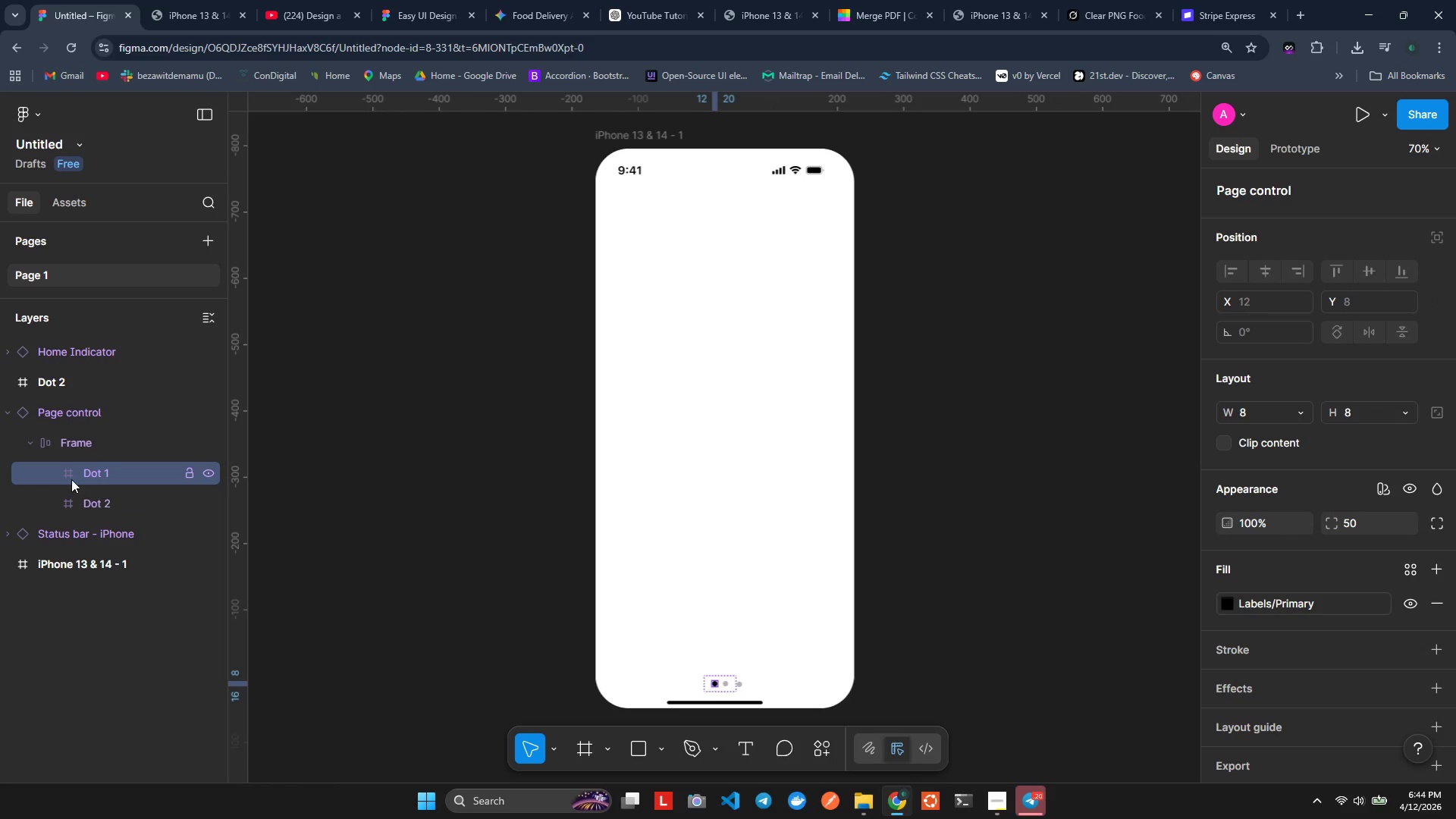 
left_click_drag(start_coordinate=[77, 475], to_coordinate=[52, 423])
 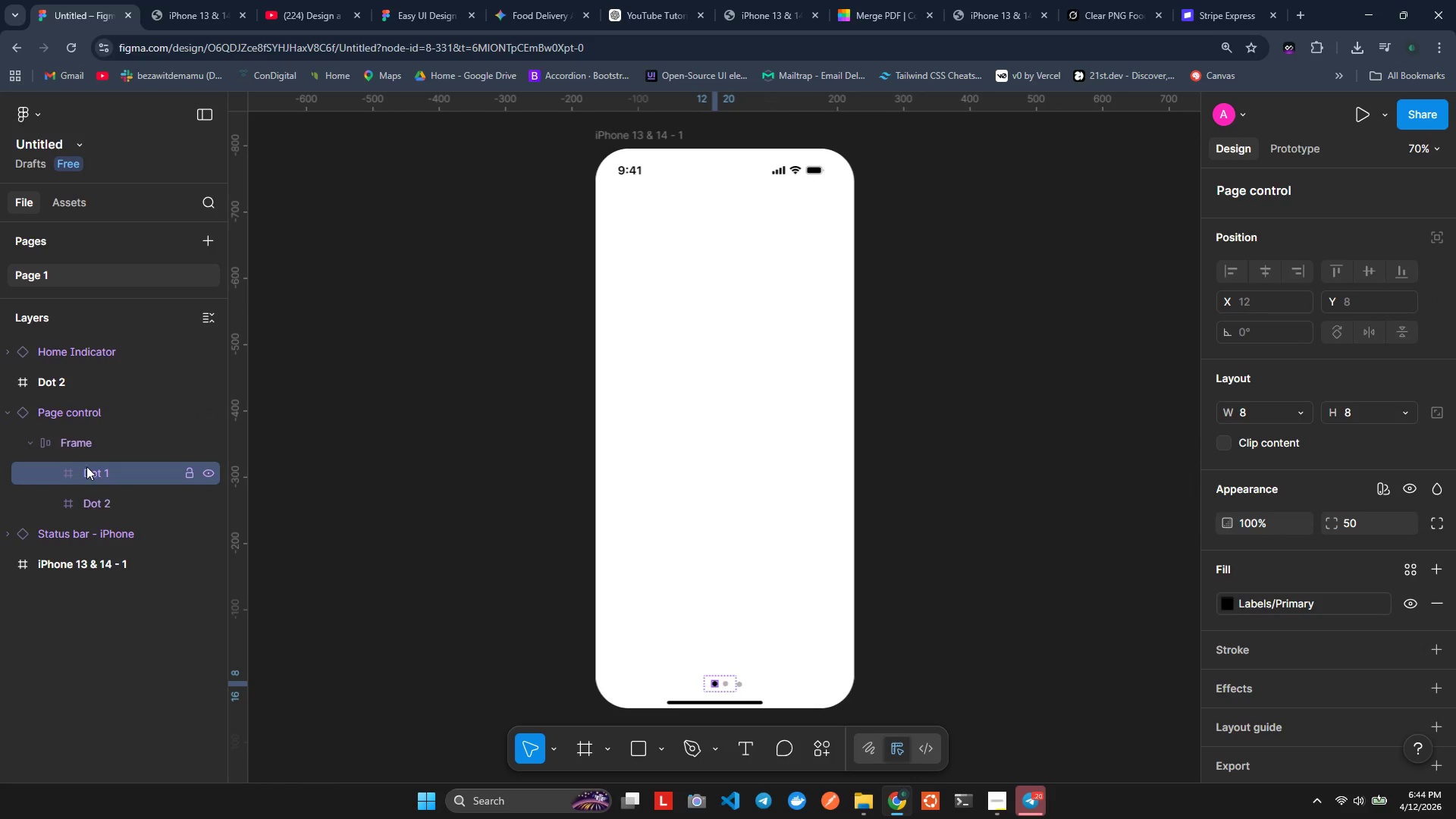 
left_click_drag(start_coordinate=[89, 468], to_coordinate=[67, 474])
 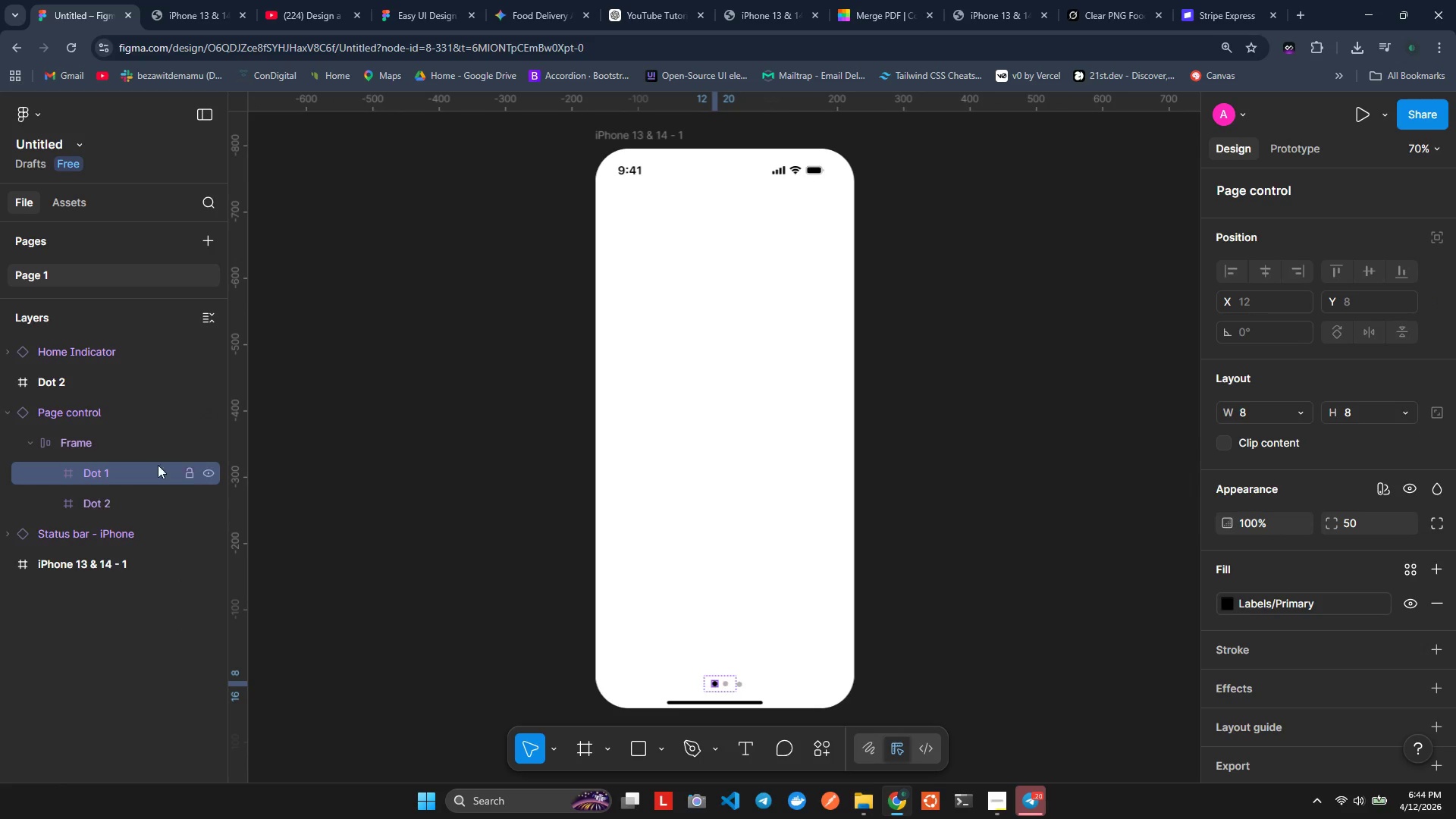 
key(Control+Z)
 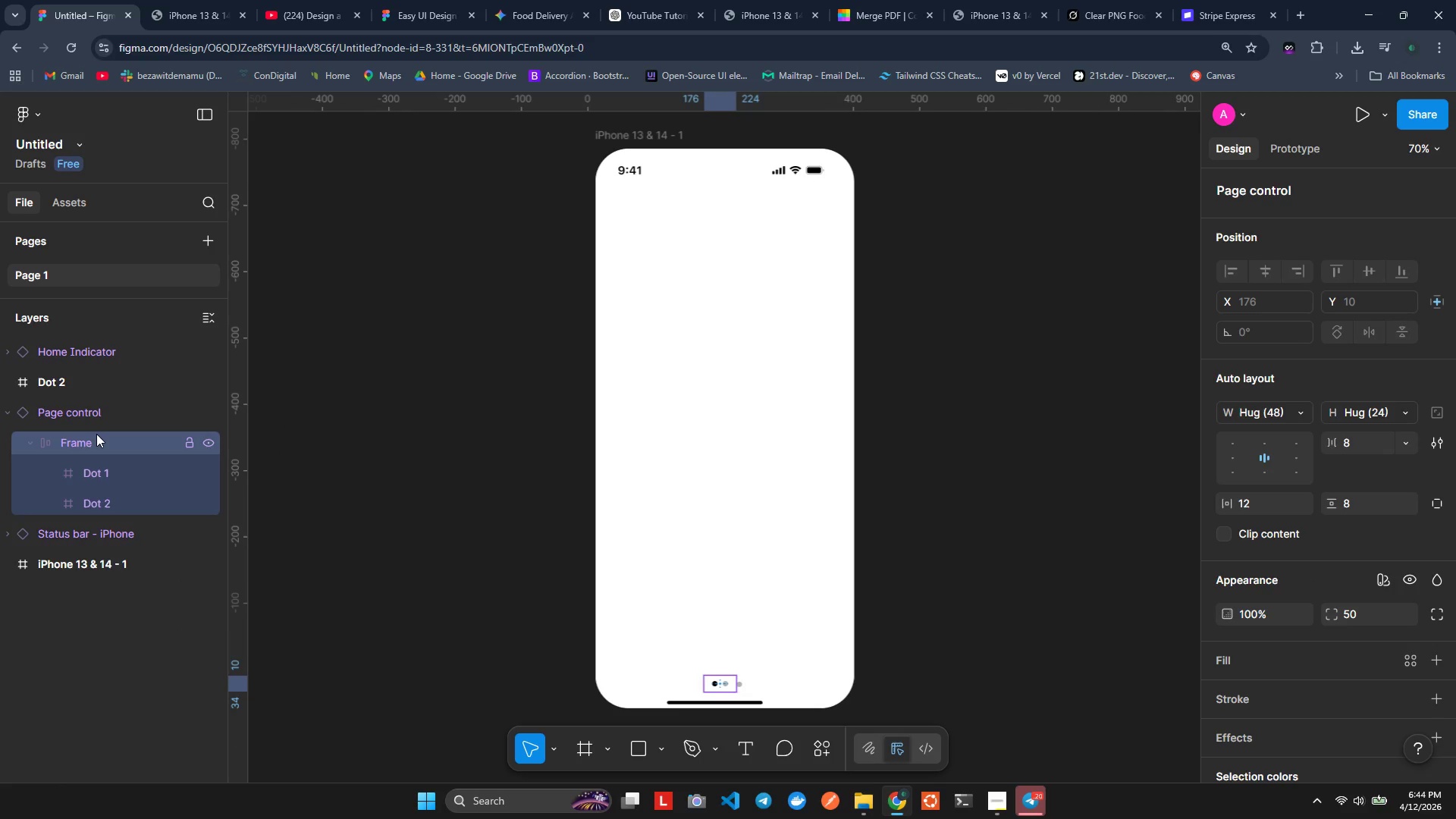 
key(Control+Z)
 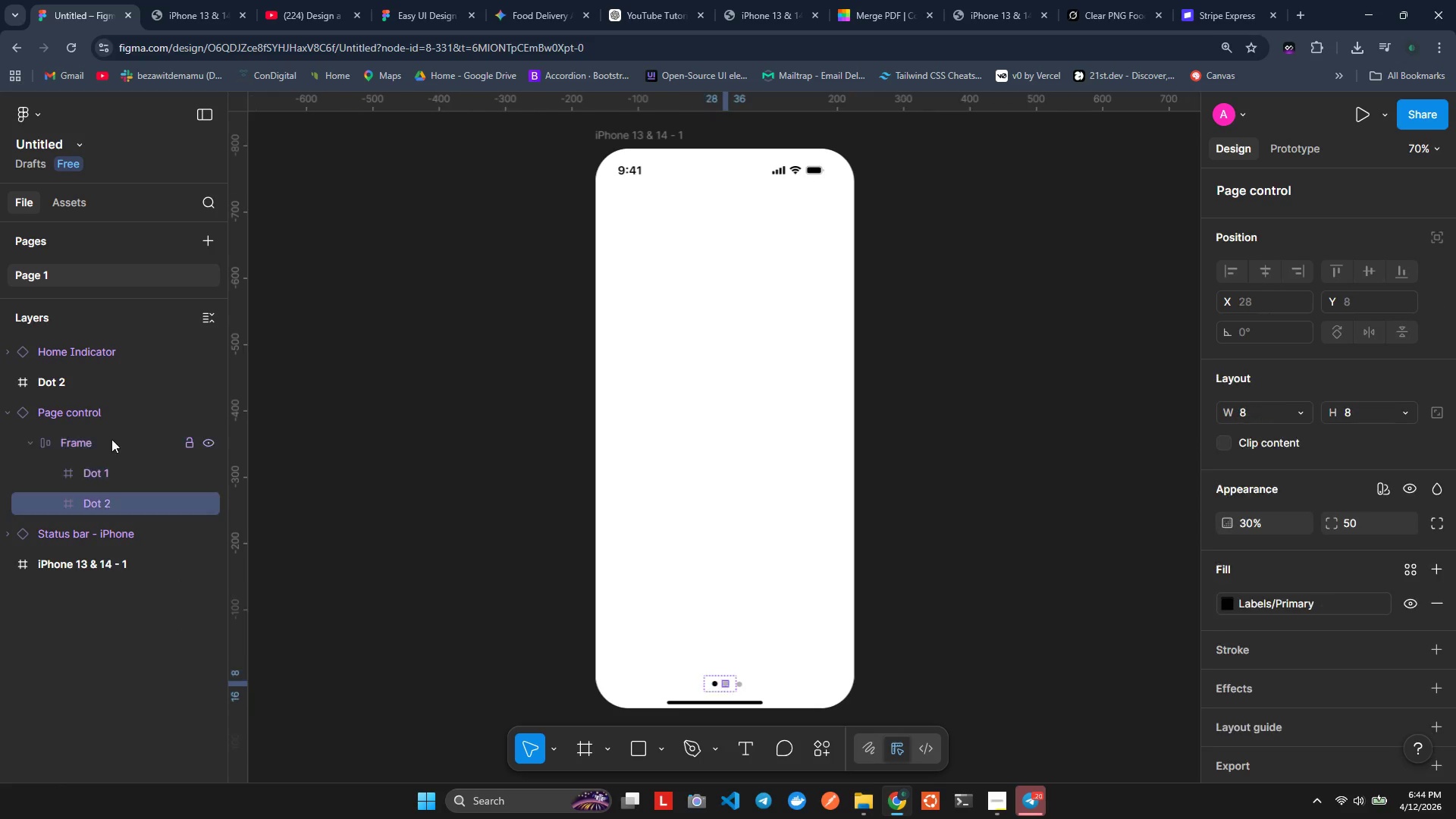 
key(Control+Z)
 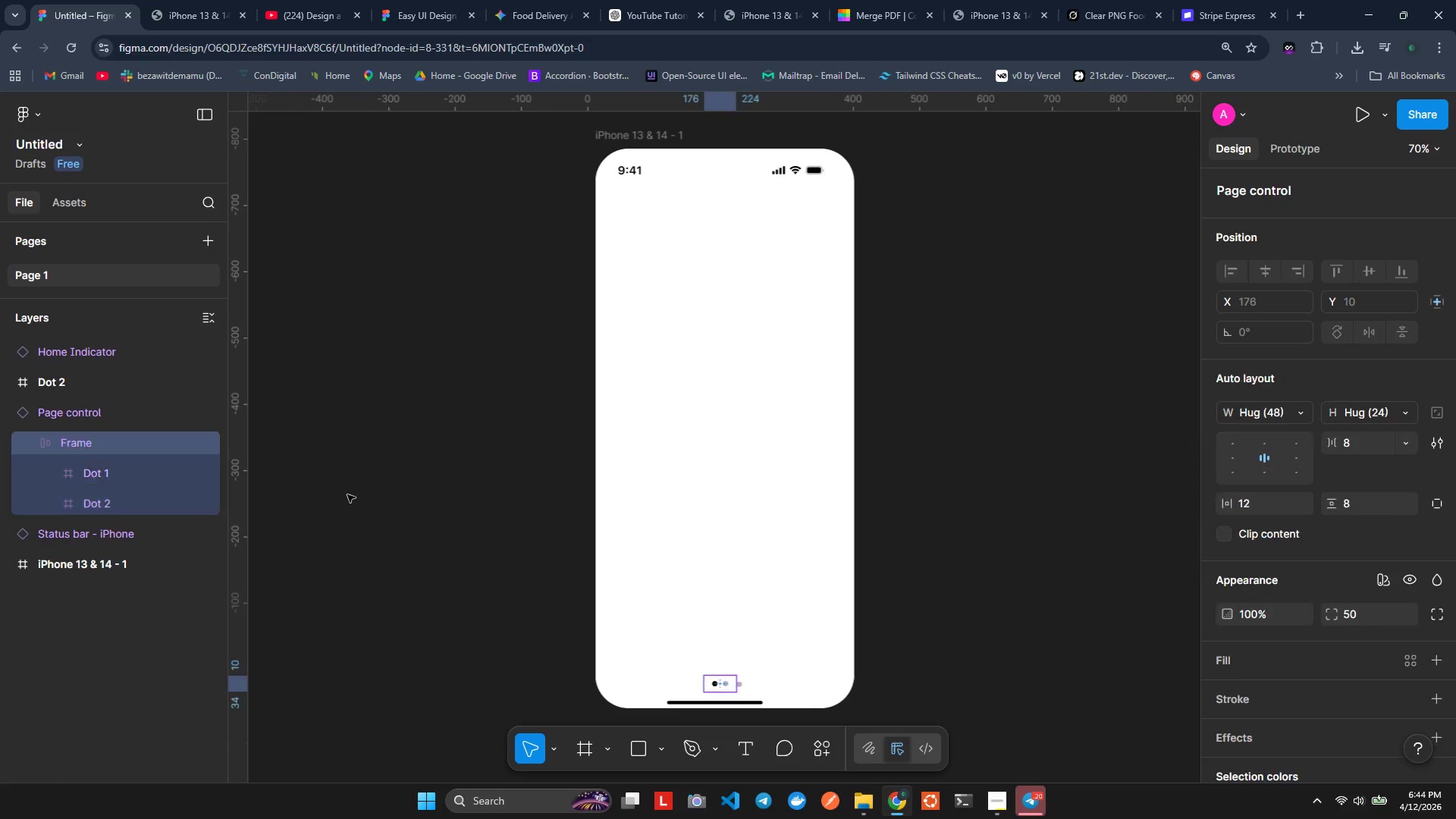 
key(Control+Z)
 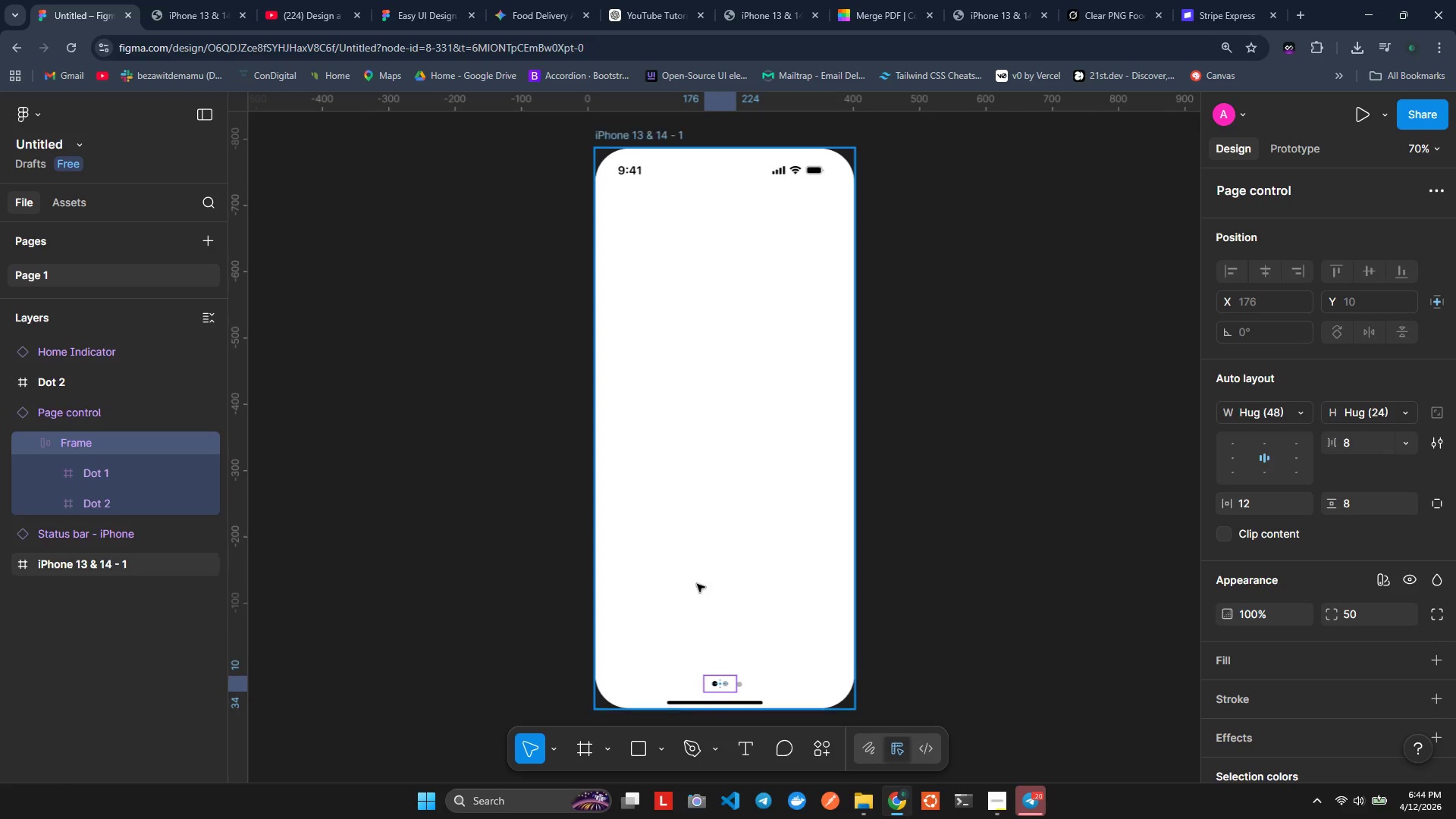 
key(Control+Z)
 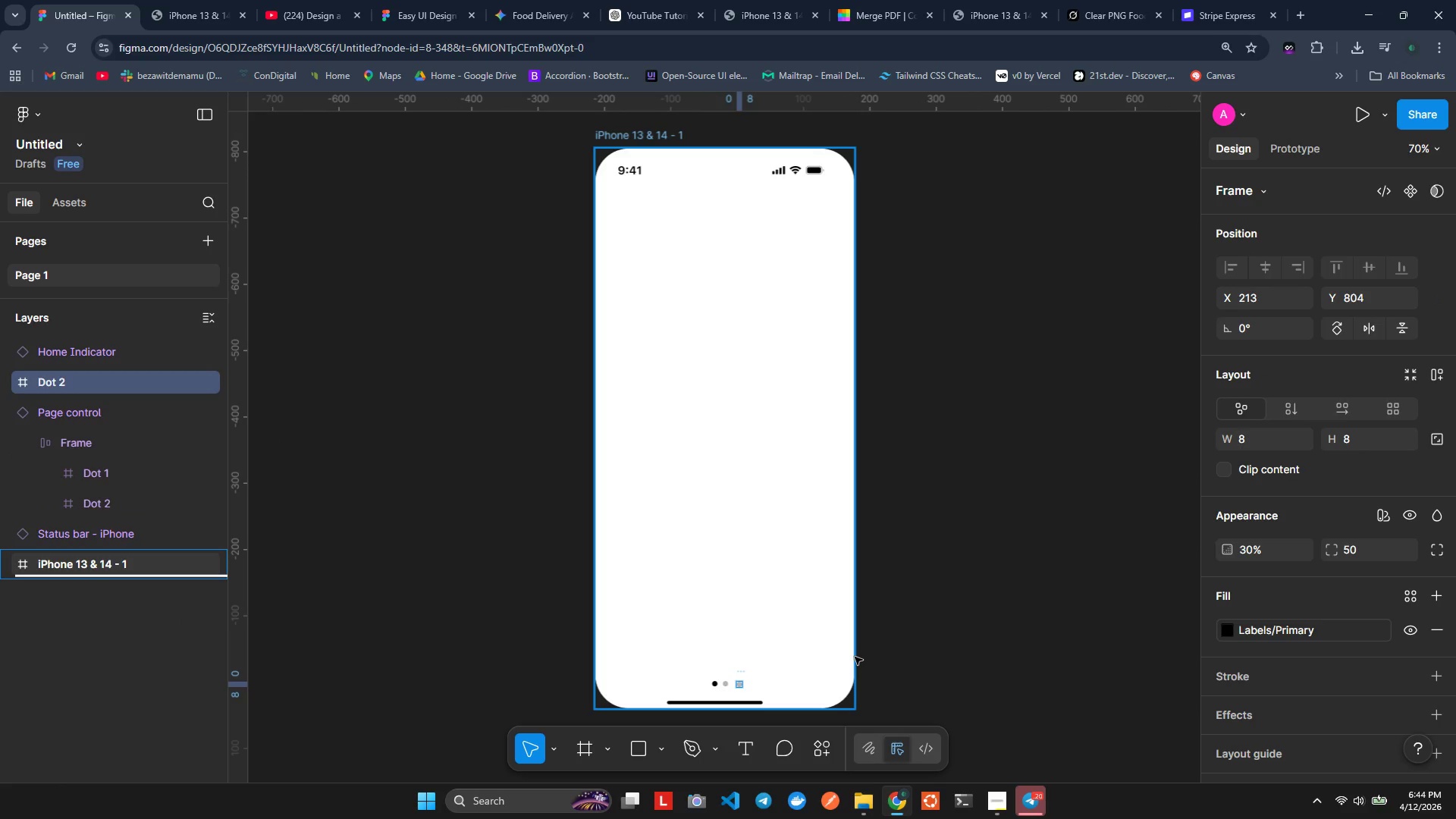 
key(Control+Z)
 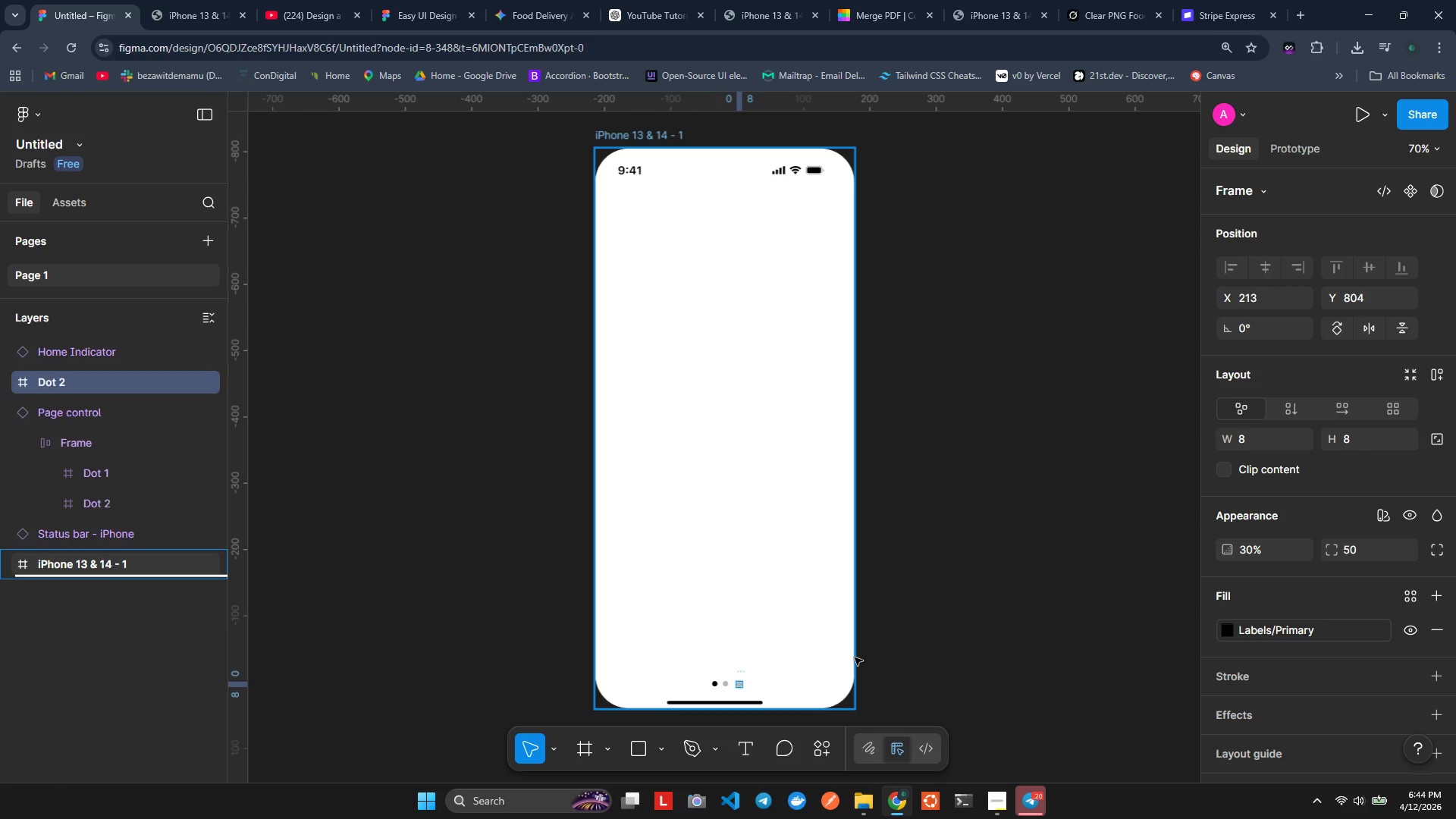 
key(Control+Z)
 